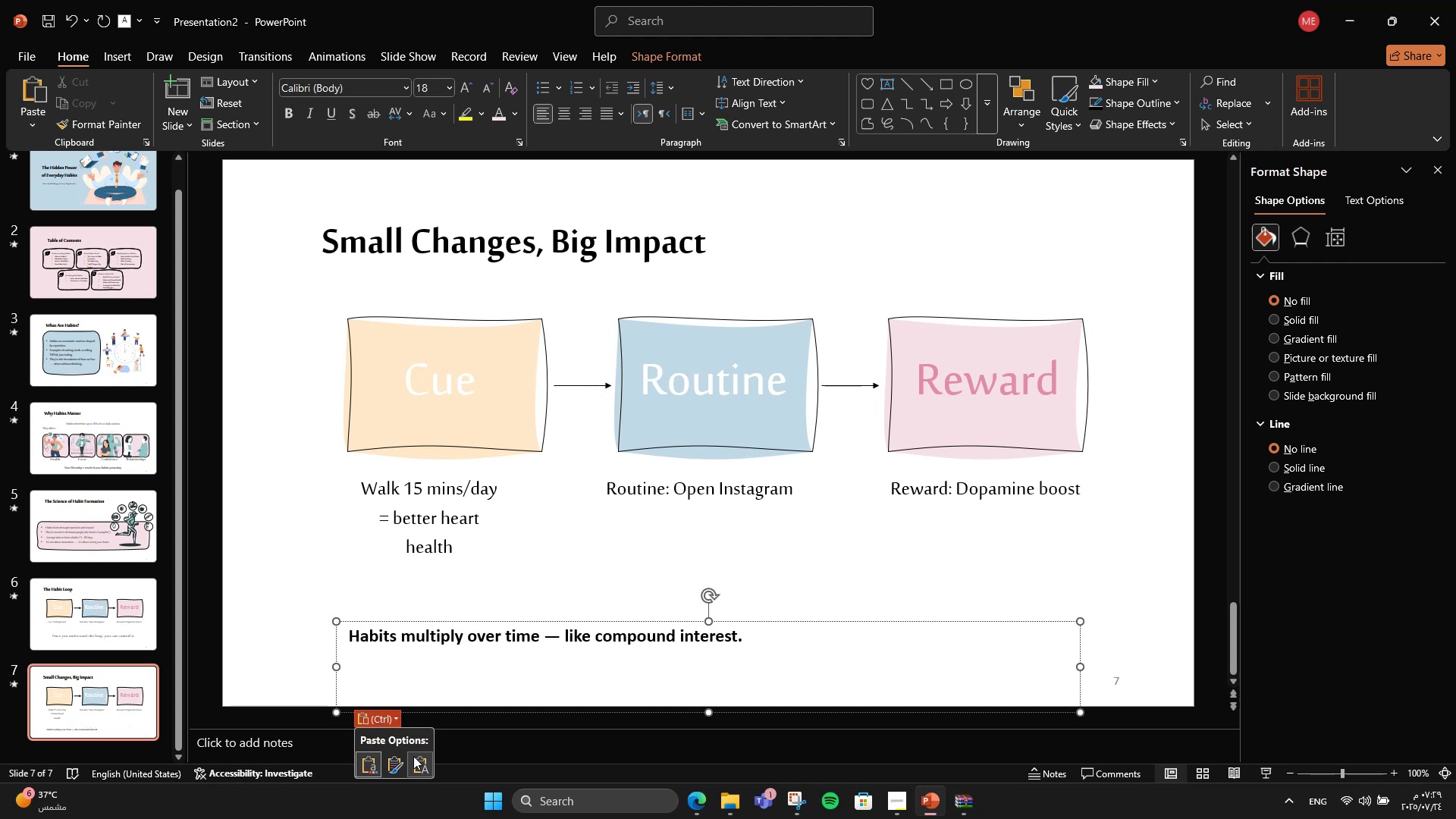 
left_click([418, 758])
 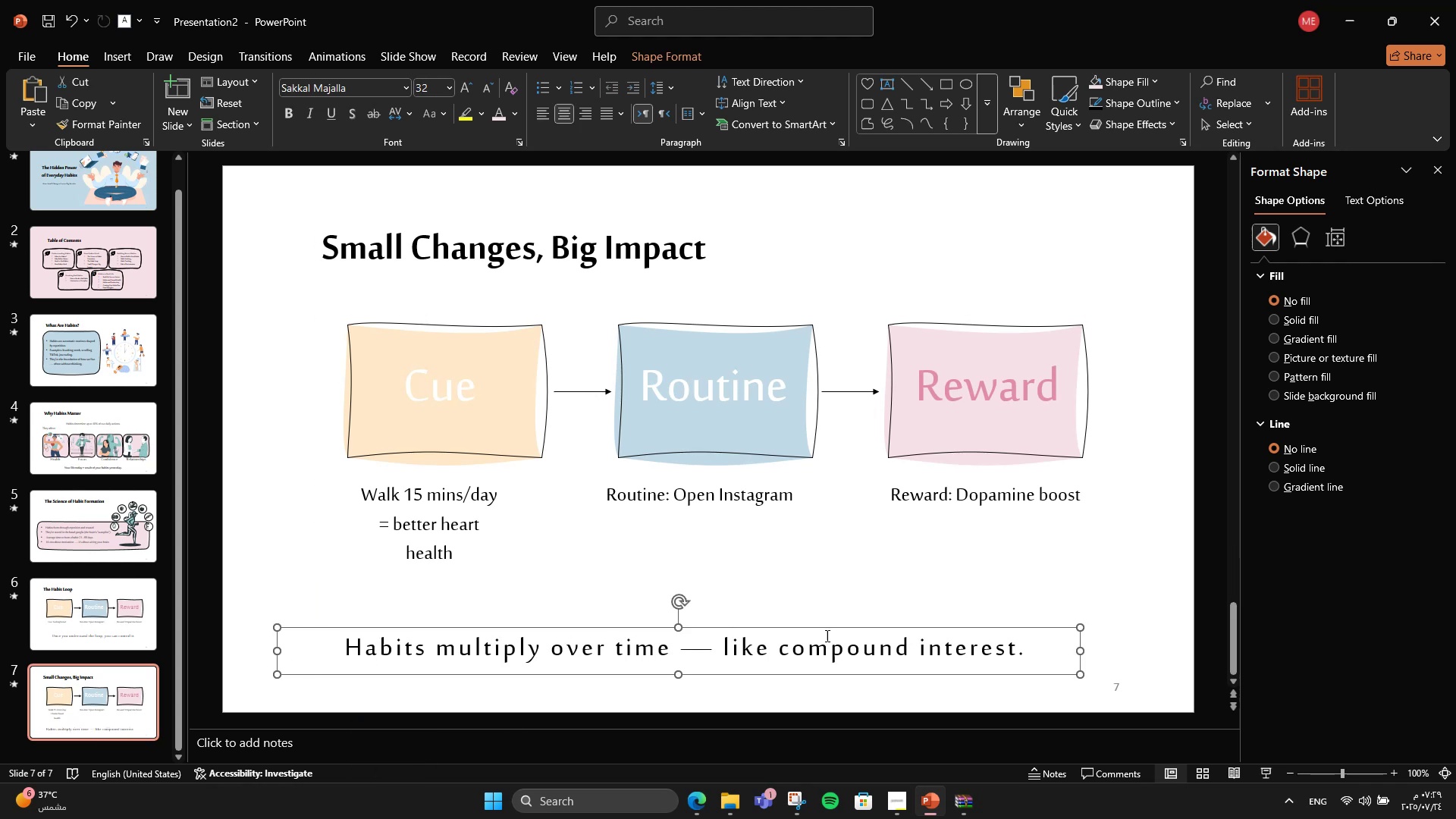 
hold_key(key=ShiftLeft, duration=0.76)
 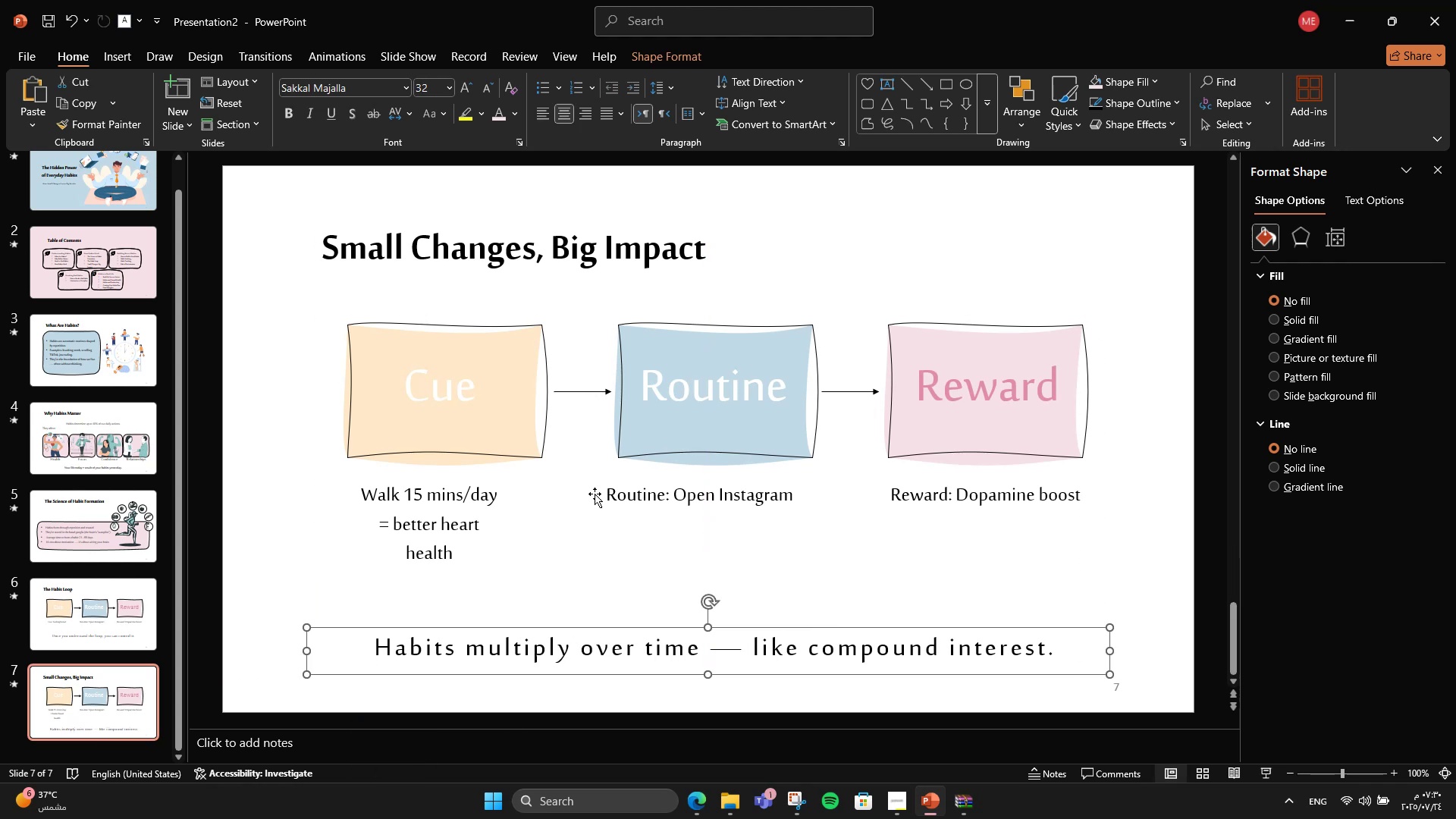 
left_click([426, 519])
 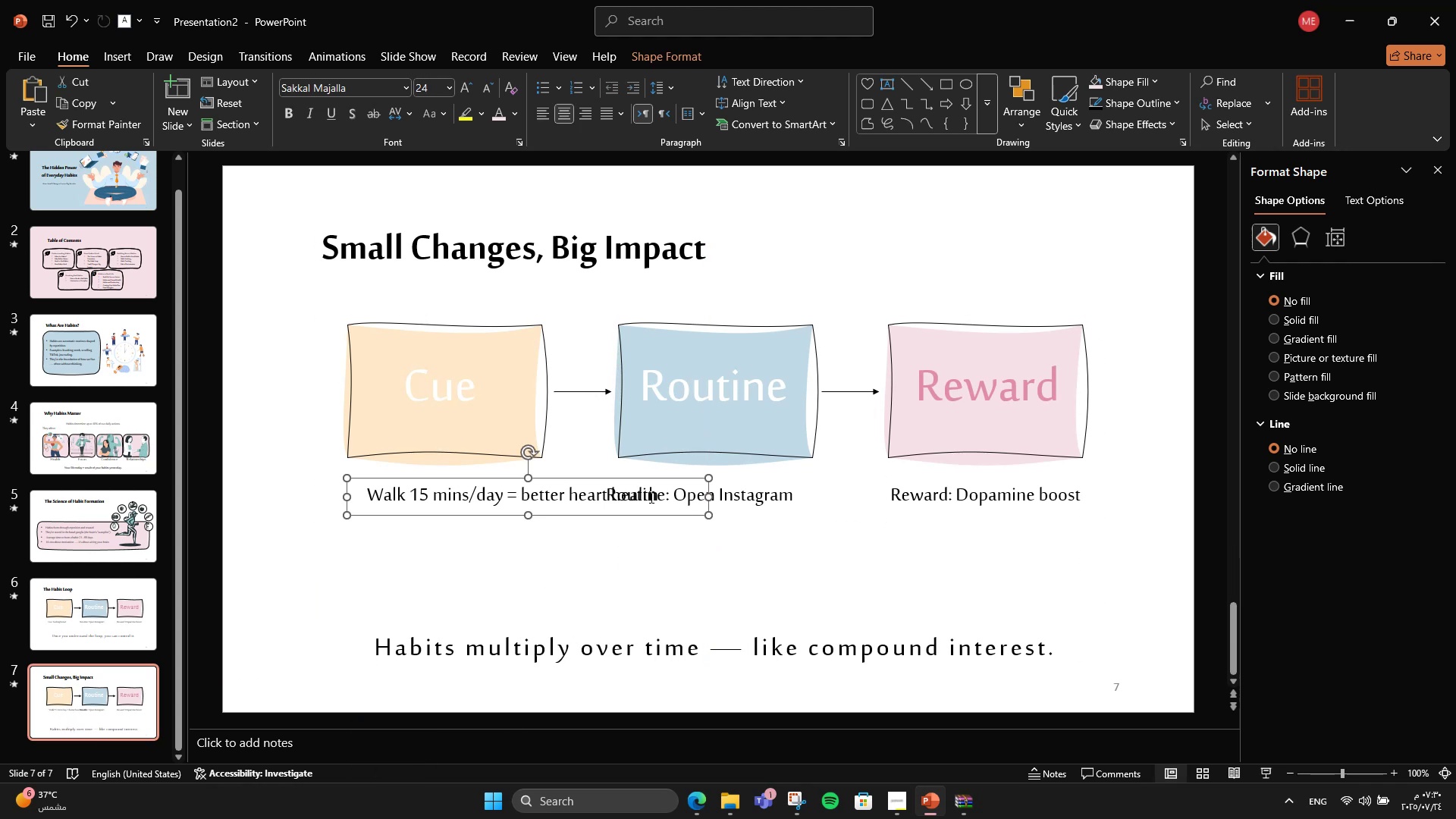 
hold_key(key=ShiftLeft, duration=1.66)
 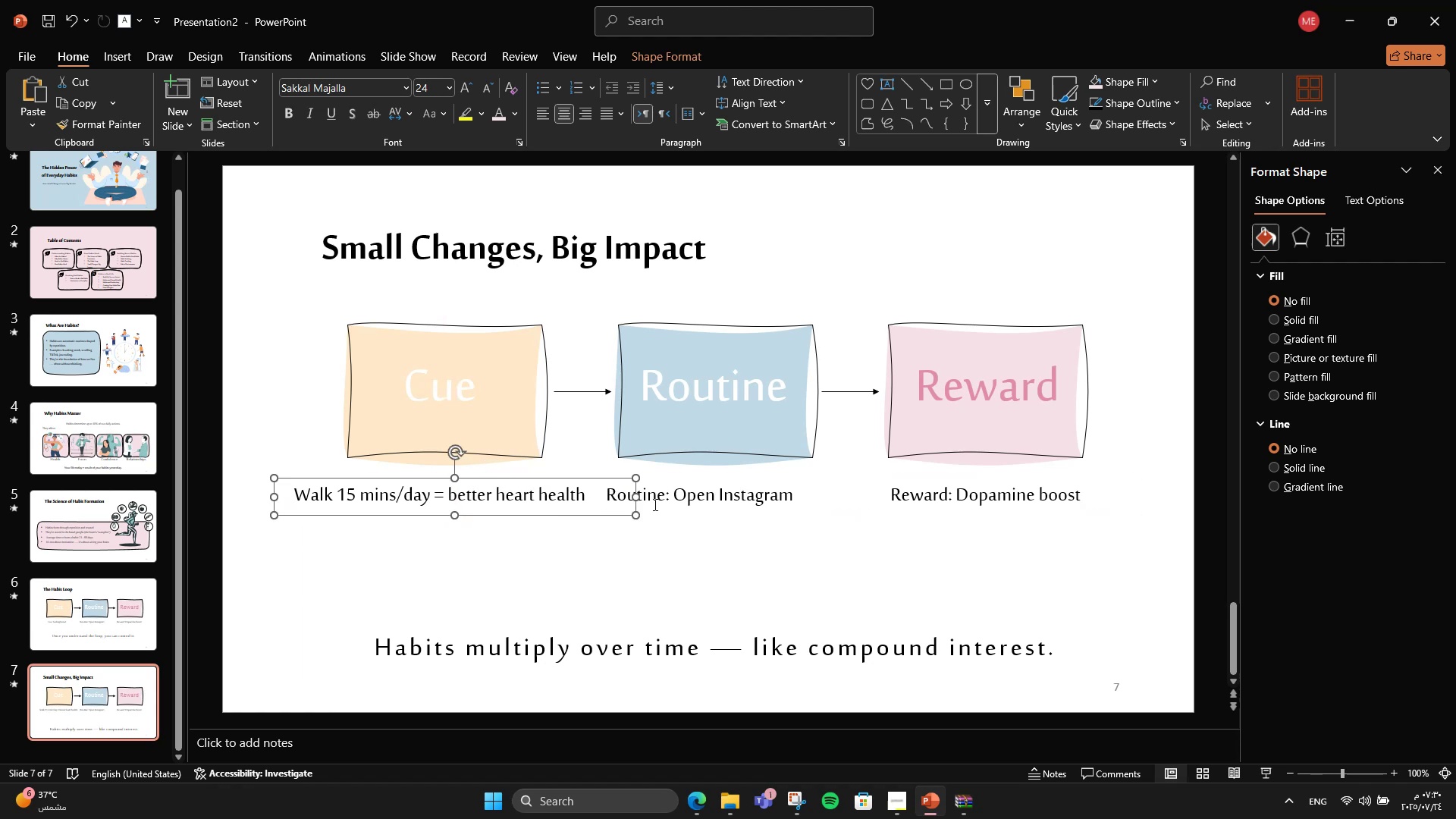 
hold_key(key=ShiftLeft, duration=0.81)
left_click([479, 435])
 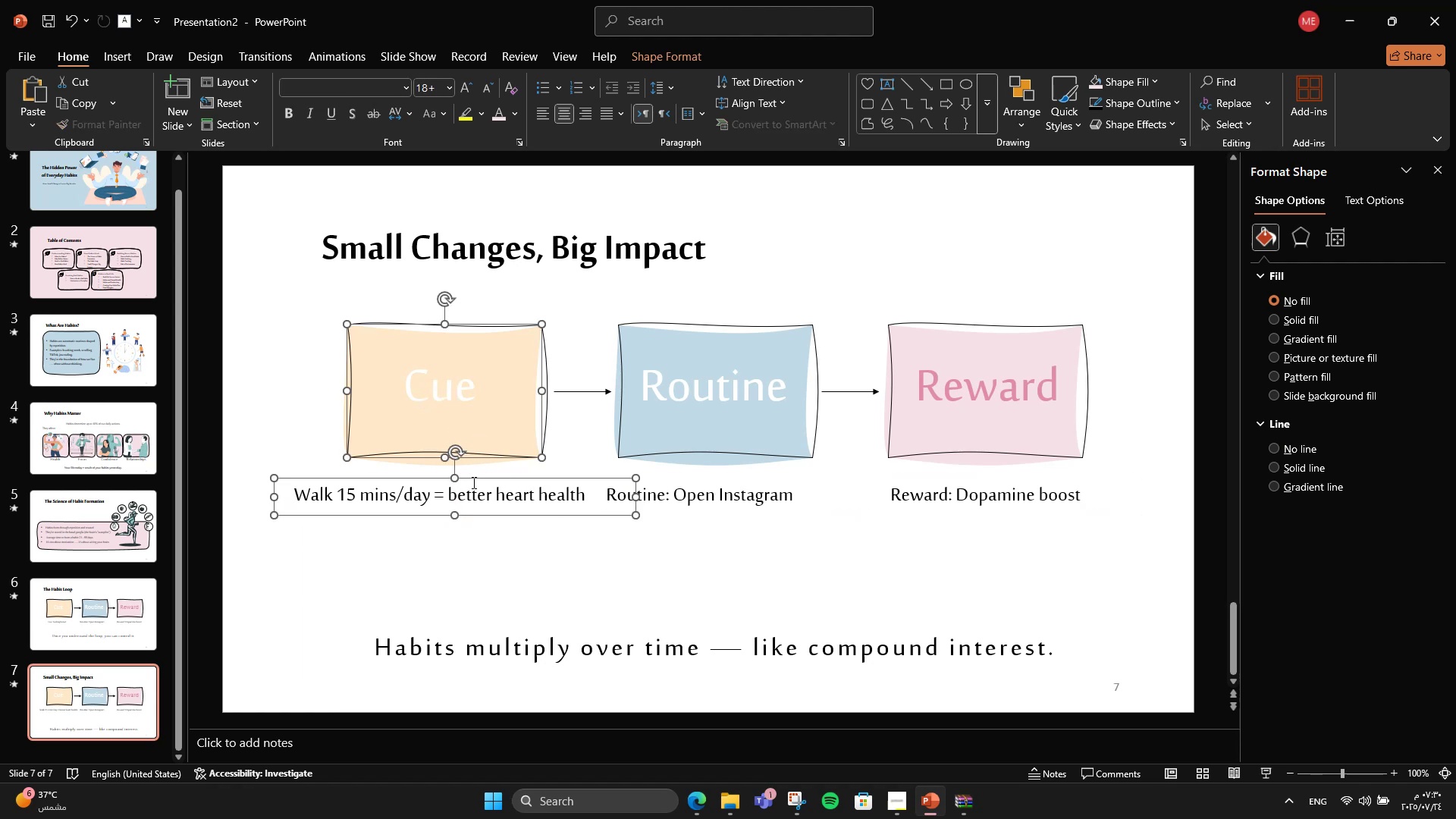 
hold_key(key=ShiftLeft, duration=1.39)
 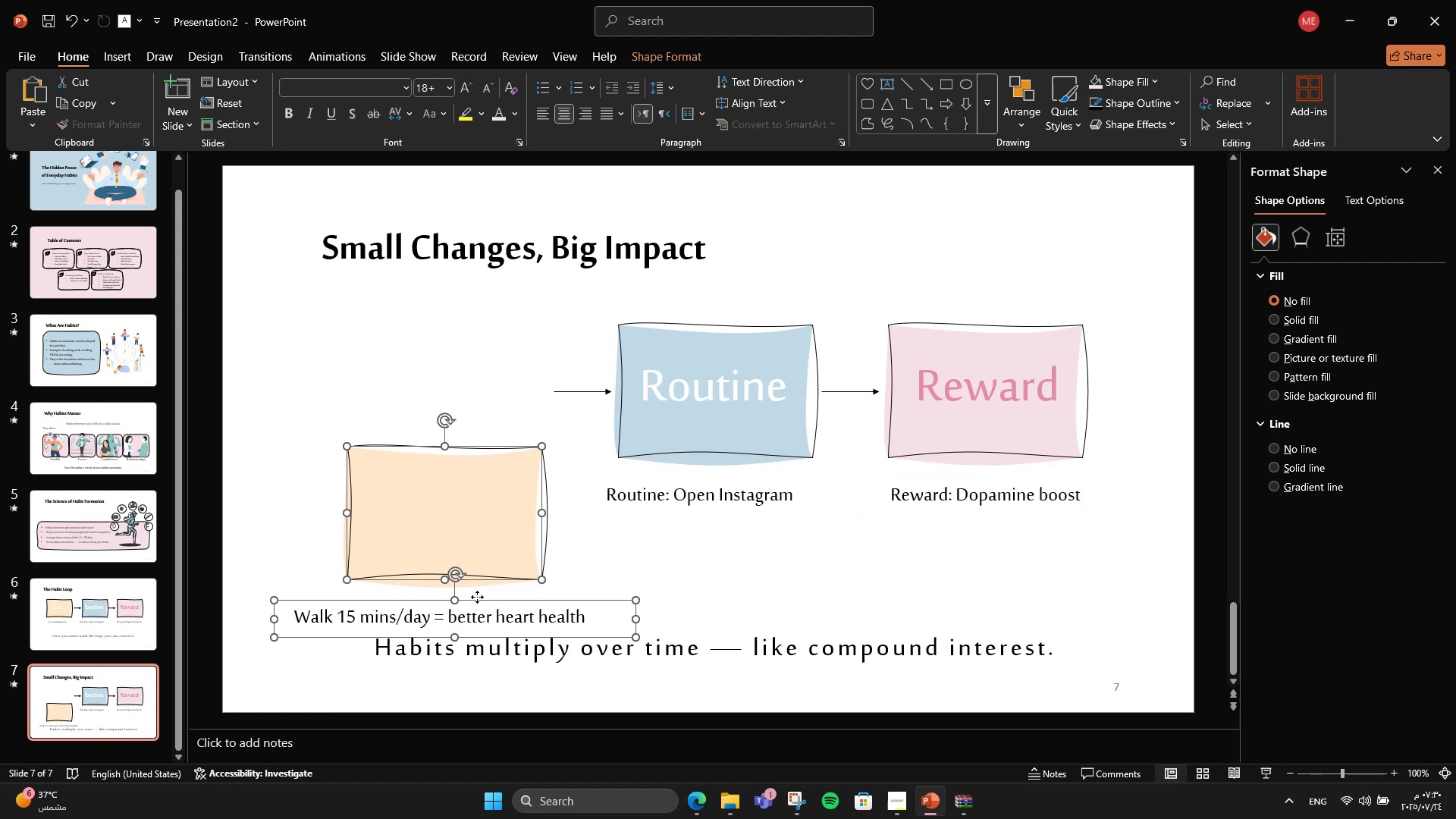 
hold_key(key=ShiftLeft, duration=0.63)
 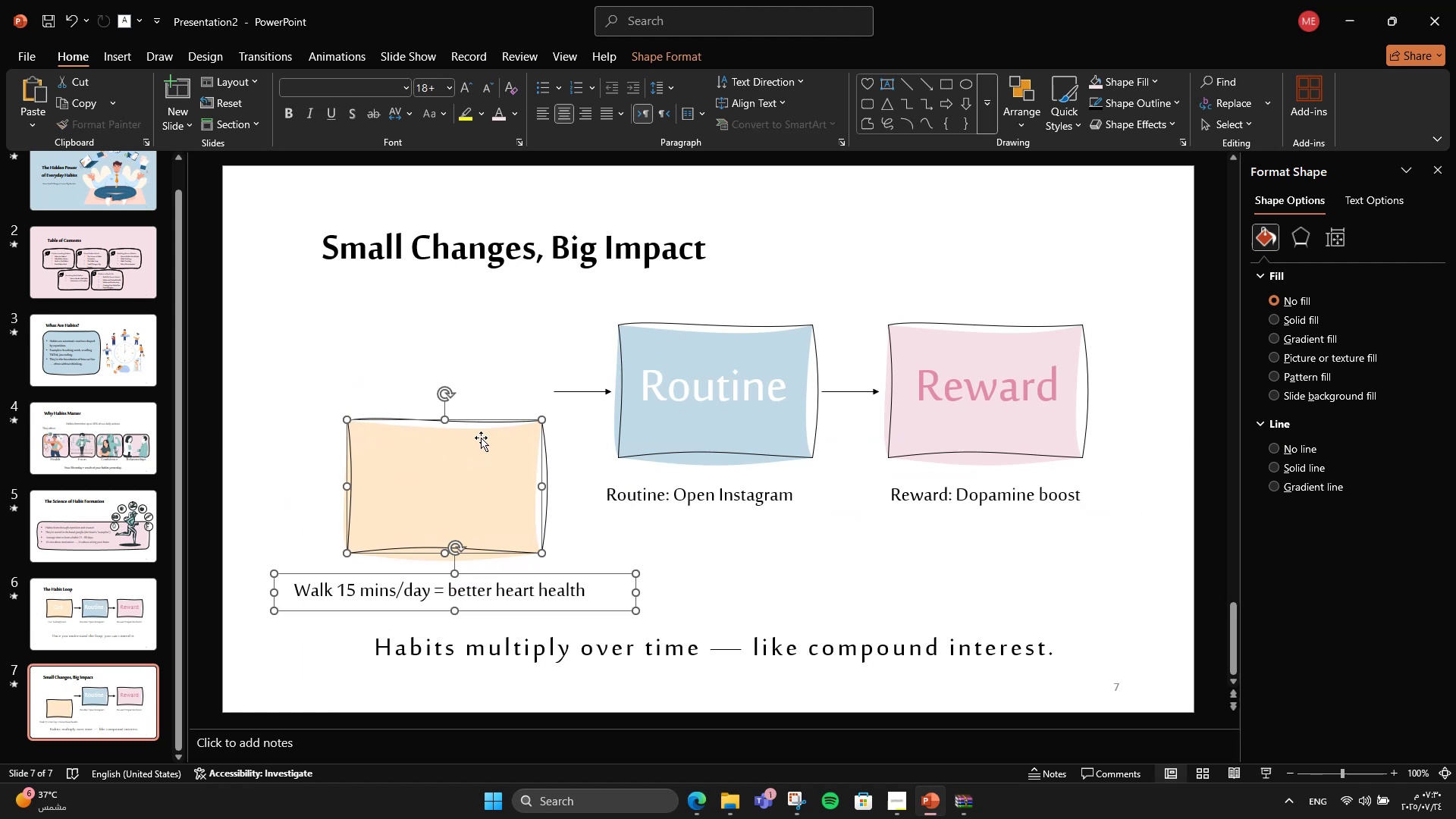 
left_click([481, 436])
 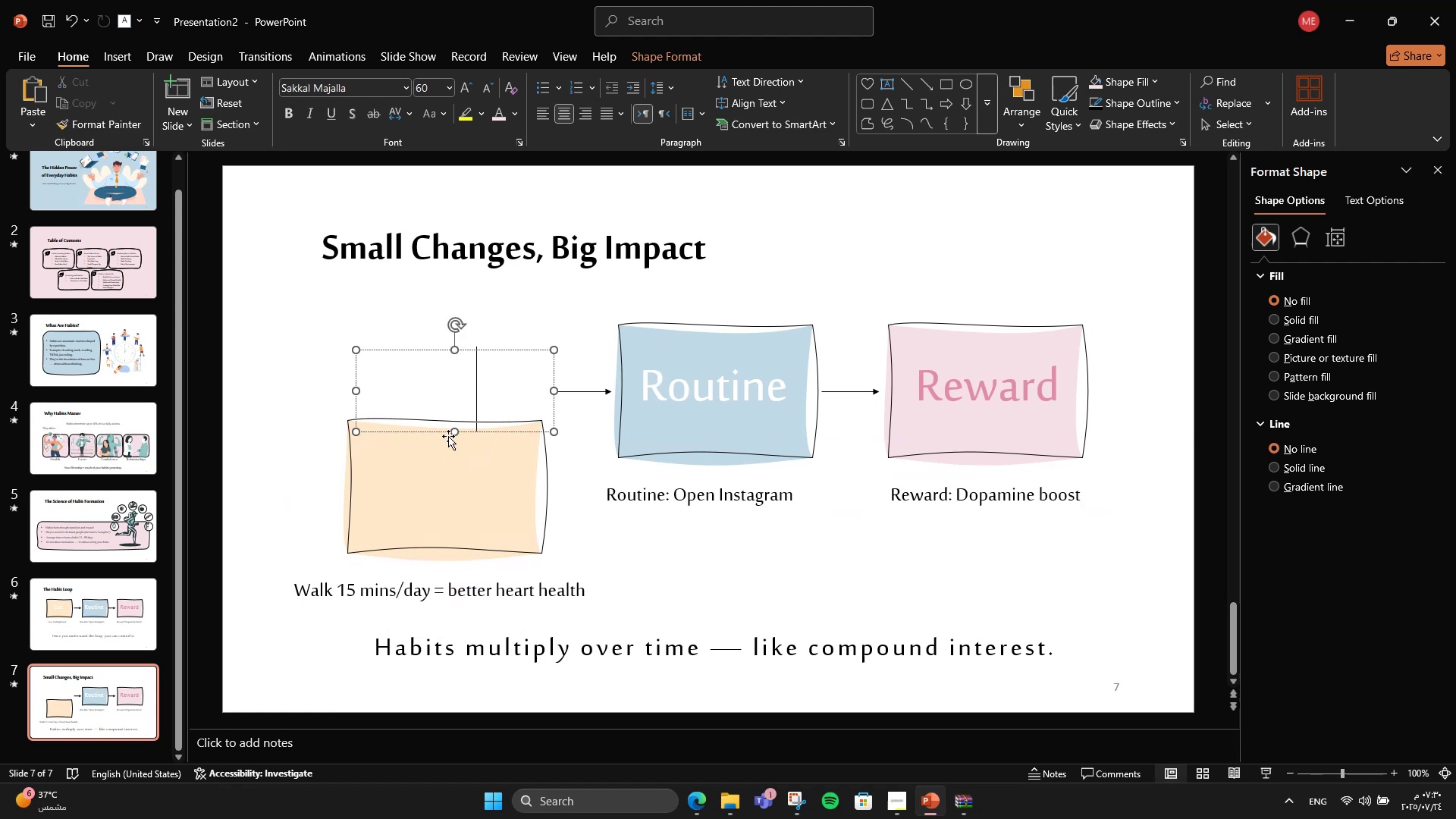 
double_click([444, 444])
 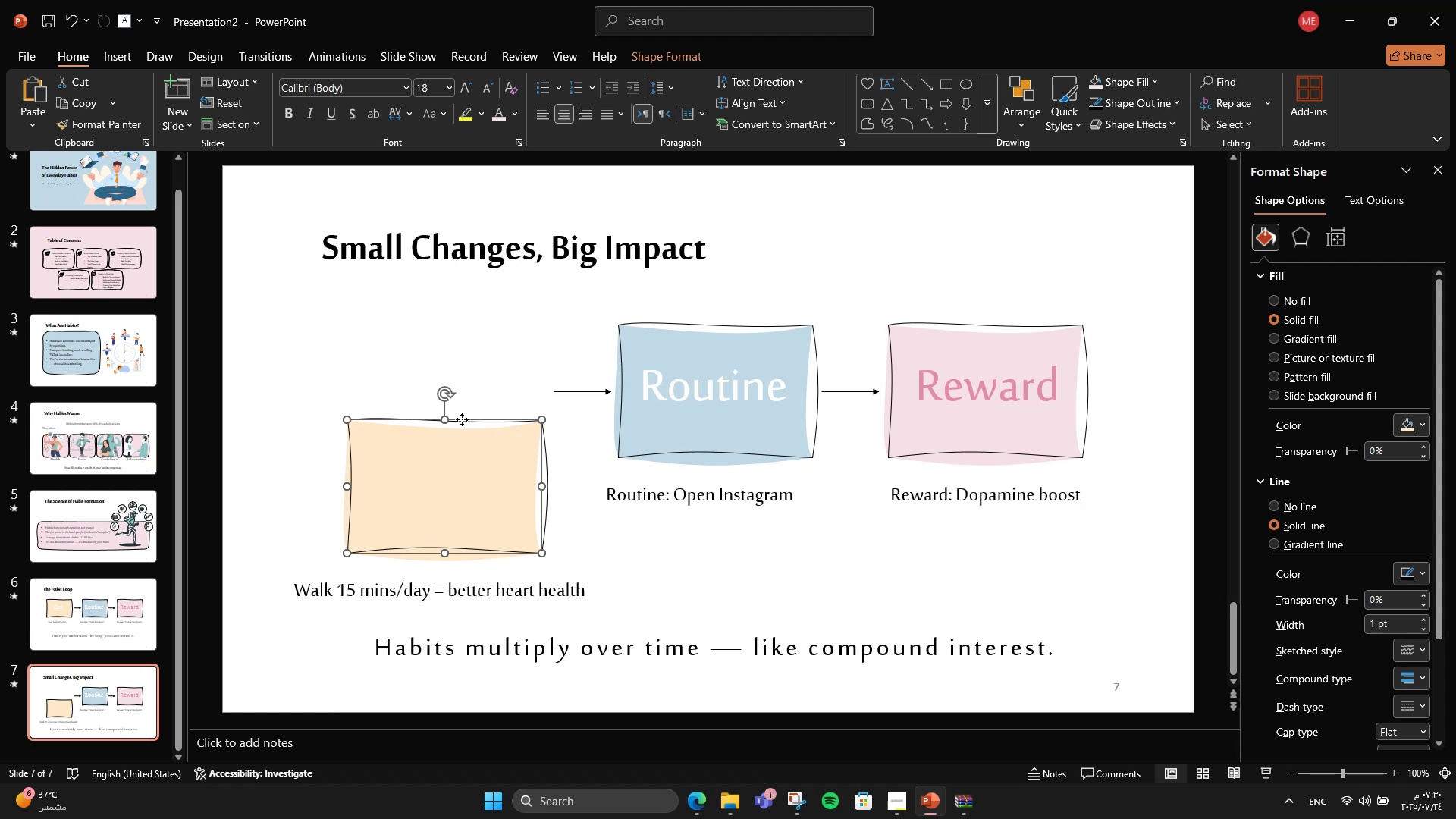 
left_click([462, 419])
 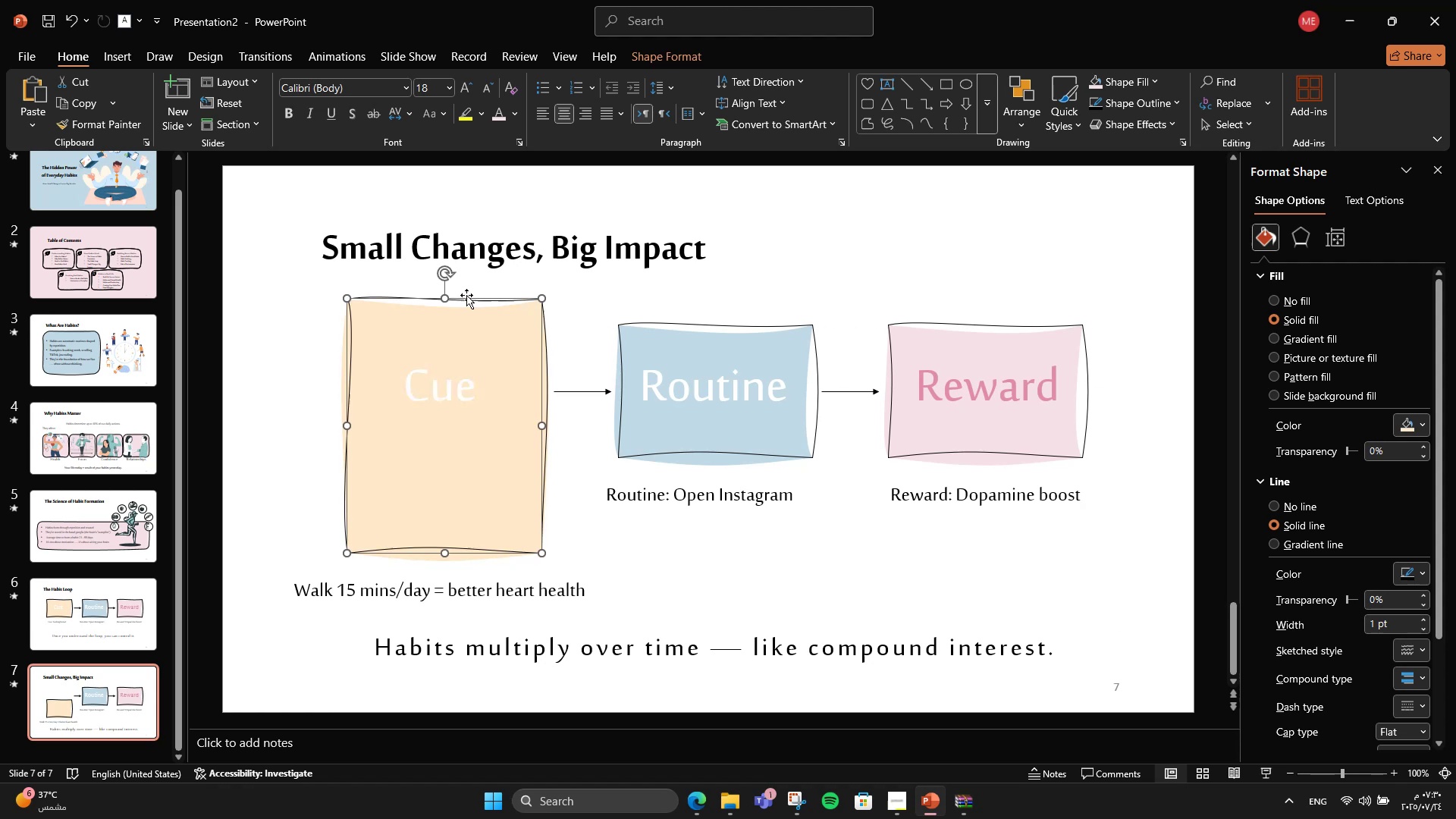 
left_click([446, 375])
 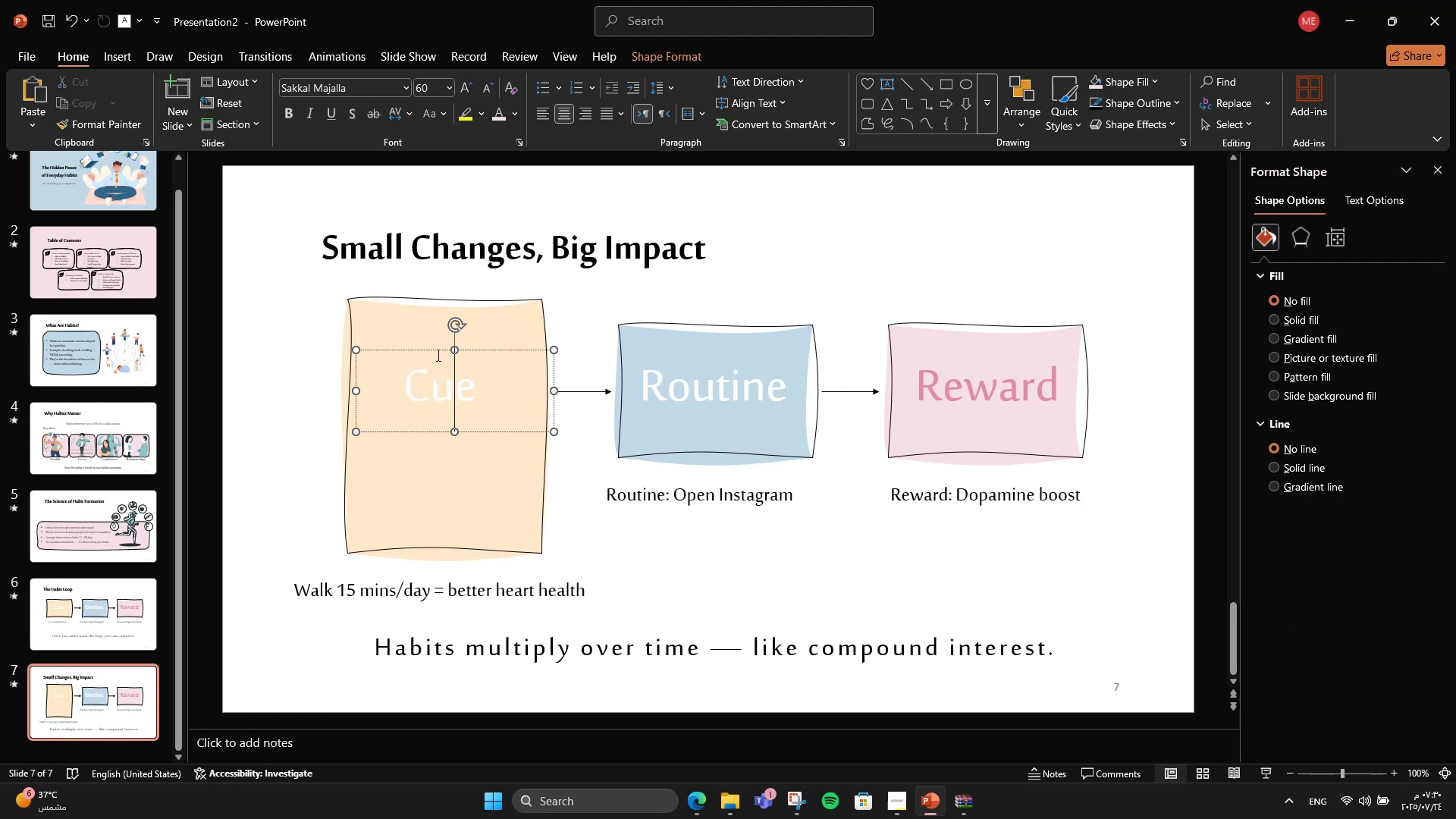 
left_click([434, 353])
 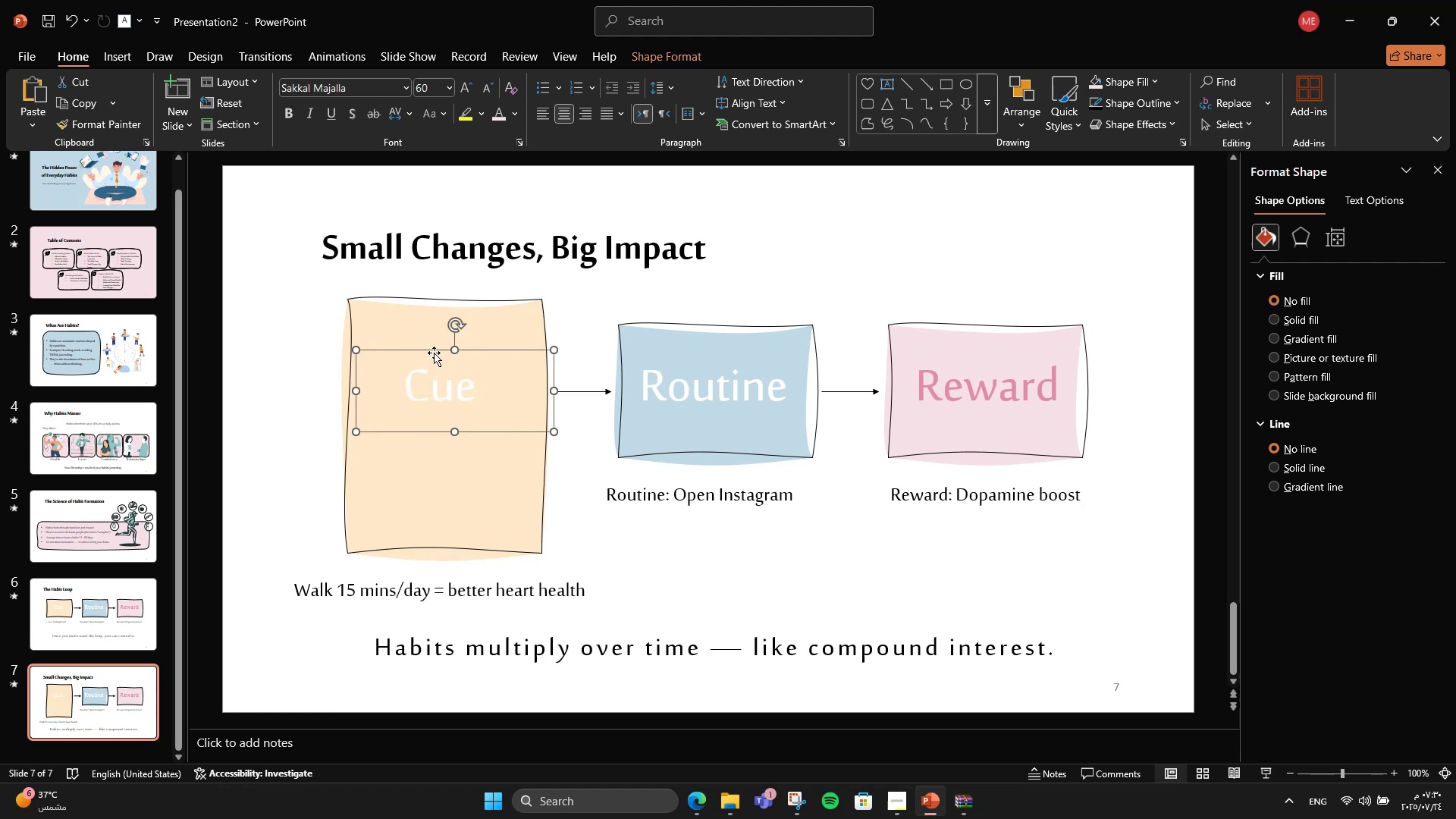 
key(Delete)
 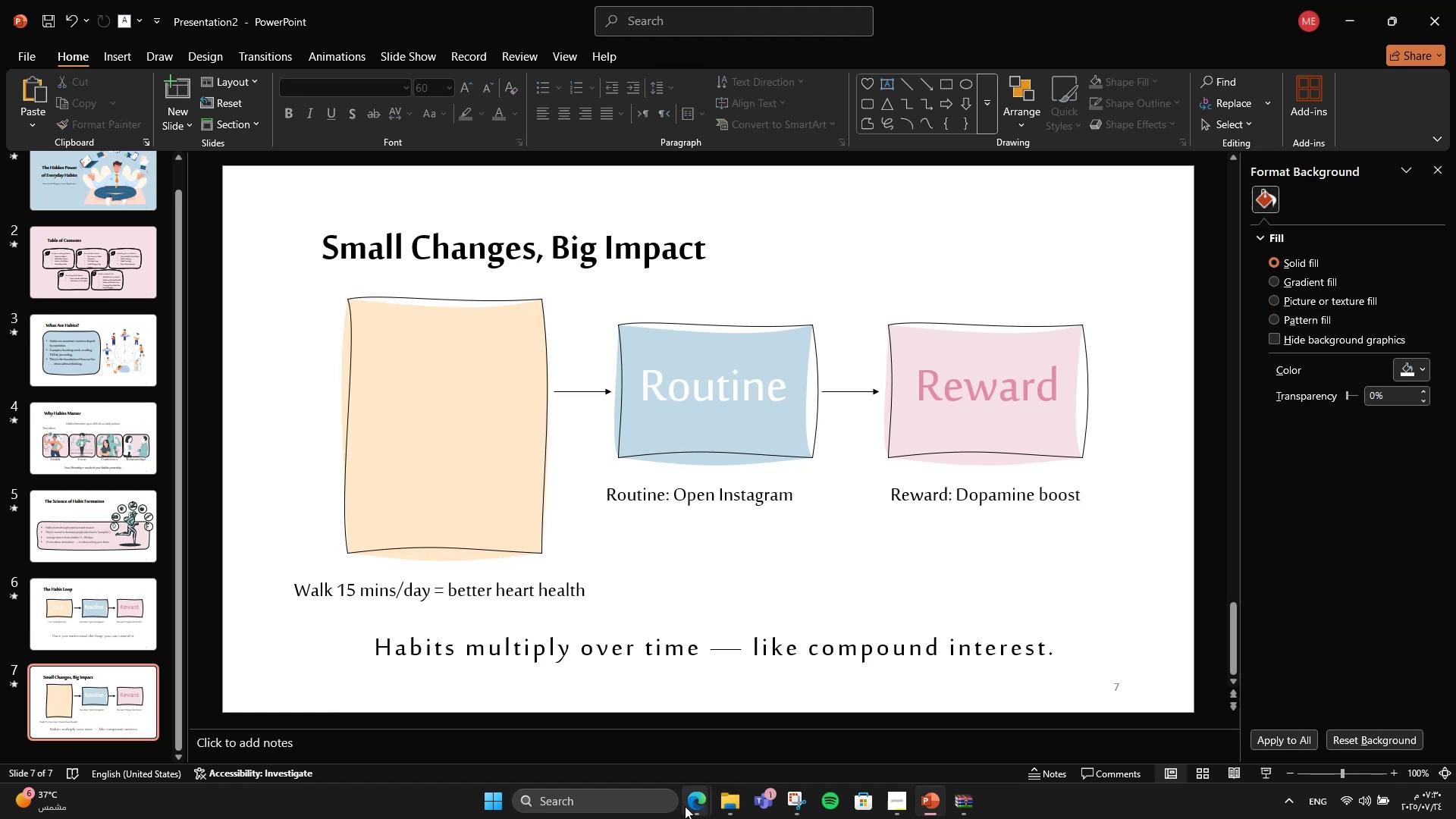 
left_click([693, 795])
 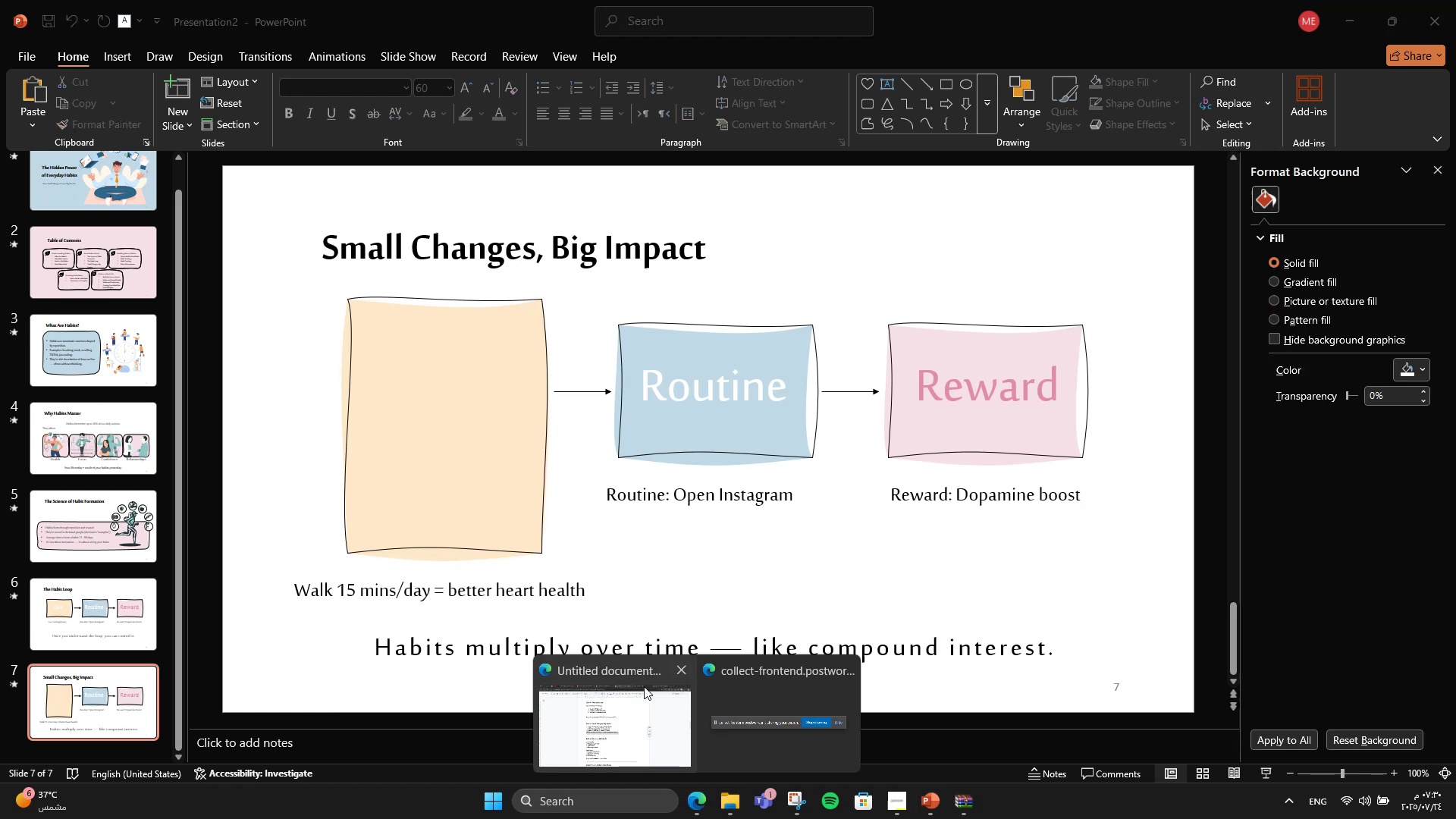 
left_click([639, 686])
 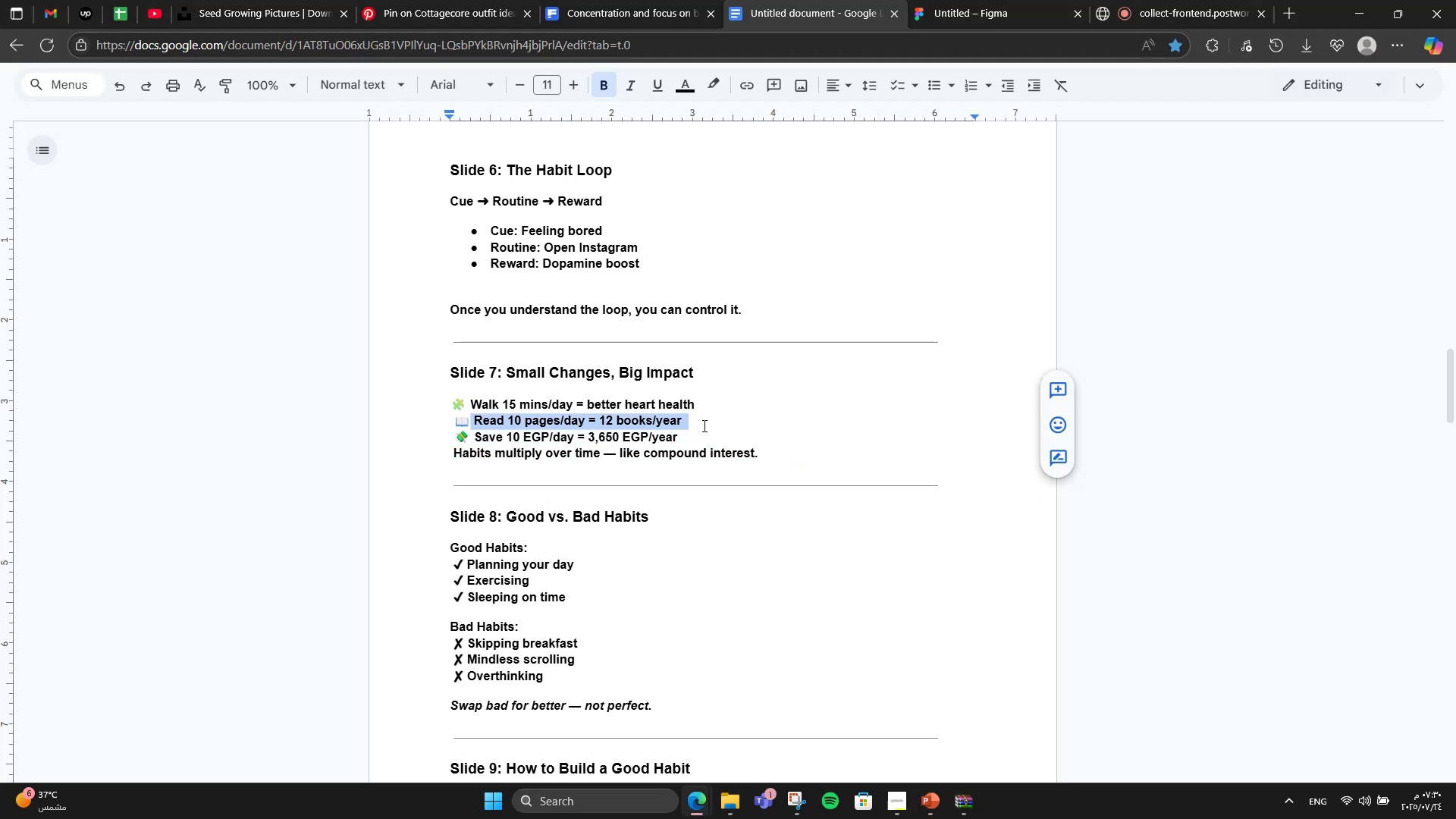 
key(Control+C)
 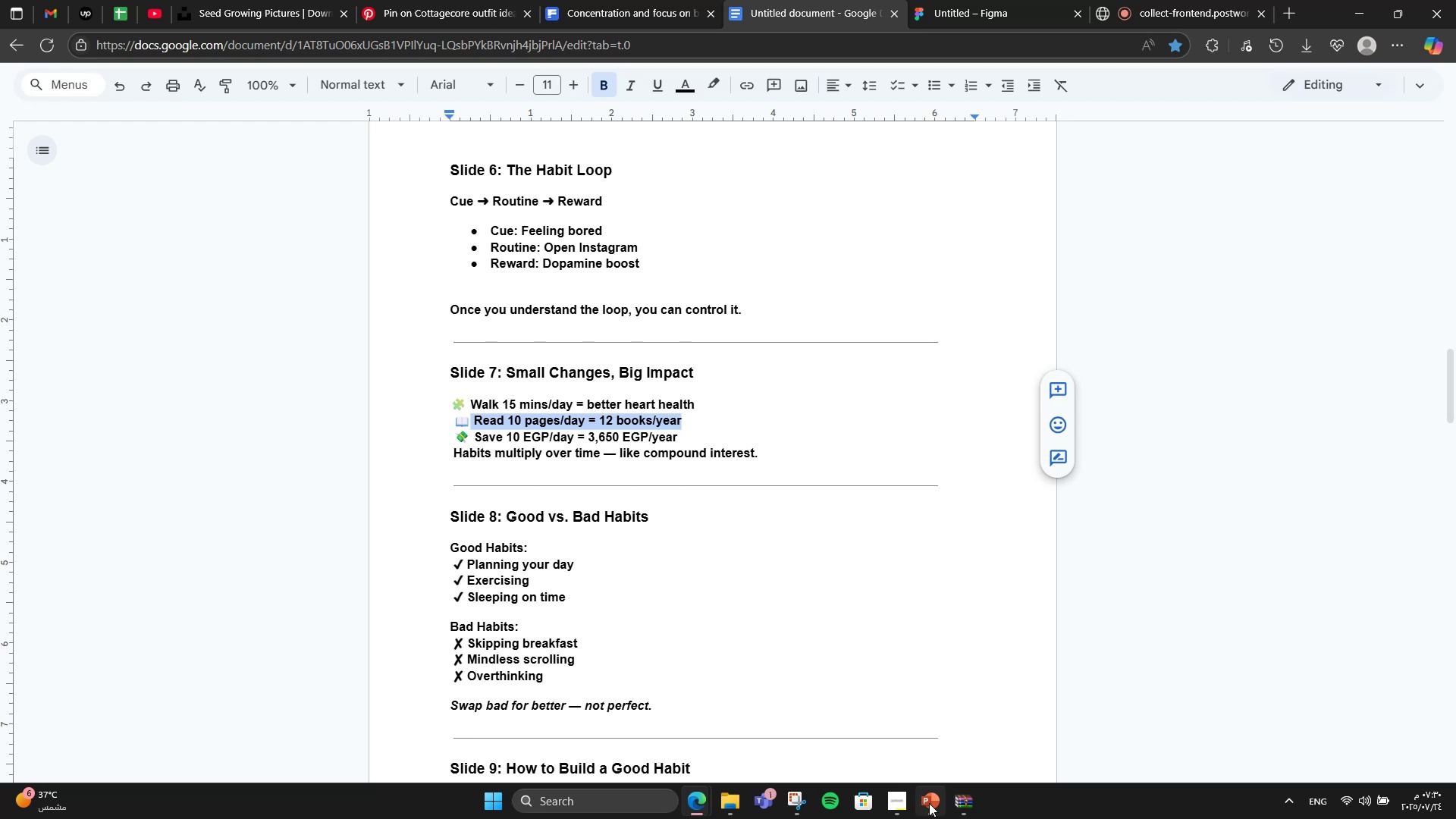 
left_click([884, 740])
 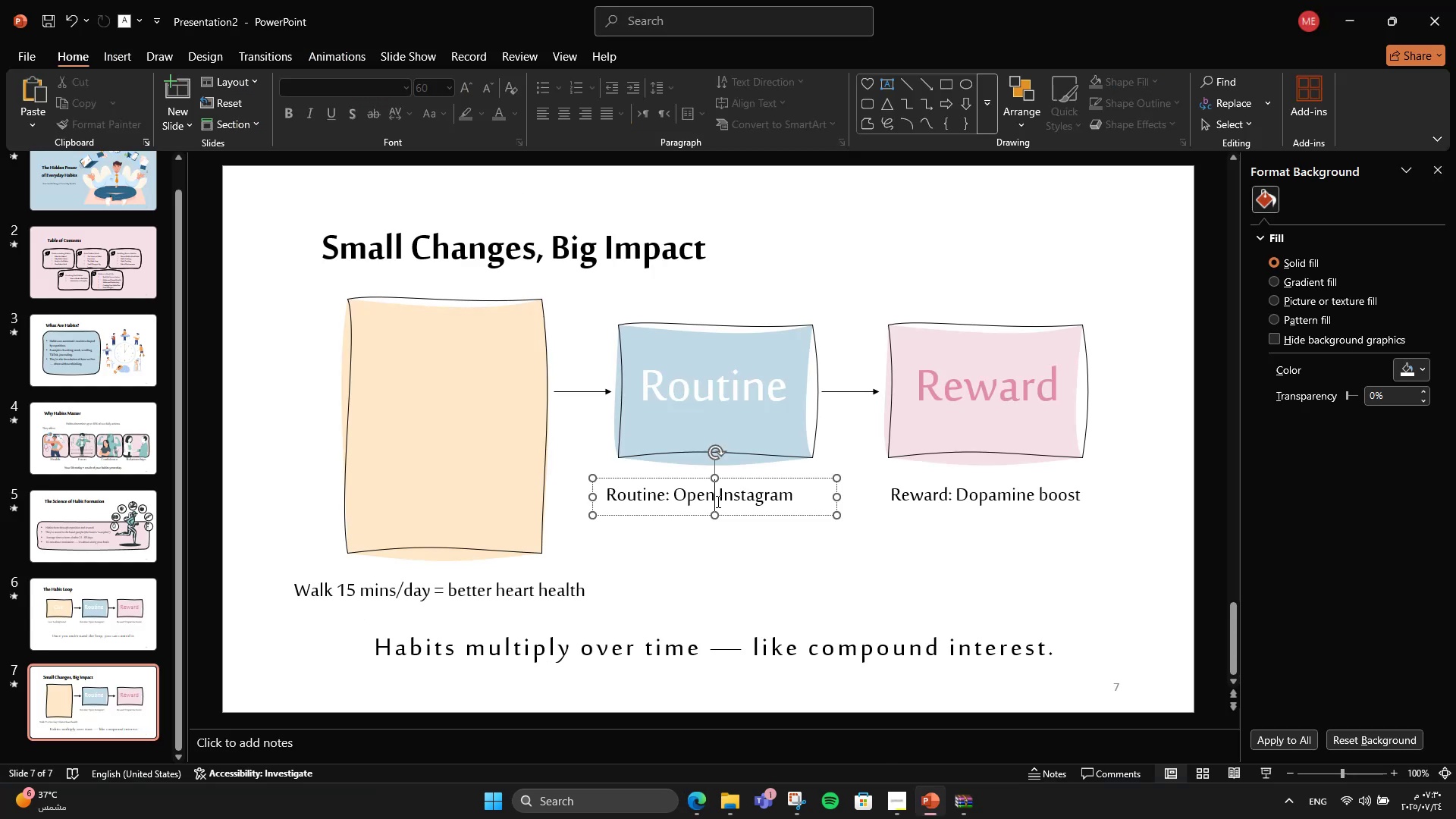 
double_click([716, 501])
 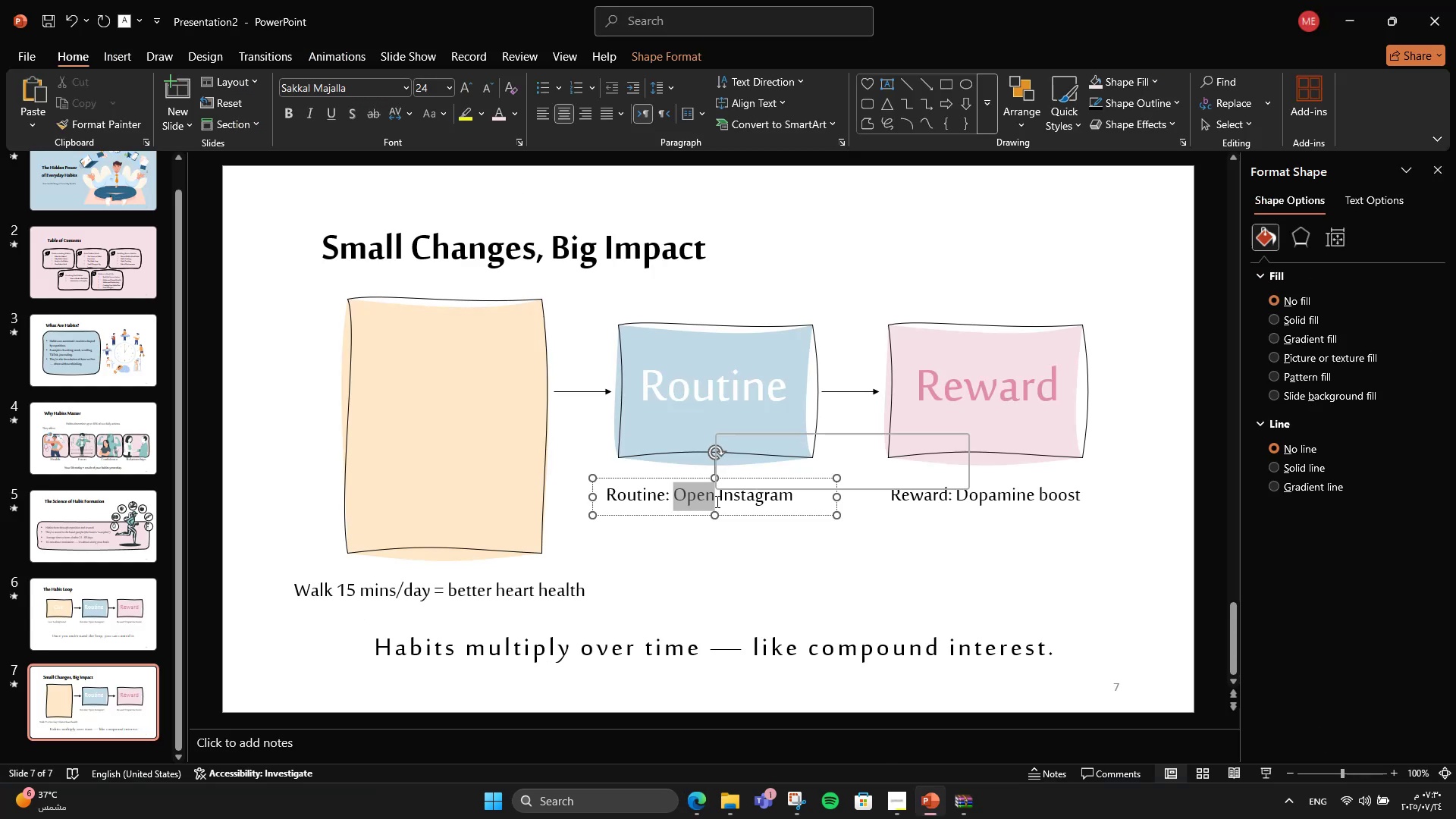 
triple_click([716, 501])
 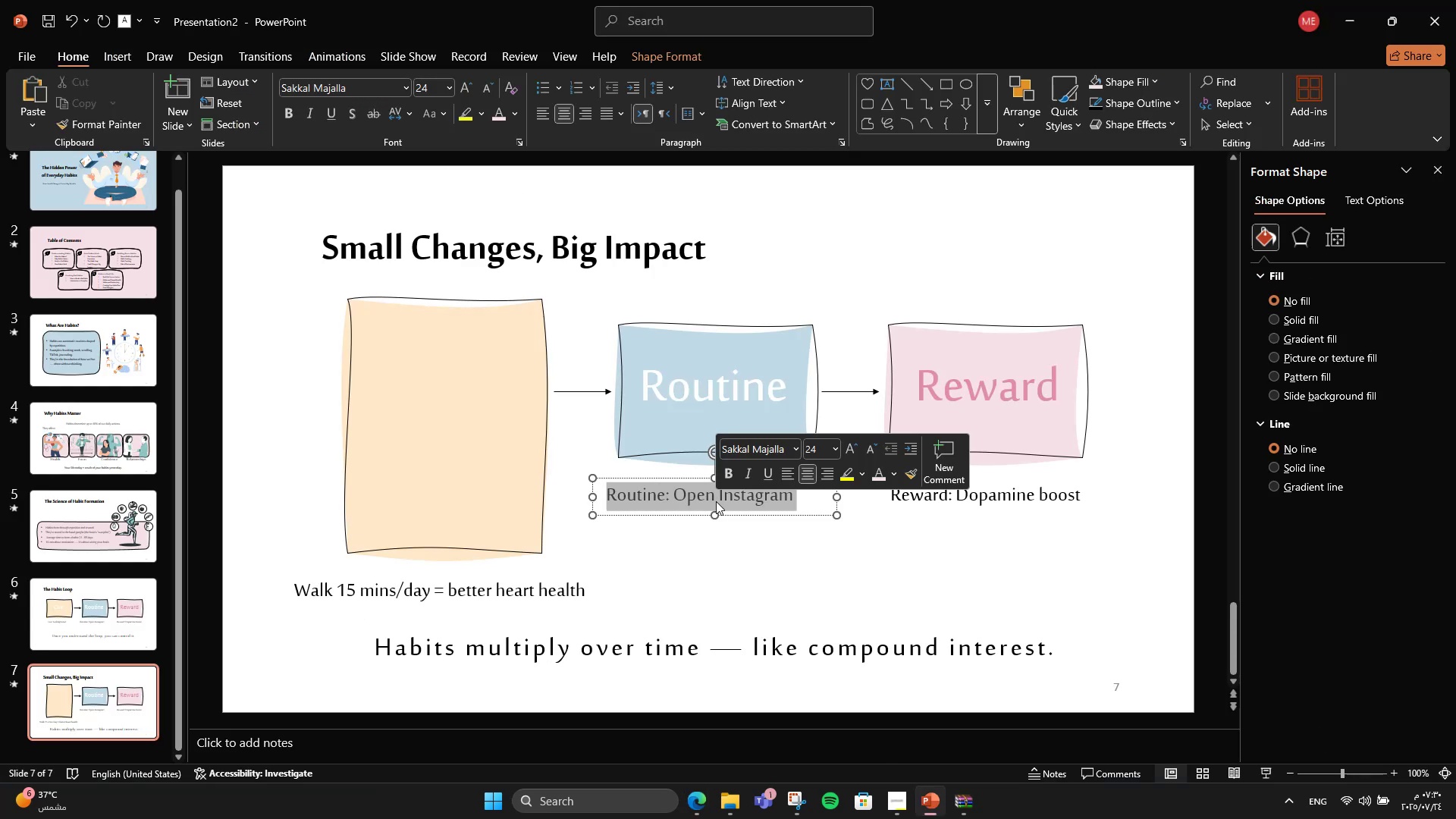 
key(Control+V)
 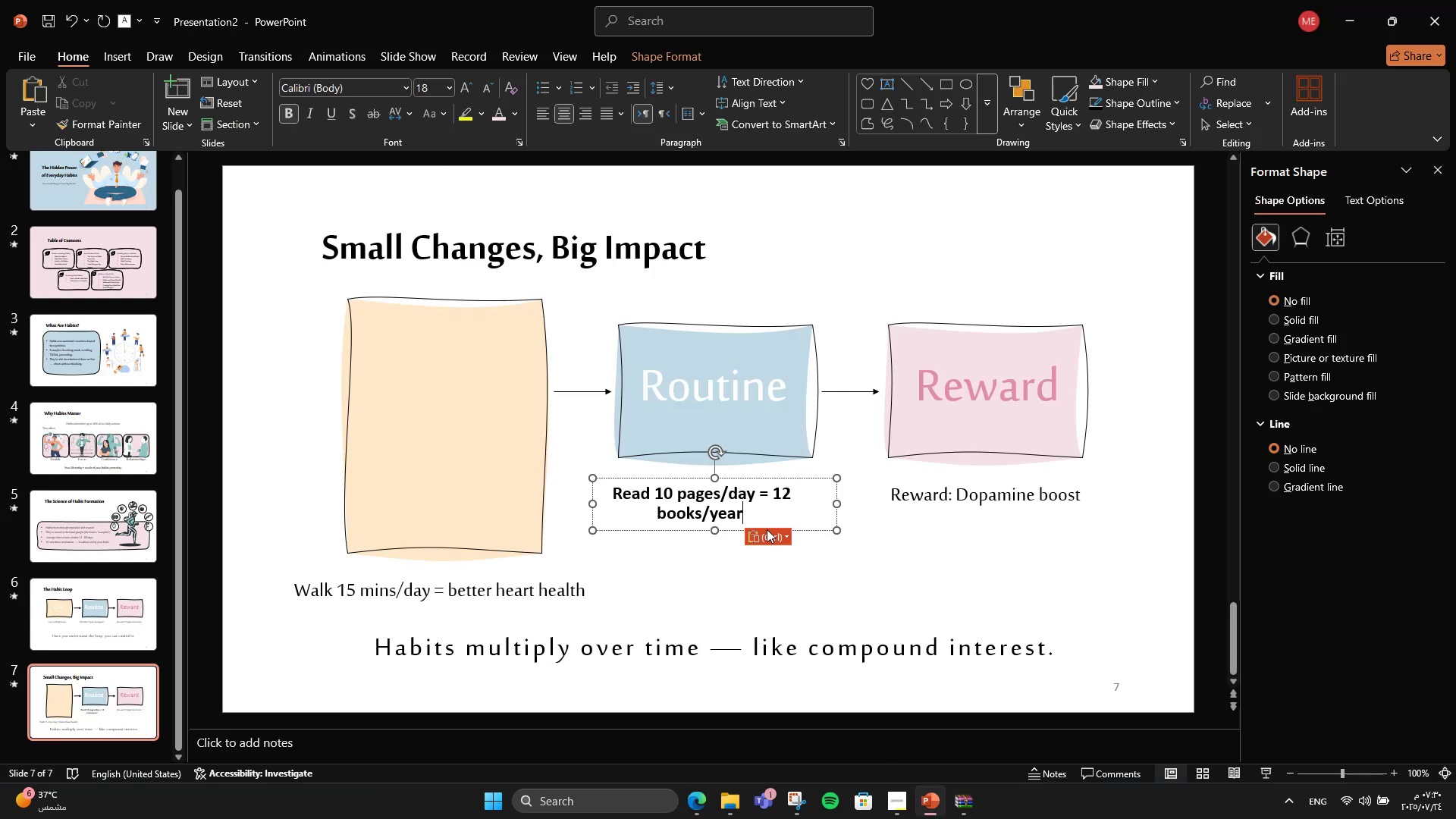 
left_click([767, 529])
 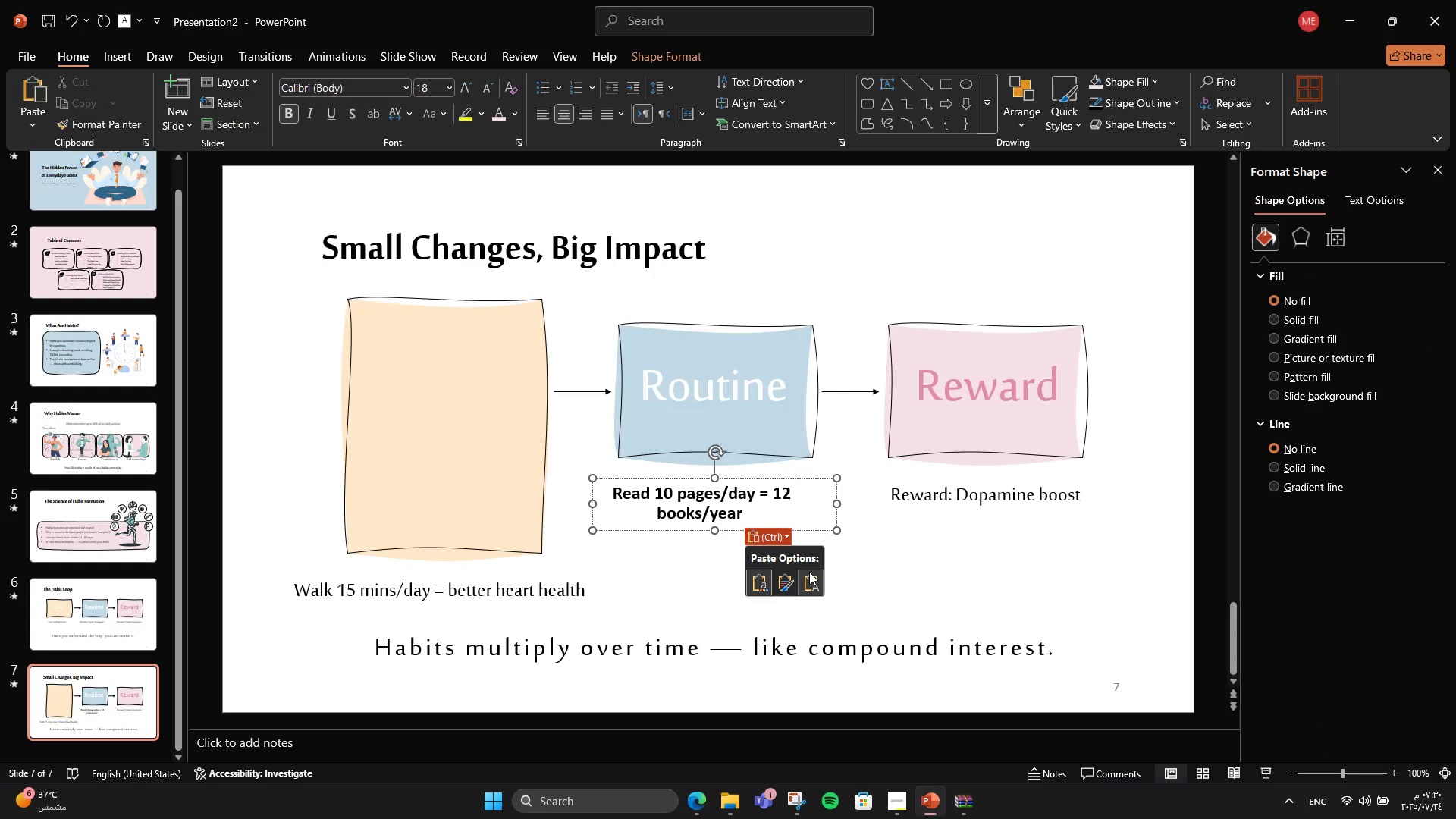 
left_click([809, 572])
 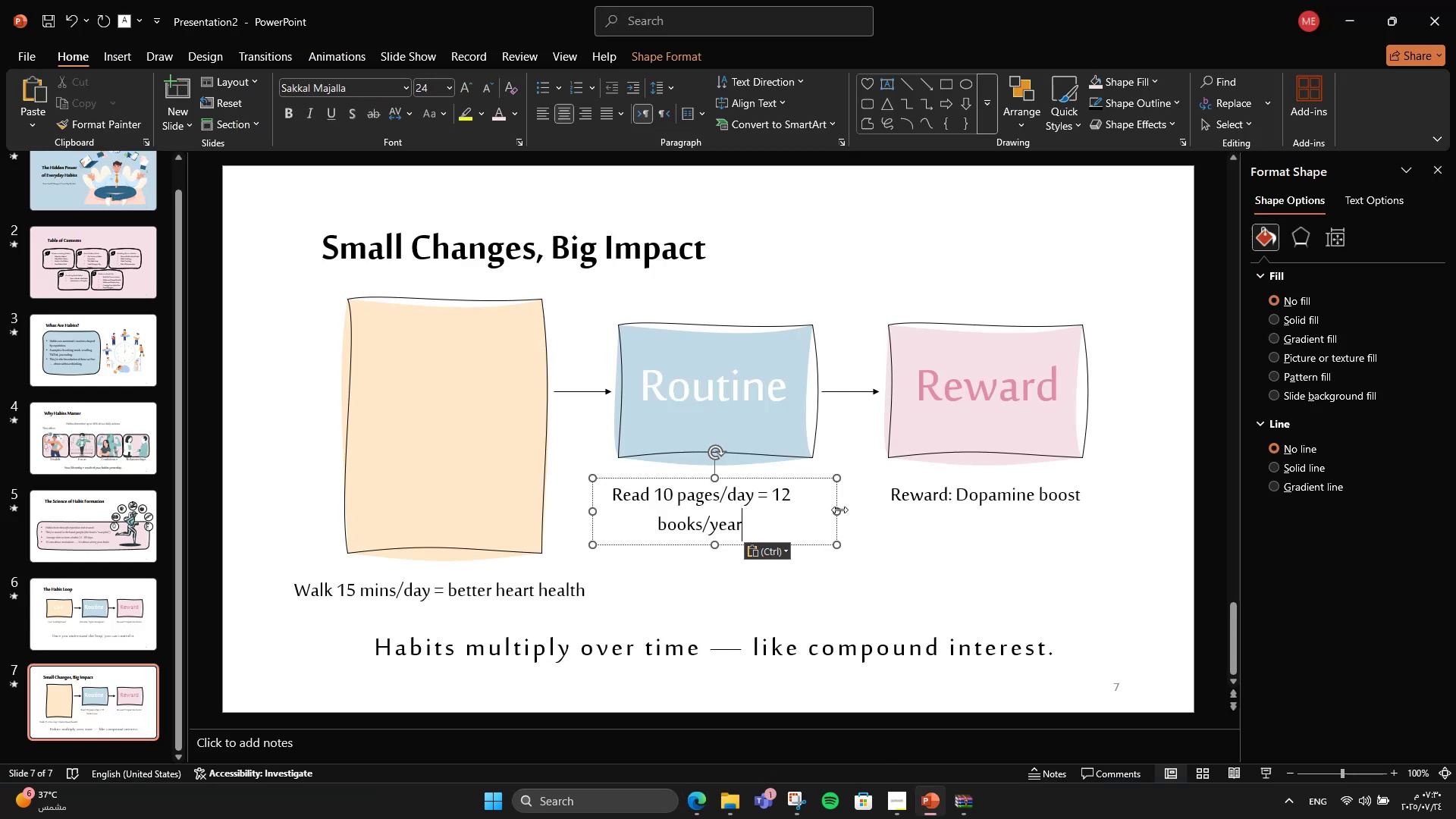 
left_click_drag(start_coordinate=[839, 510], to_coordinate=[811, 509])
 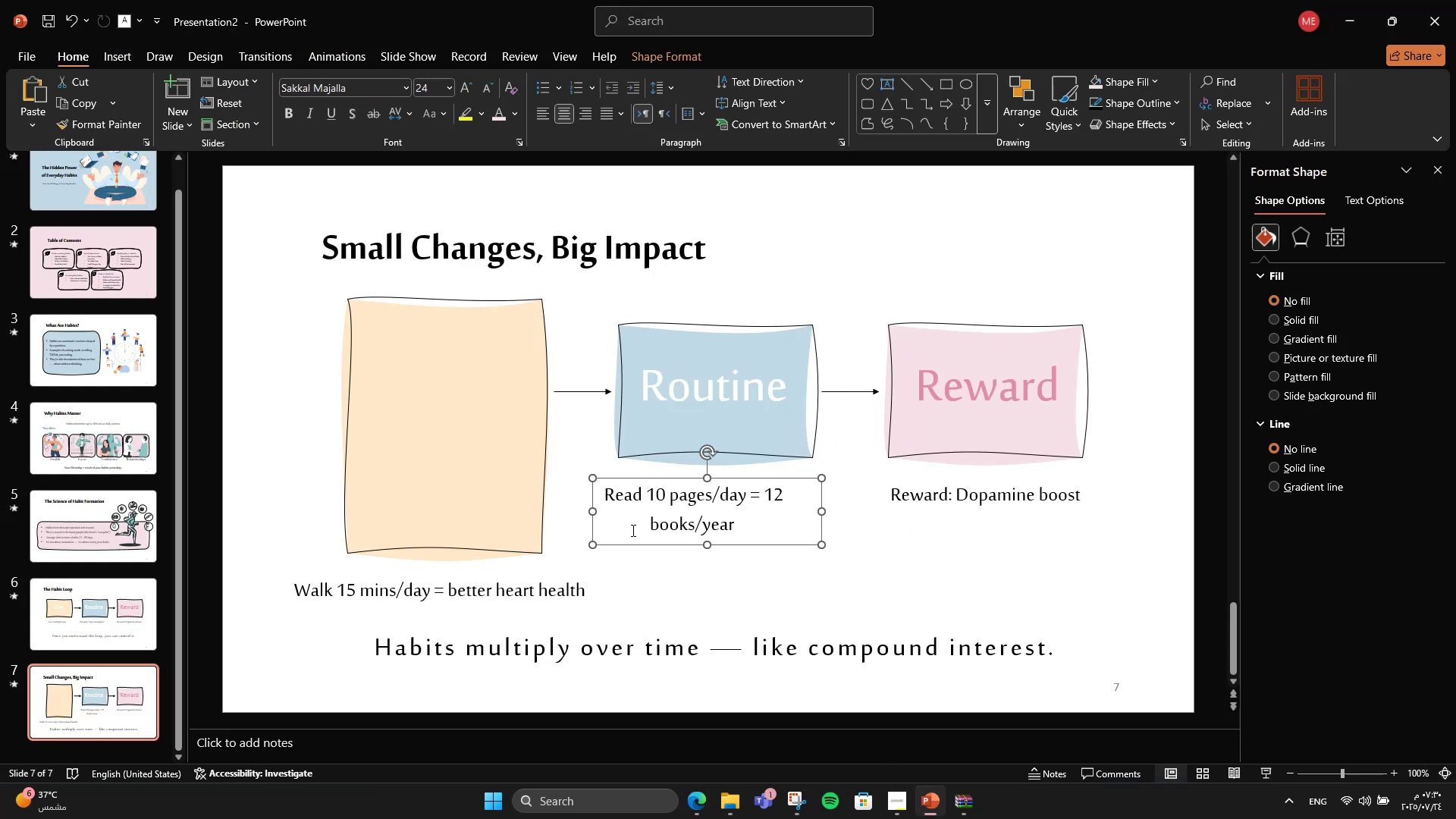 
hold_key(key=ShiftLeft, duration=0.48)
left_click([528, 577])
 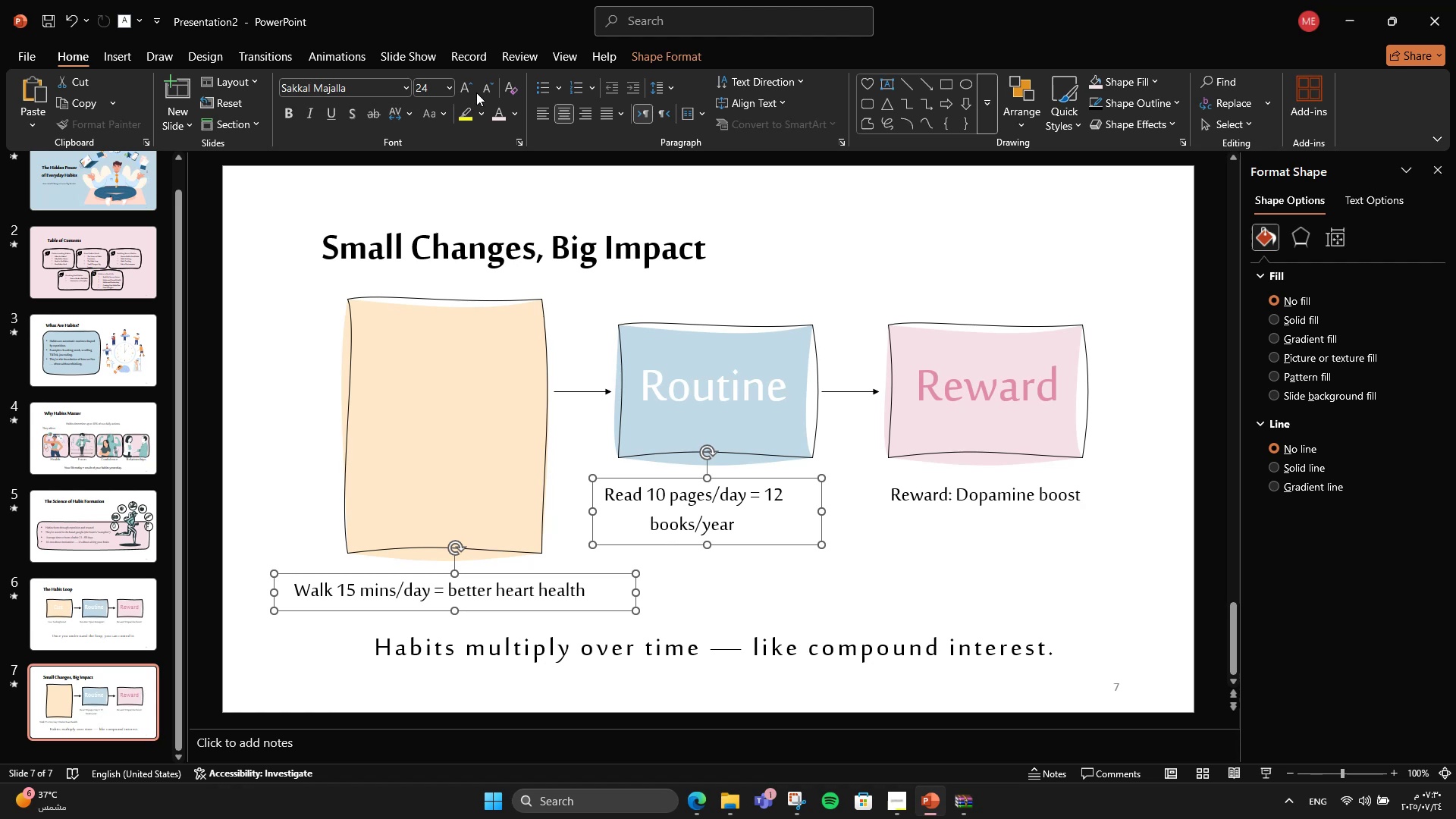 
left_click([476, 93])
 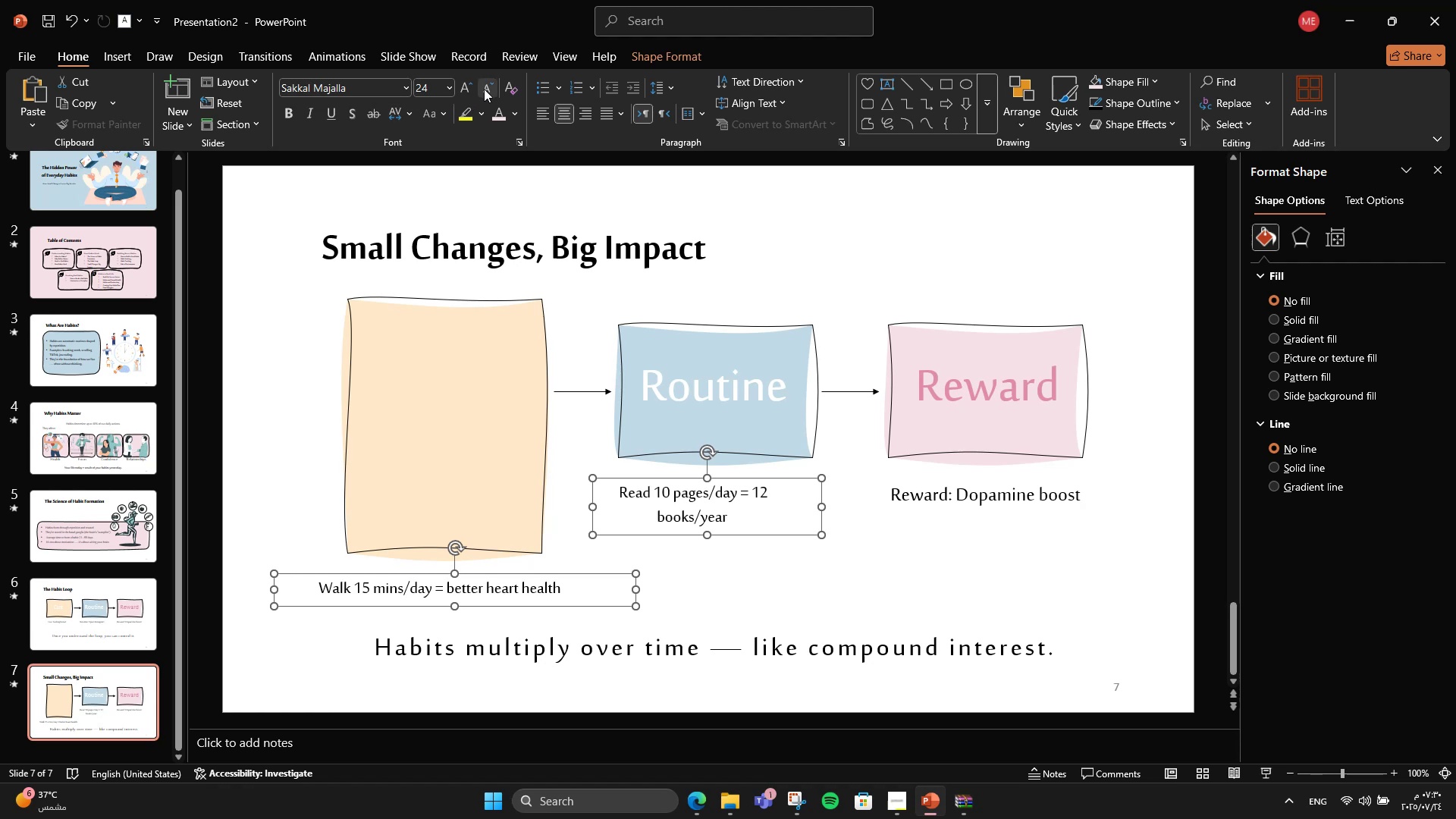 
double_click([484, 89])
 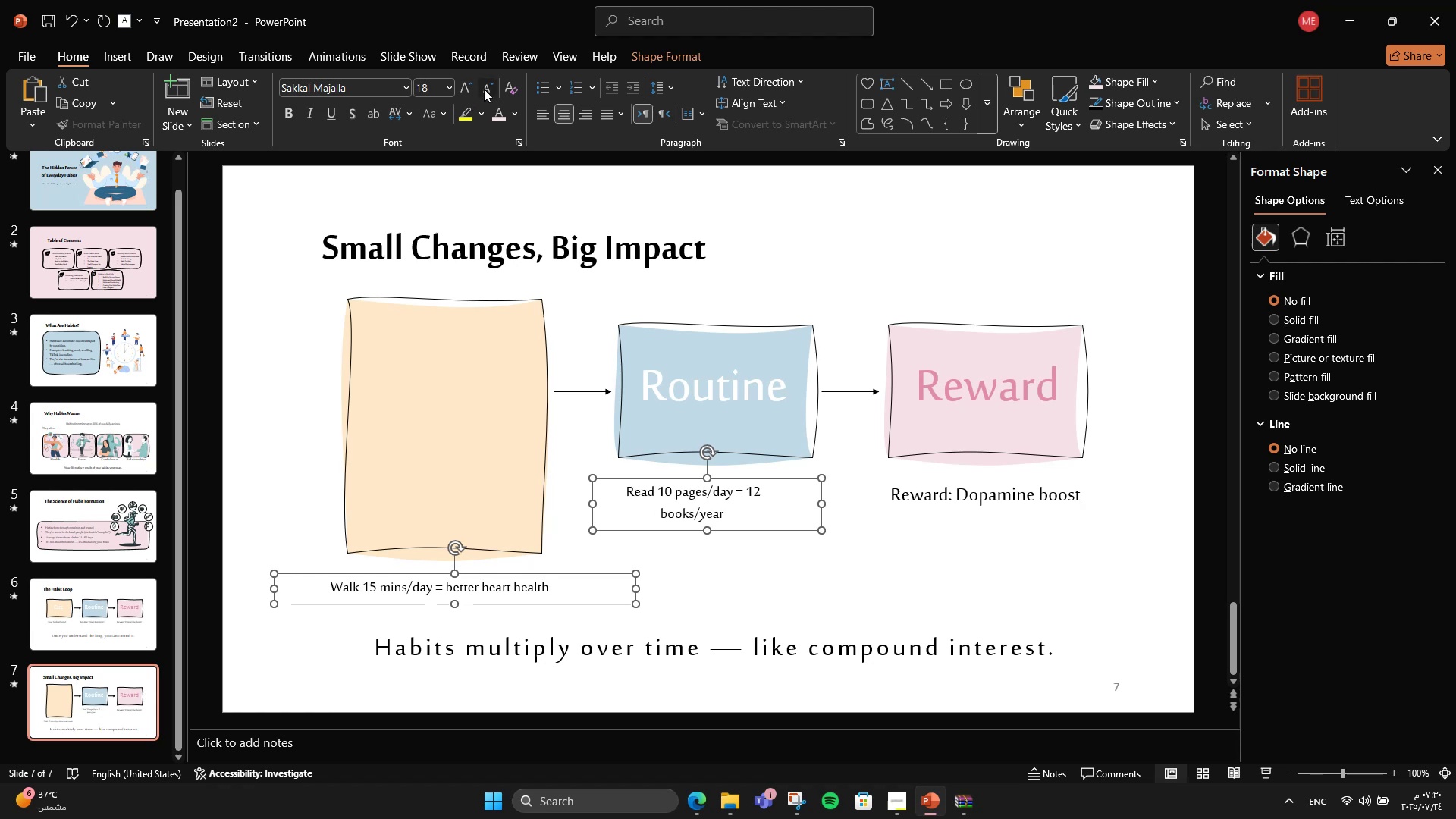 
triple_click([484, 89])
 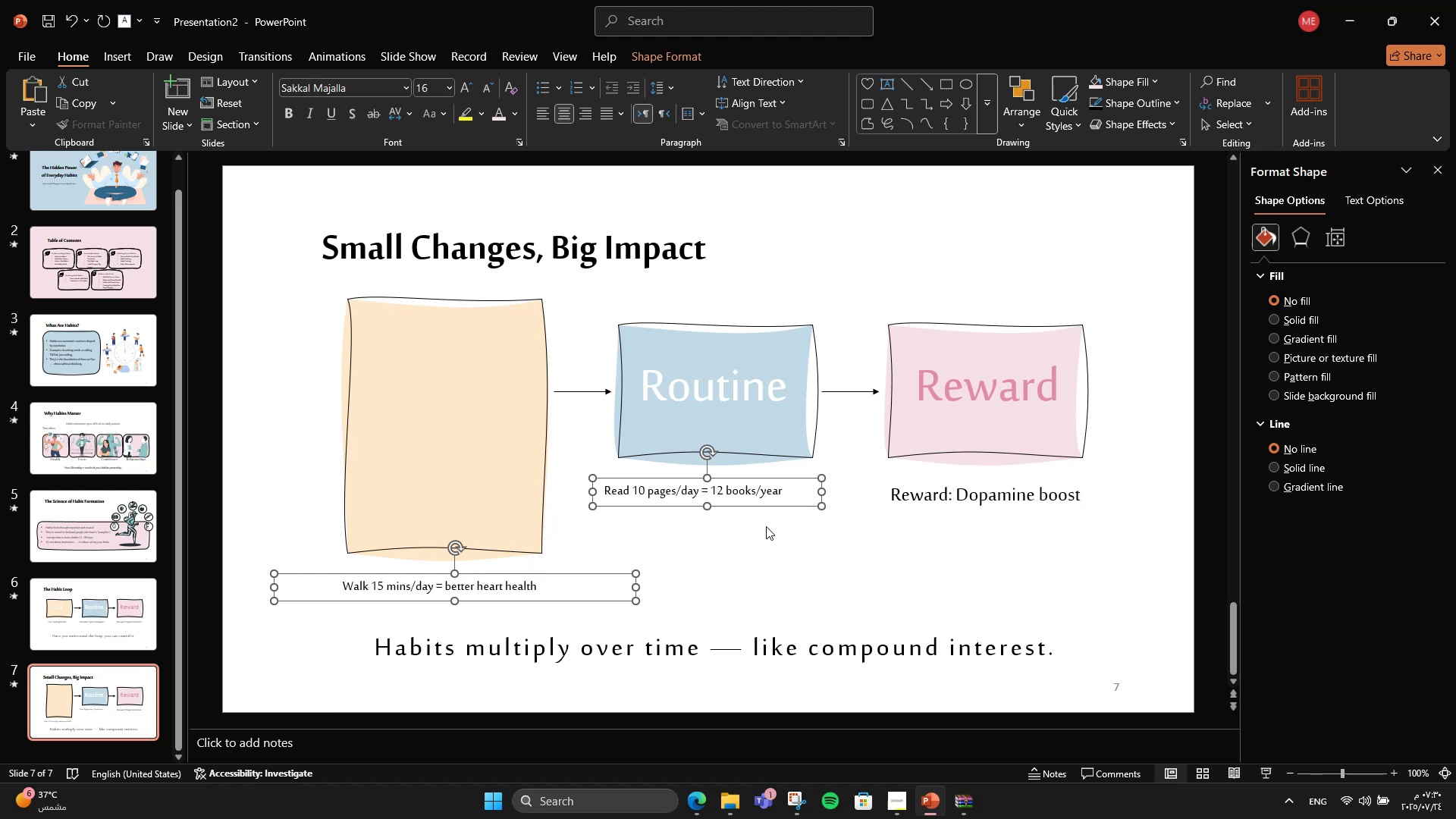 
double_click([747, 483])
 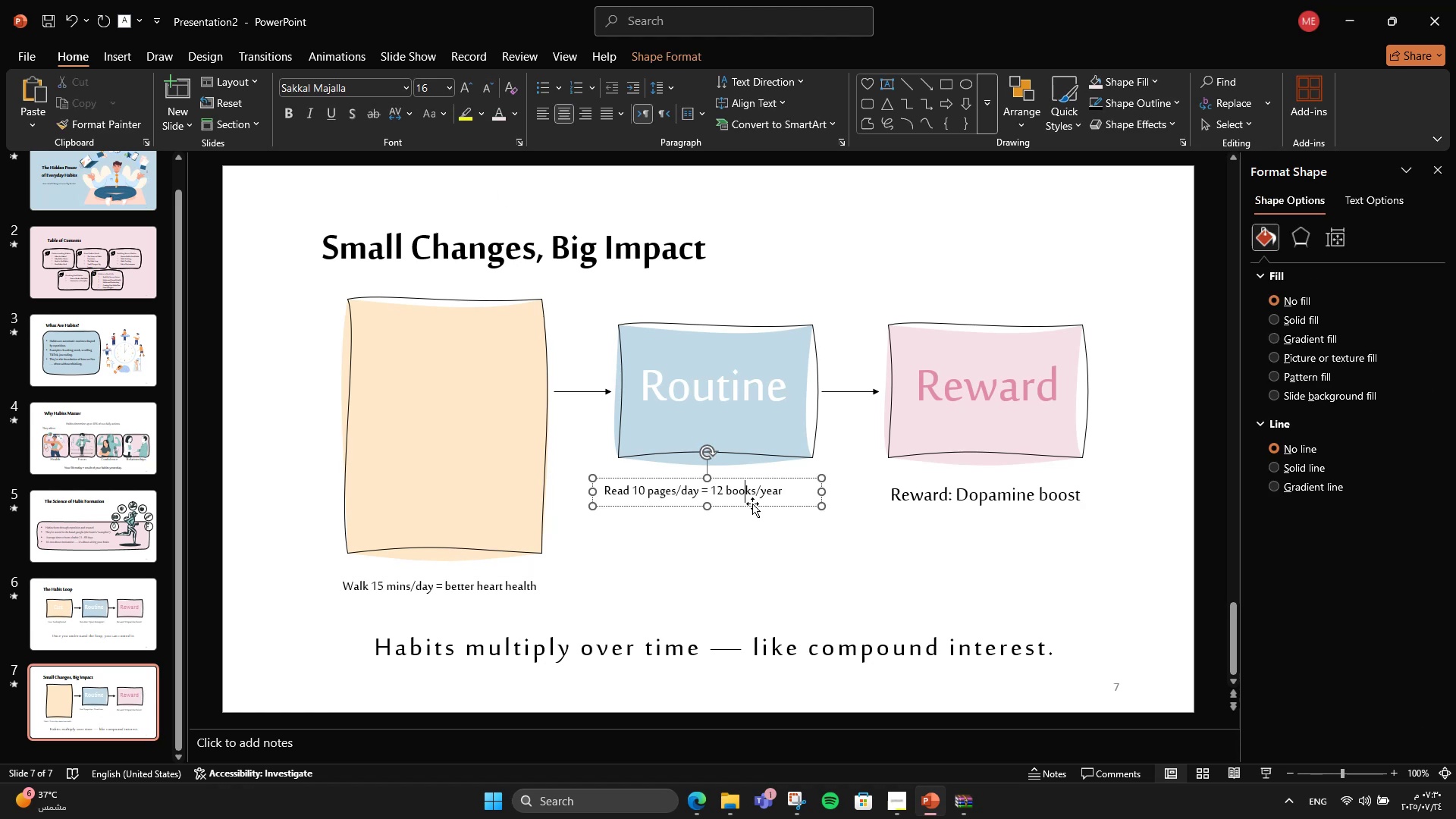 
left_click_drag(start_coordinate=[752, 504], to_coordinate=[777, 596])
 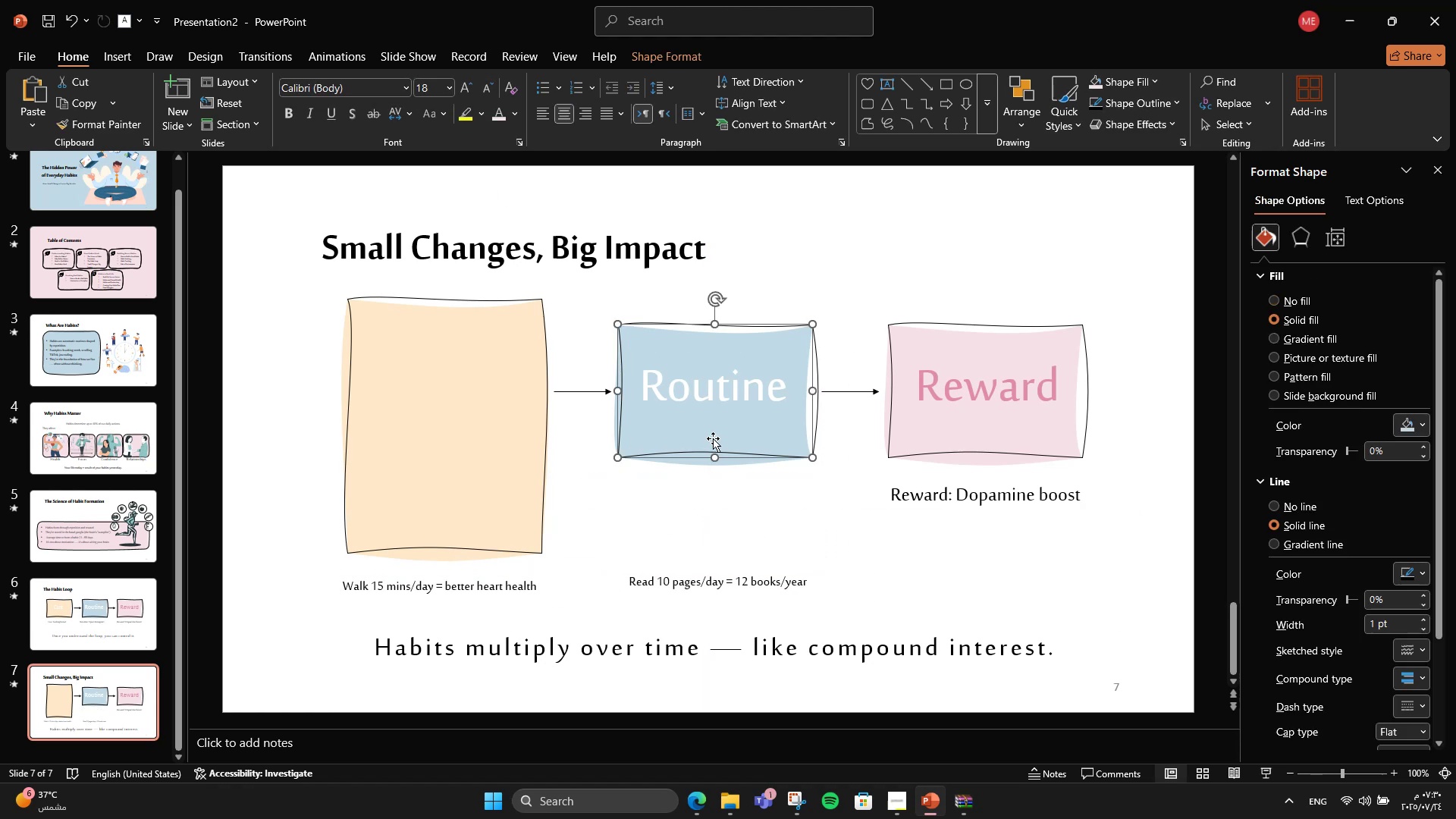 
hold_key(key=ShiftLeft, duration=1.69)
 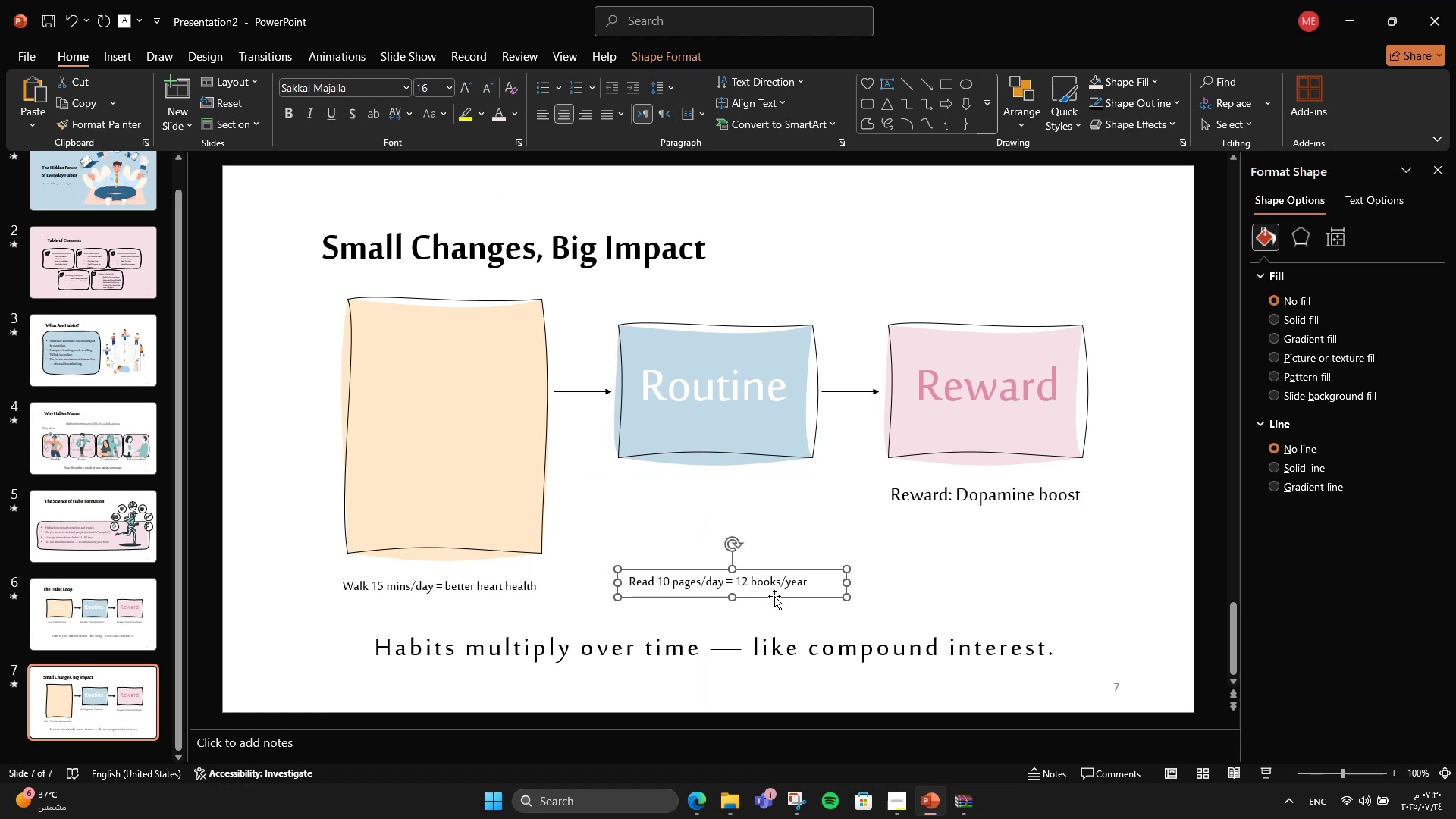 
left_click([714, 439])
 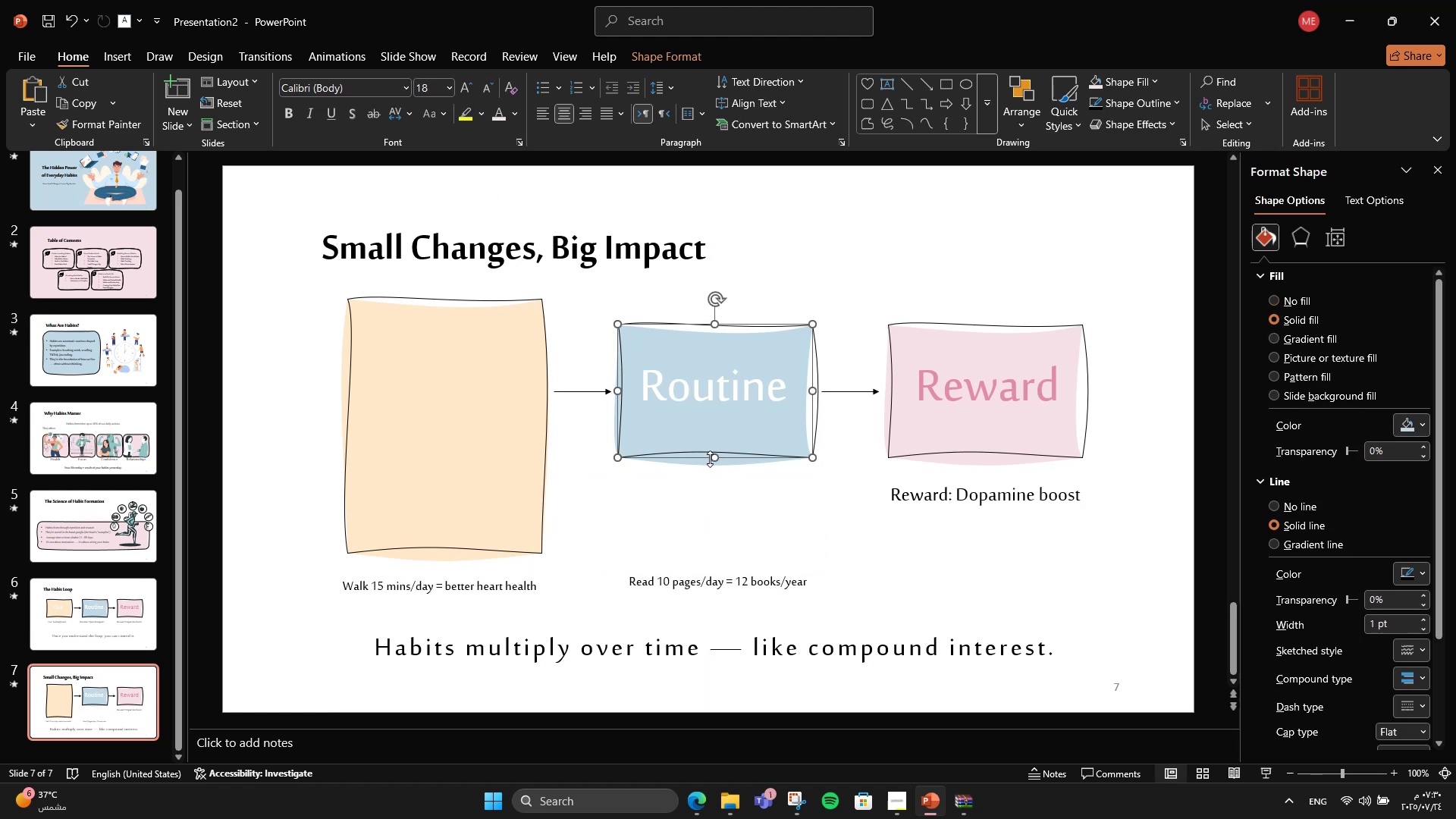 
left_click_drag(start_coordinate=[713, 459], to_coordinate=[708, 554])
 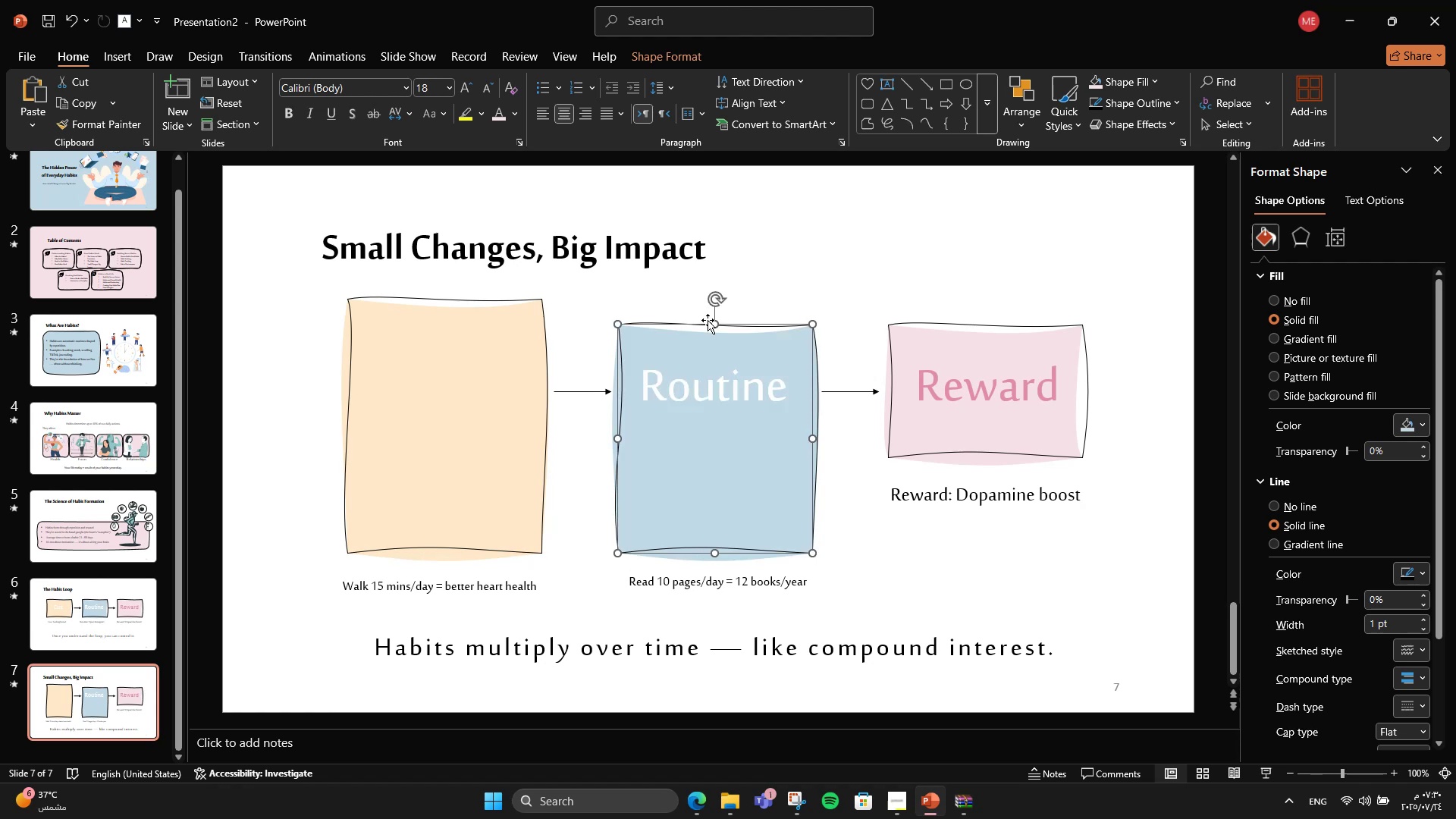 
left_click_drag(start_coordinate=[711, 322], to_coordinate=[709, 297])
 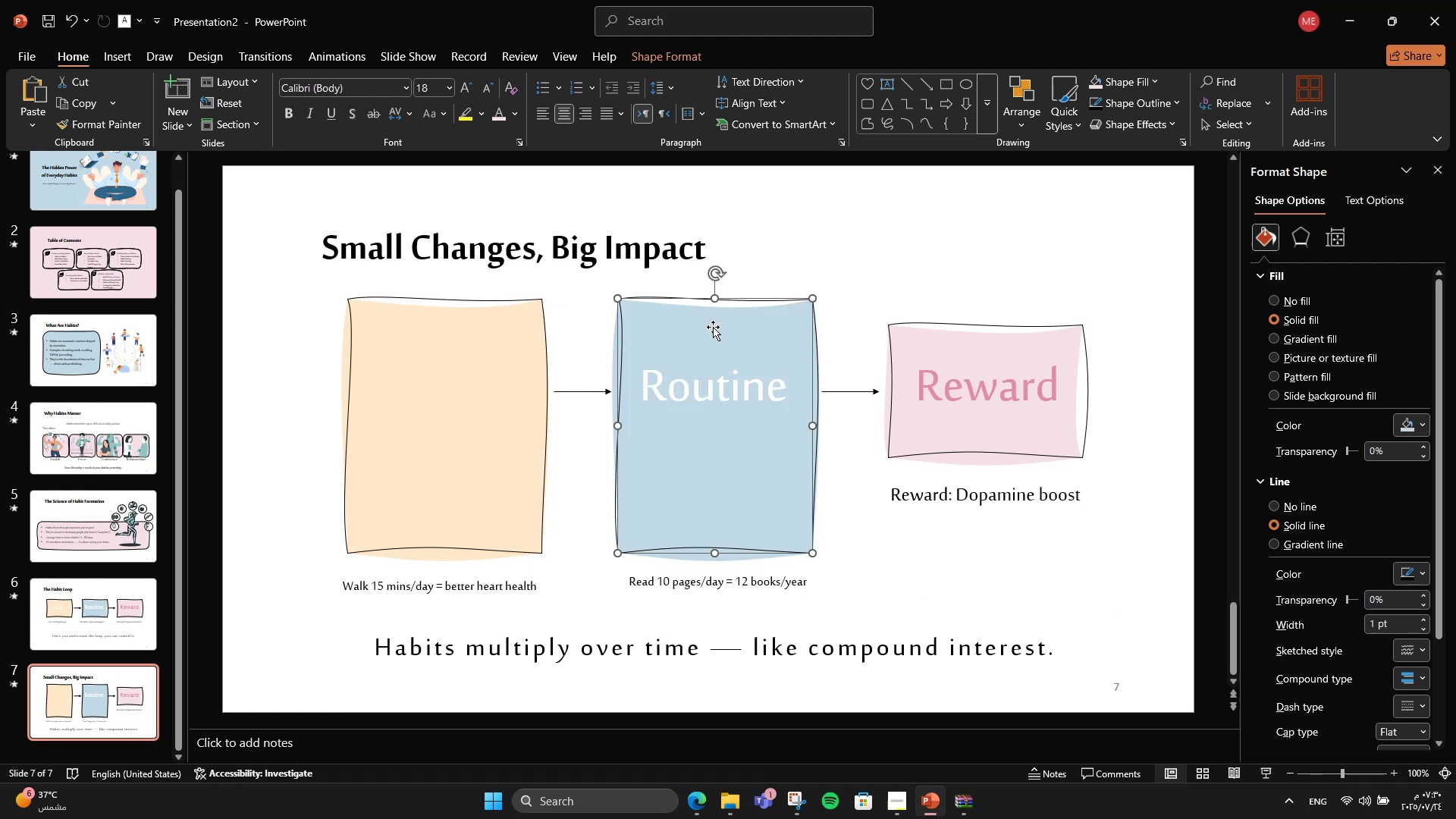 
left_click([713, 393])
 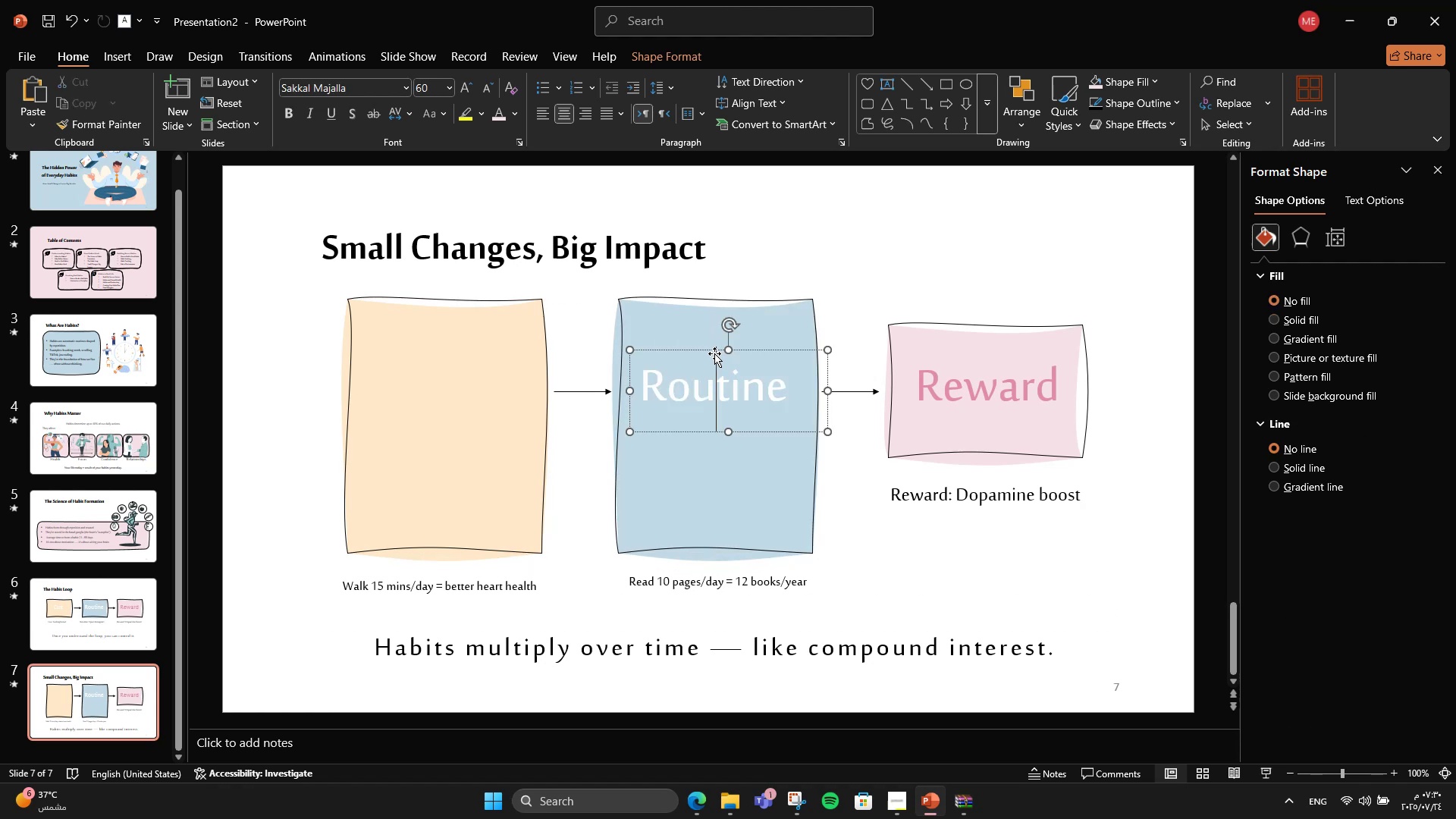 
left_click([711, 351])
 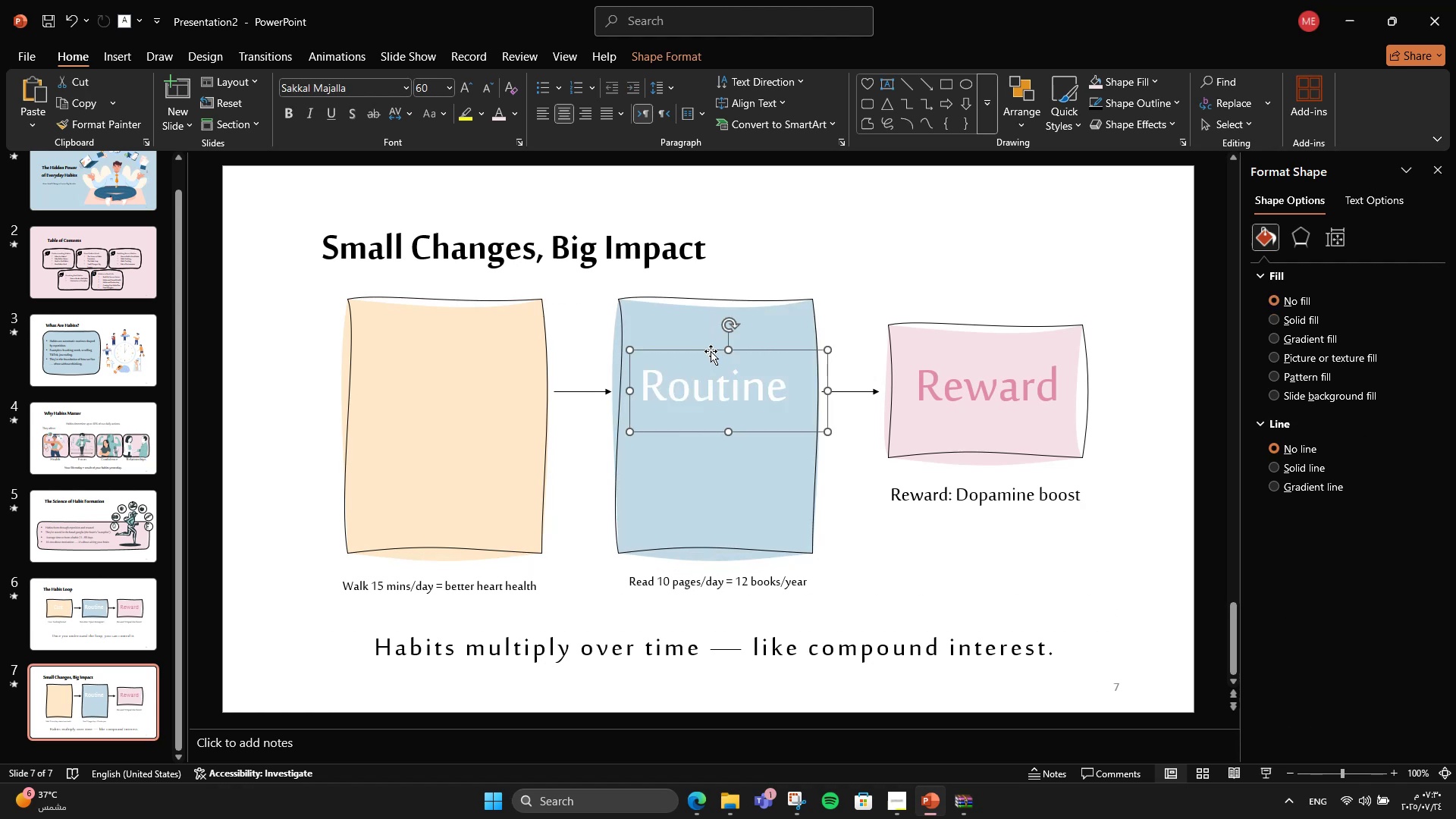 
key(Delete)
 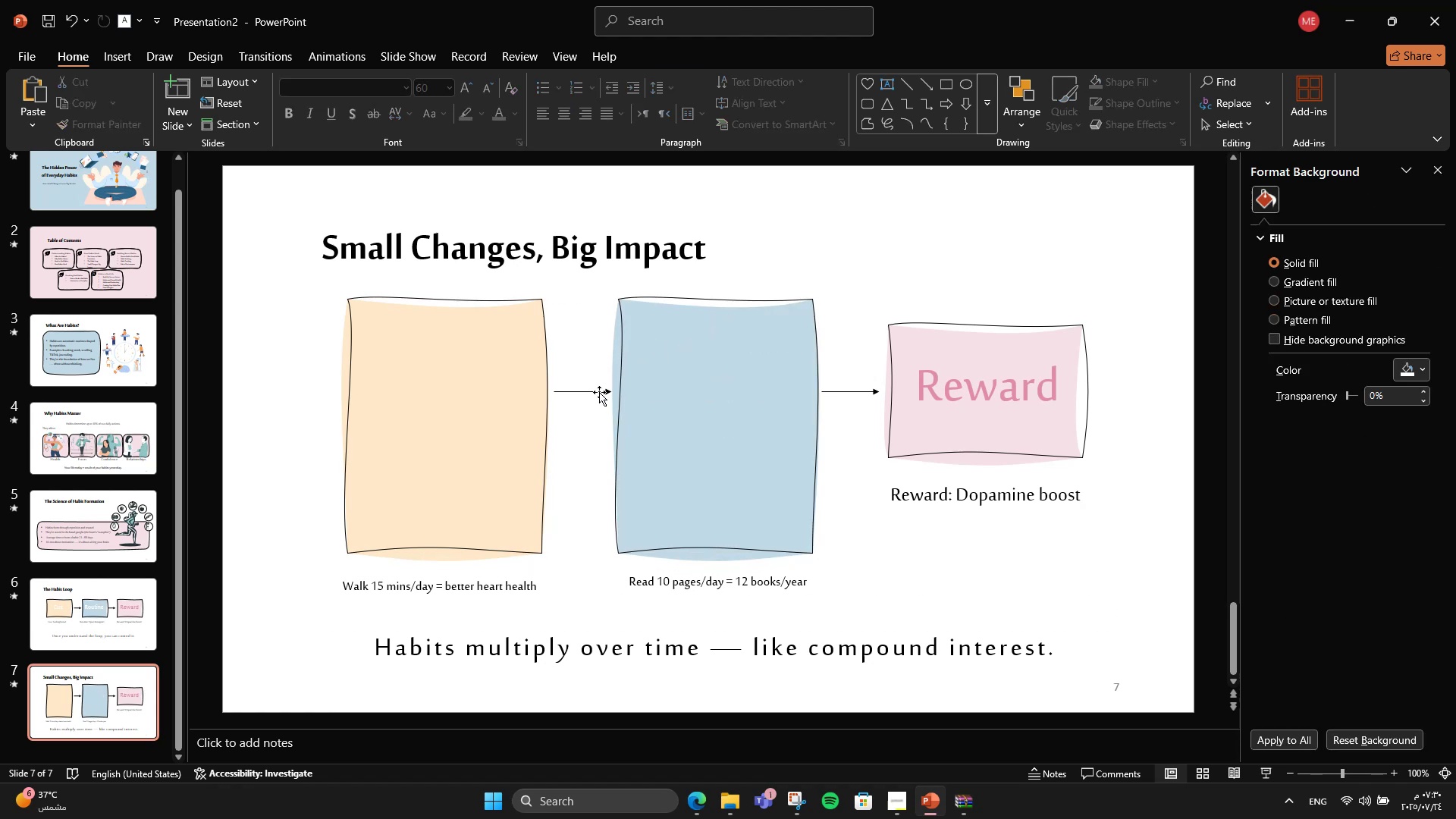 
left_click([598, 393])
 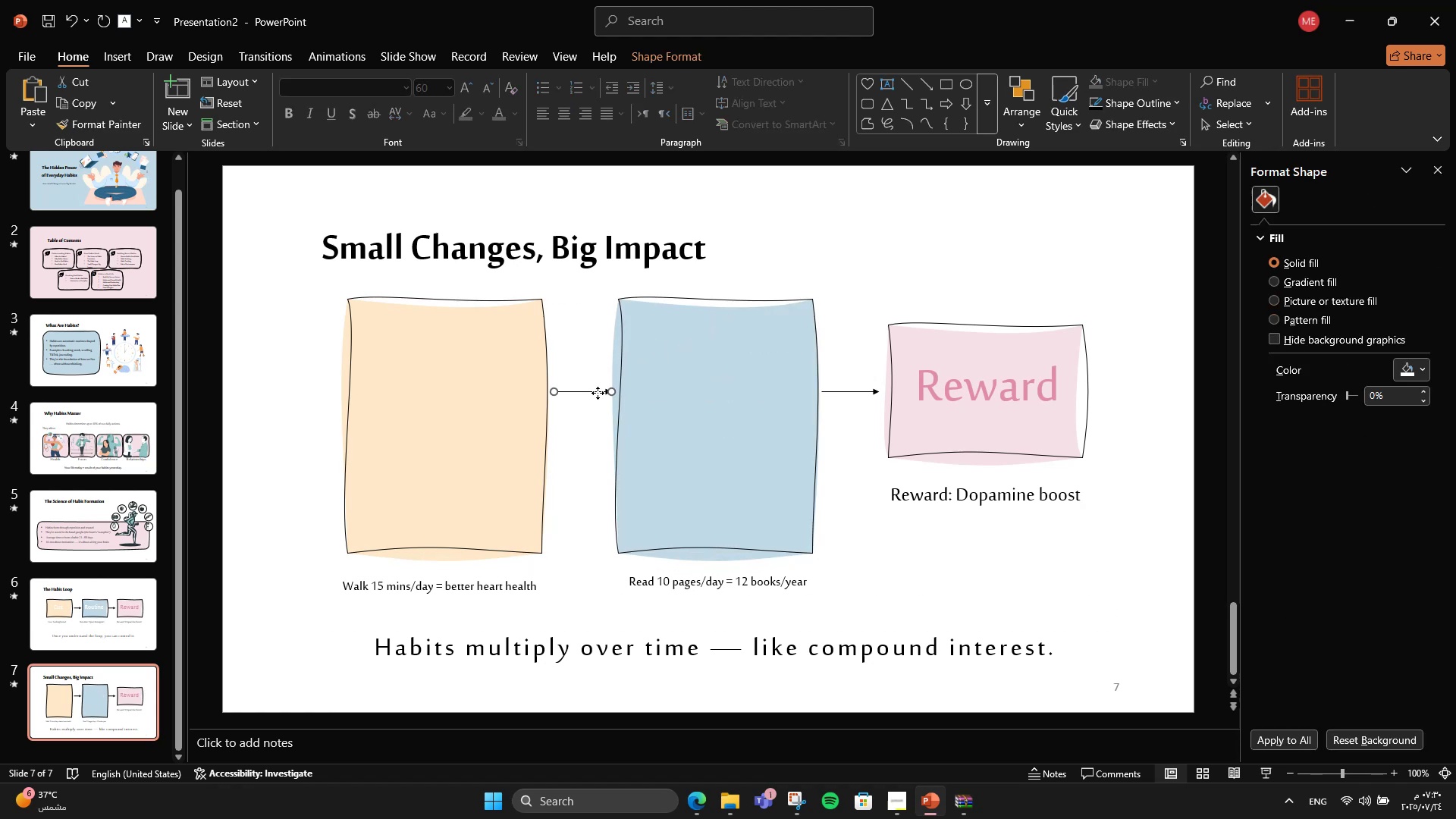 
key(Delete)
 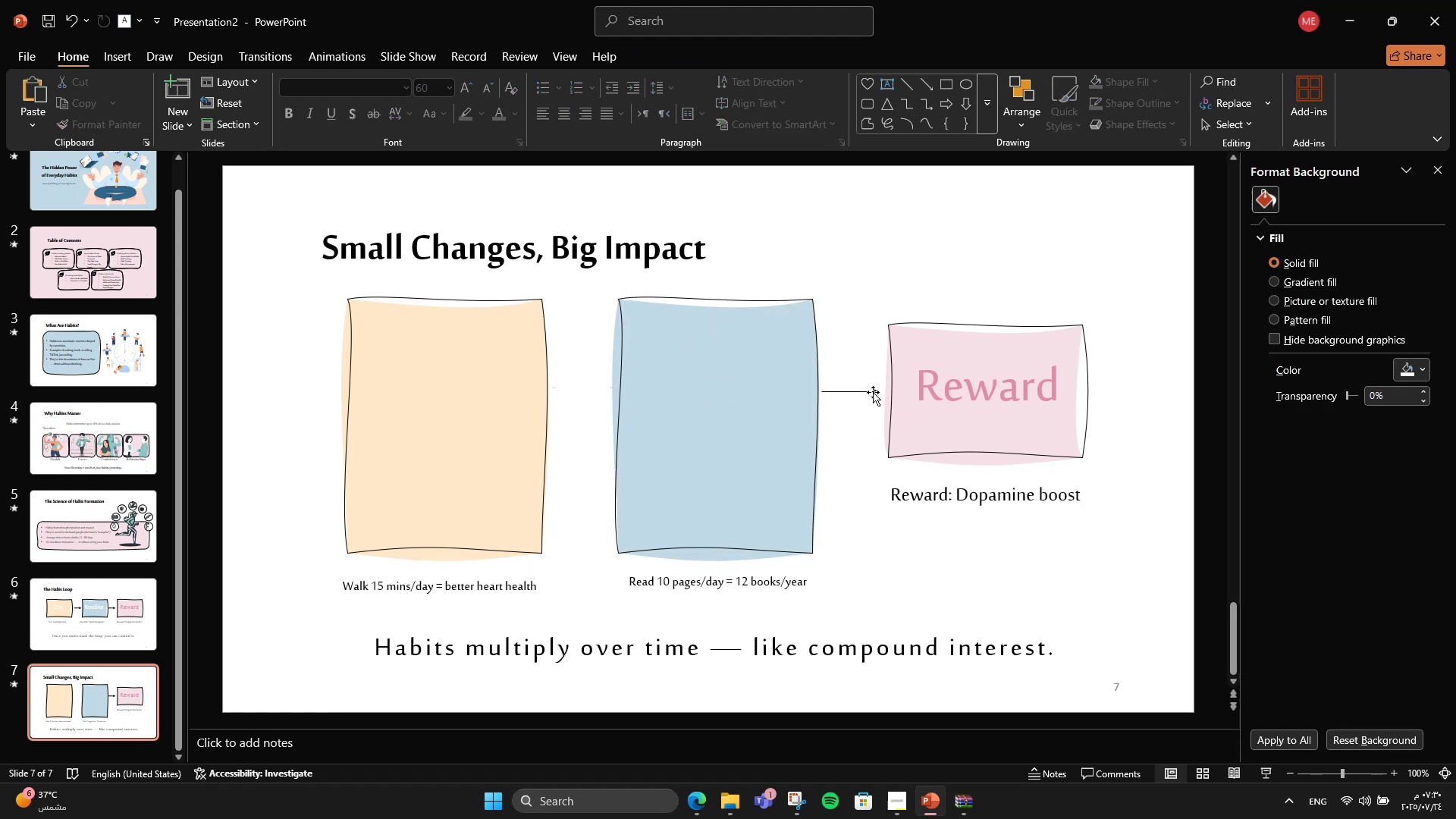 
left_click([868, 391])
 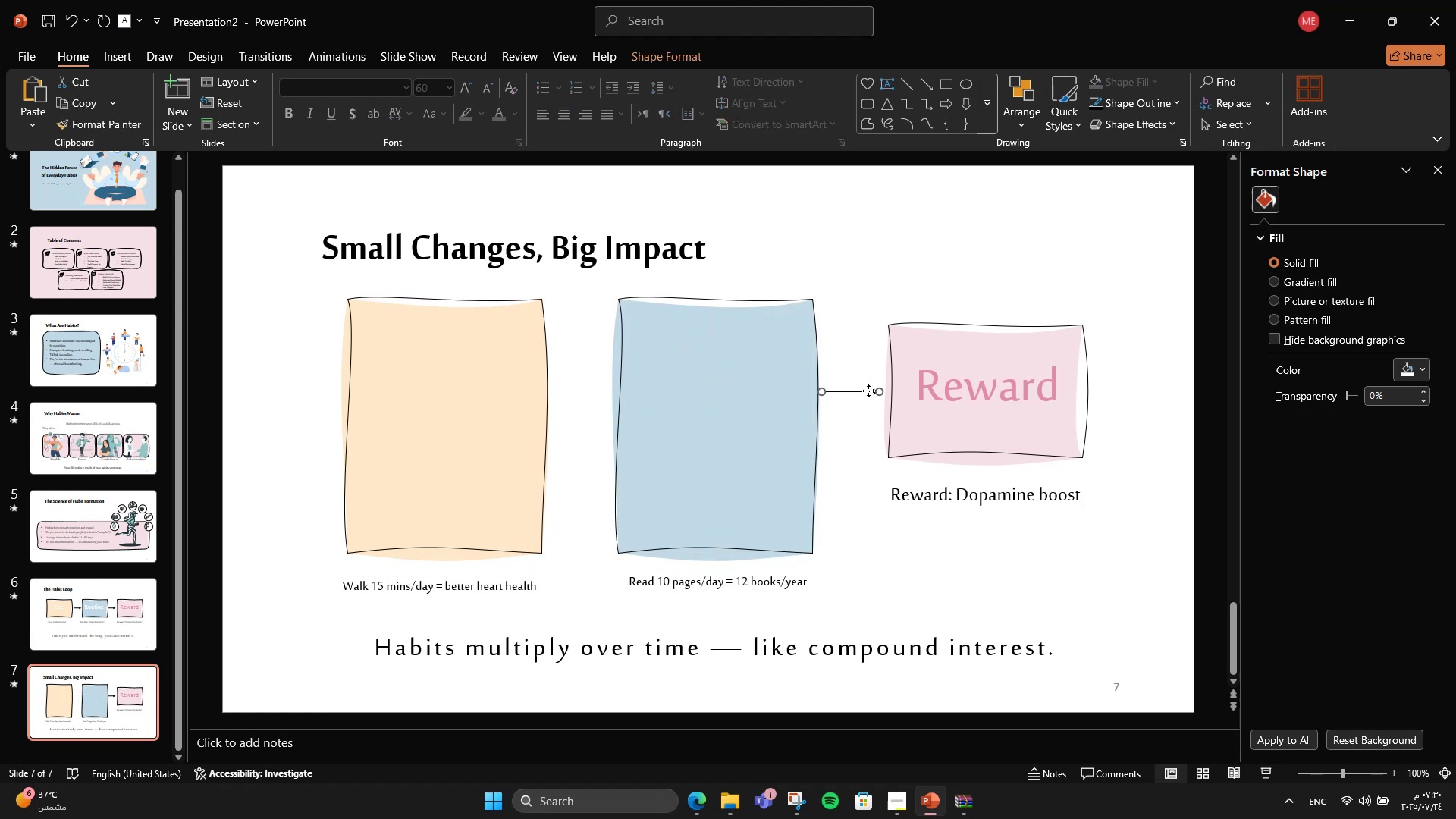 
key(Delete)
 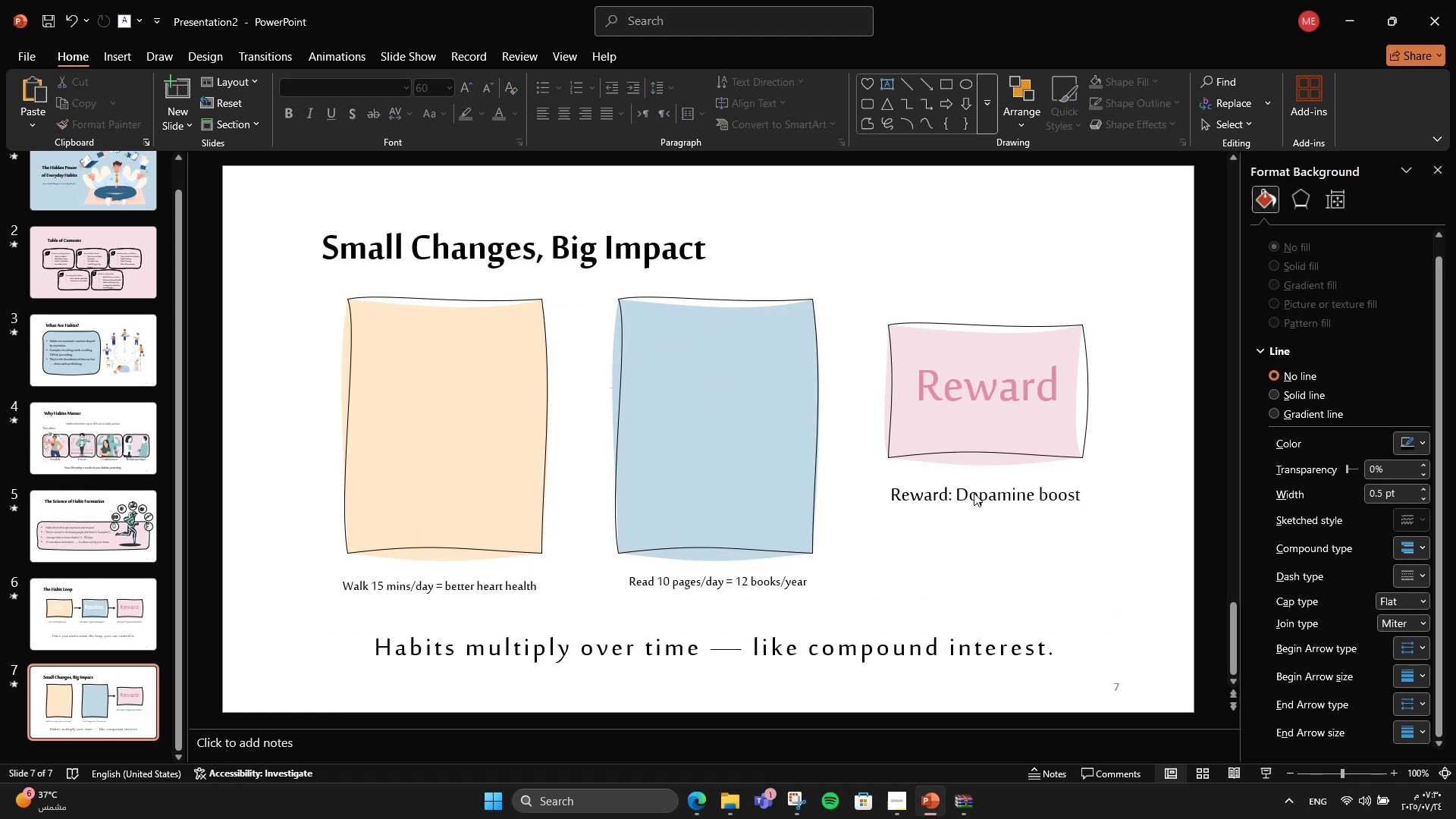 
left_click([974, 493])
 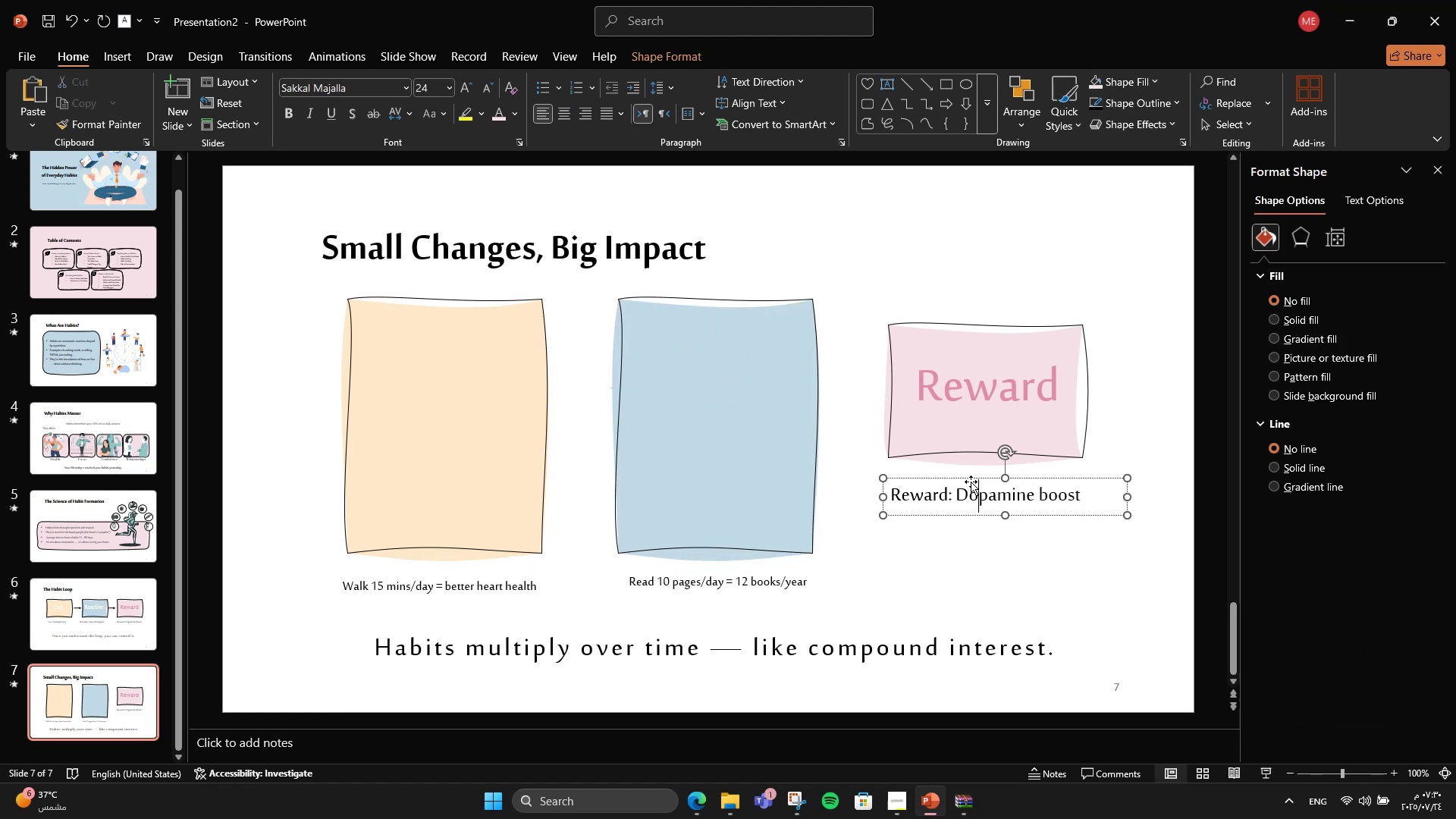 
left_click_drag(start_coordinate=[971, 482], to_coordinate=[968, 573])
 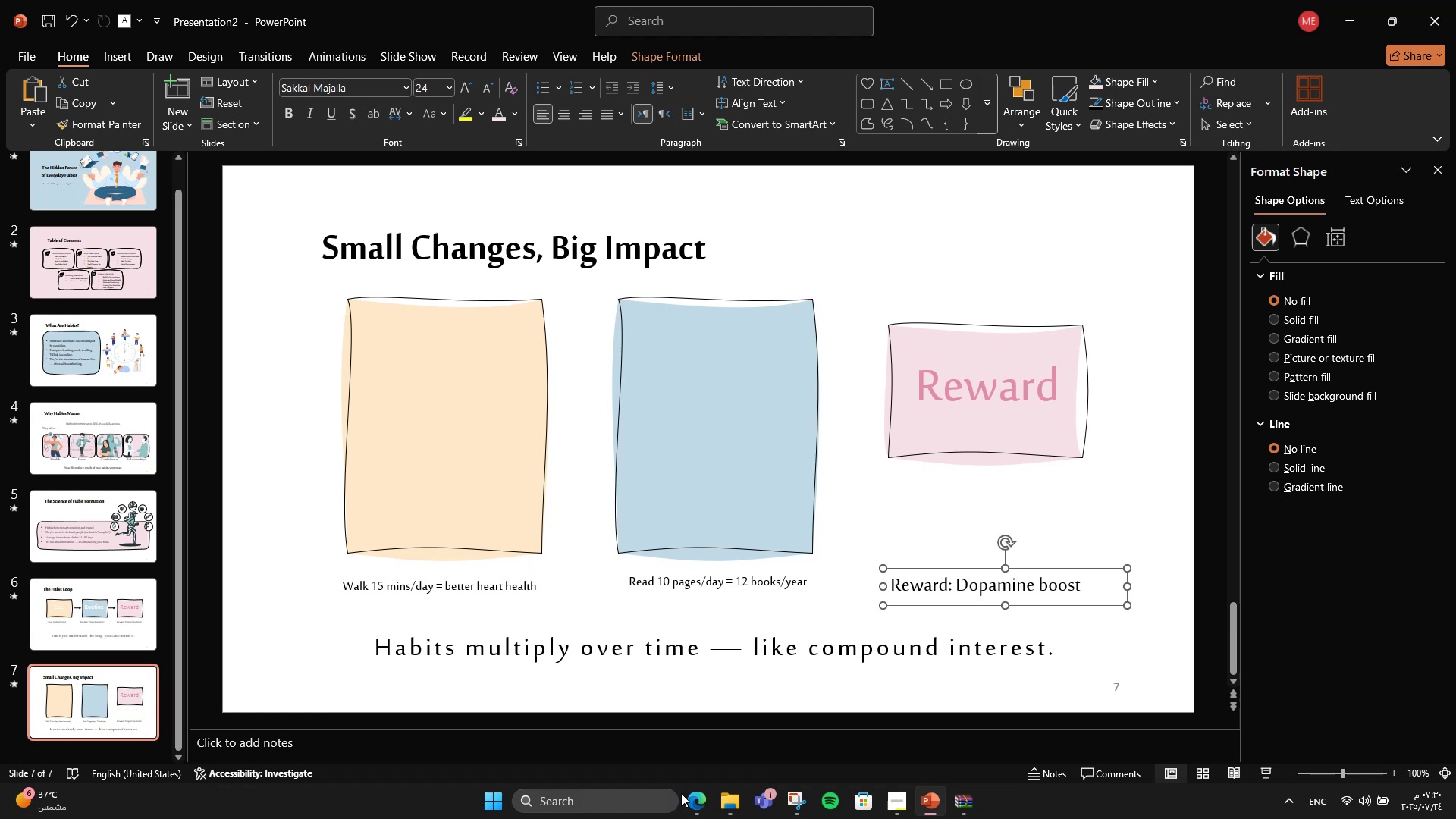 
hold_key(key=ShiftLeft, duration=1.24)
 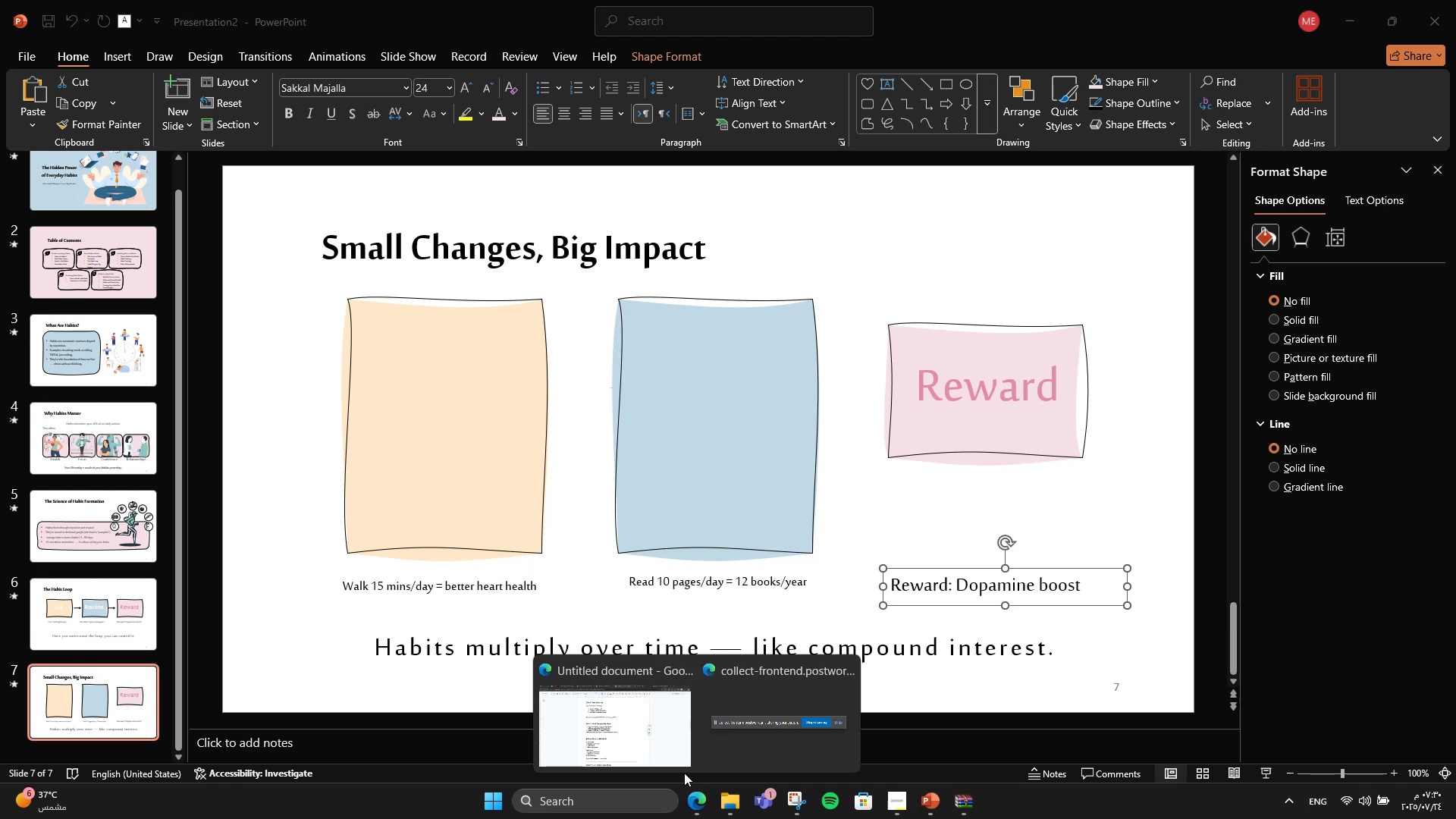 
double_click([666, 753])
 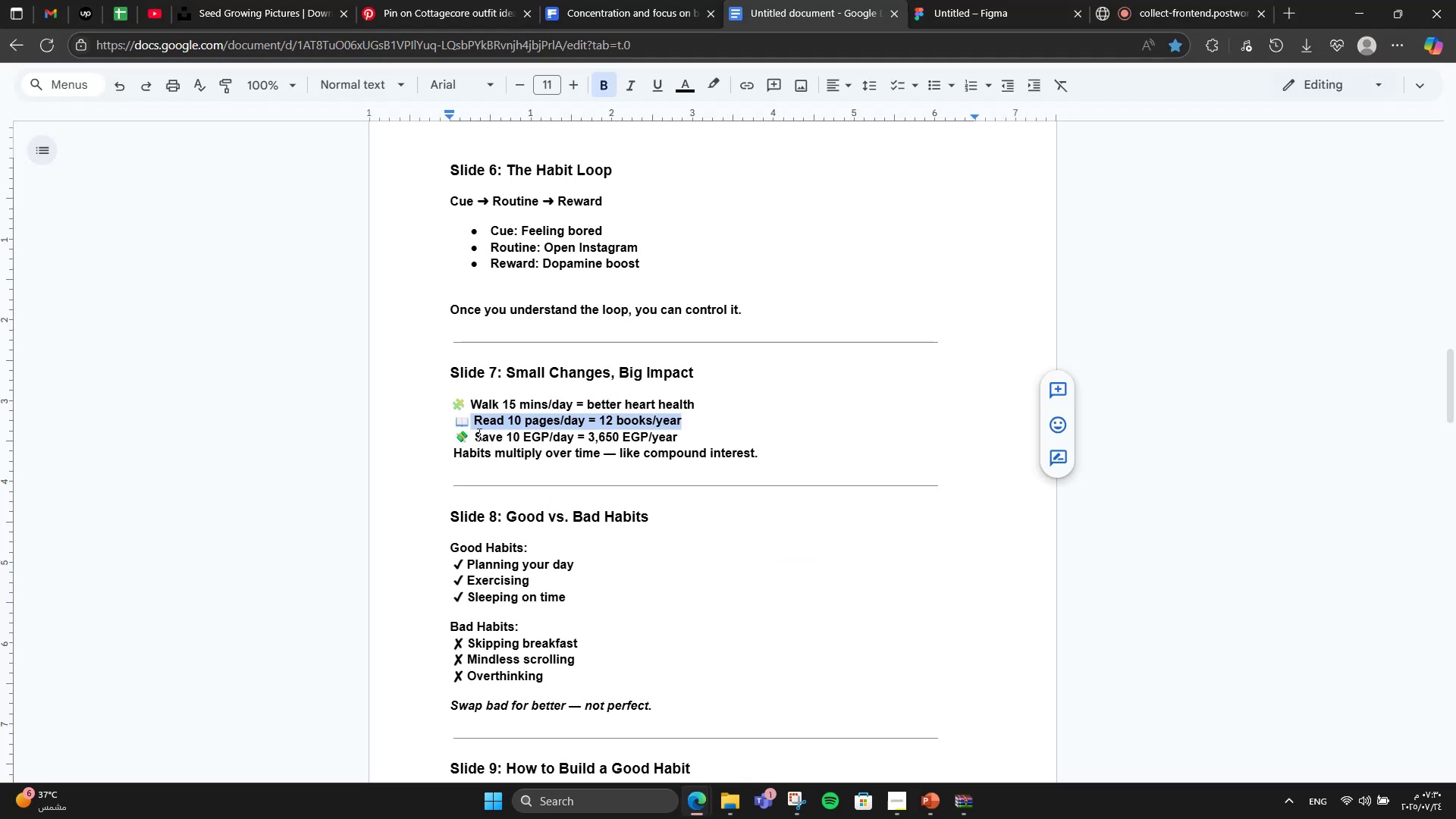 
left_click_drag(start_coordinate=[476, 434], to_coordinate=[682, 433])
 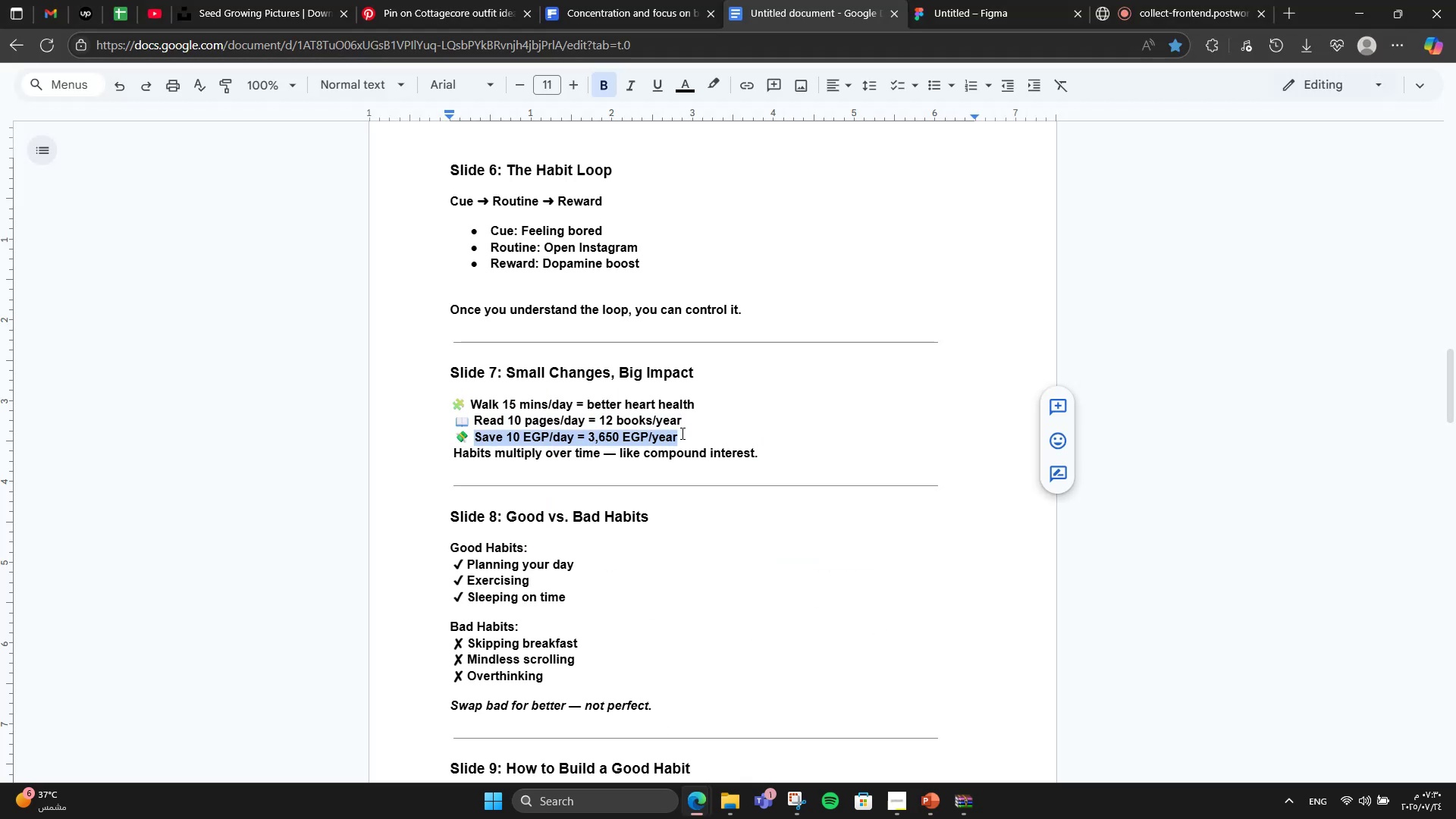 
key(Control+C)
 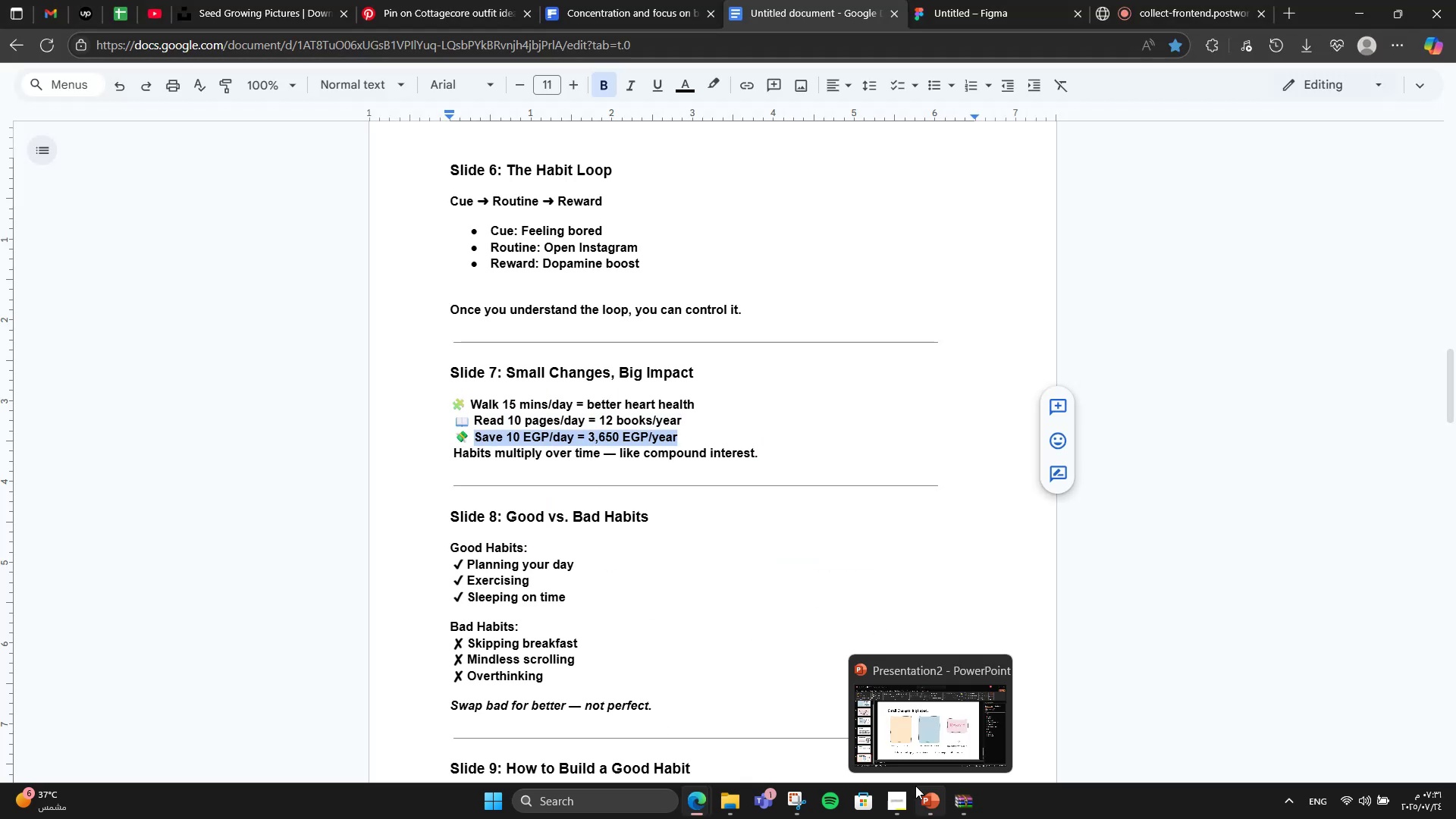 
left_click([901, 723])
 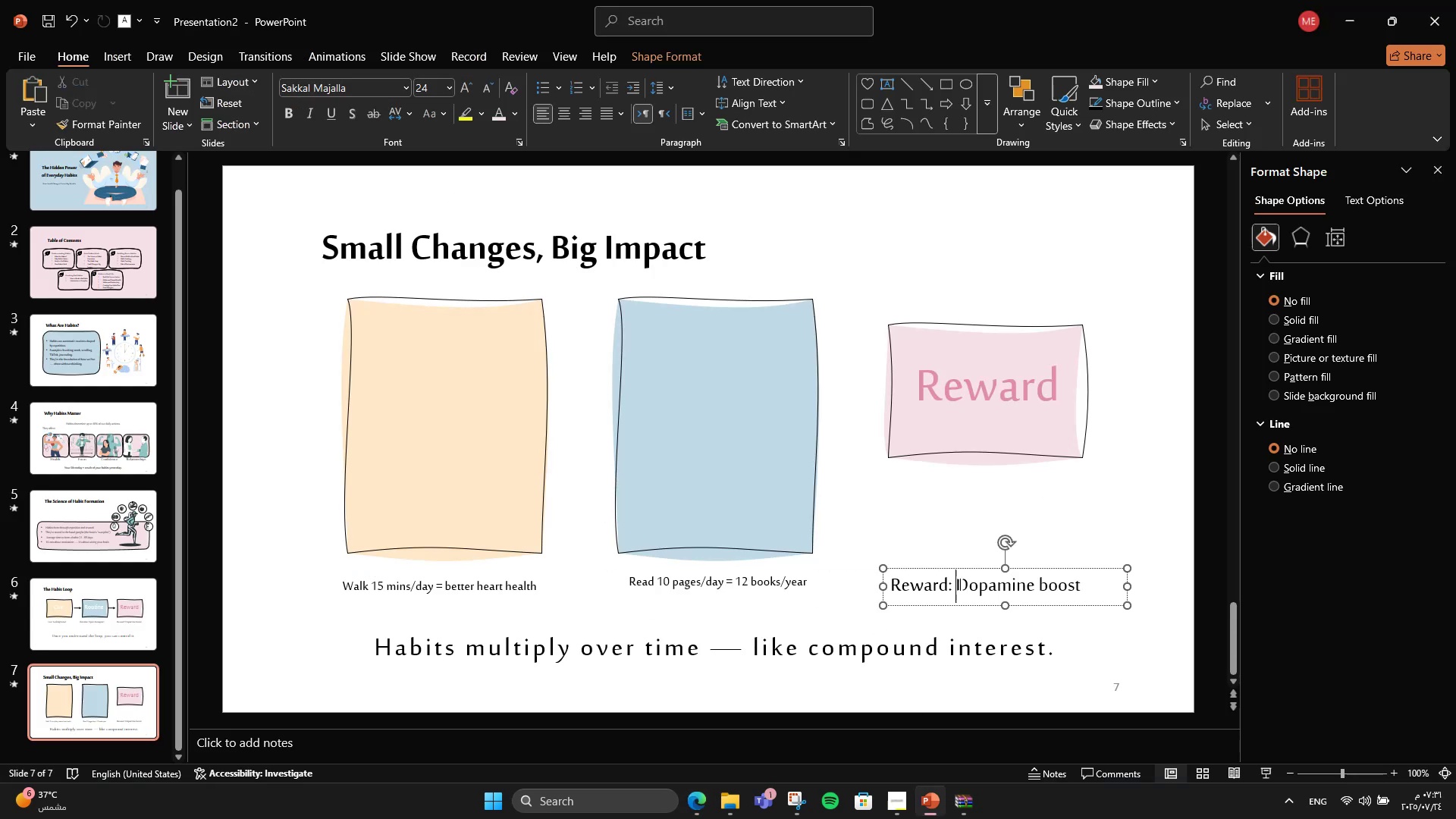 
double_click([959, 584])
 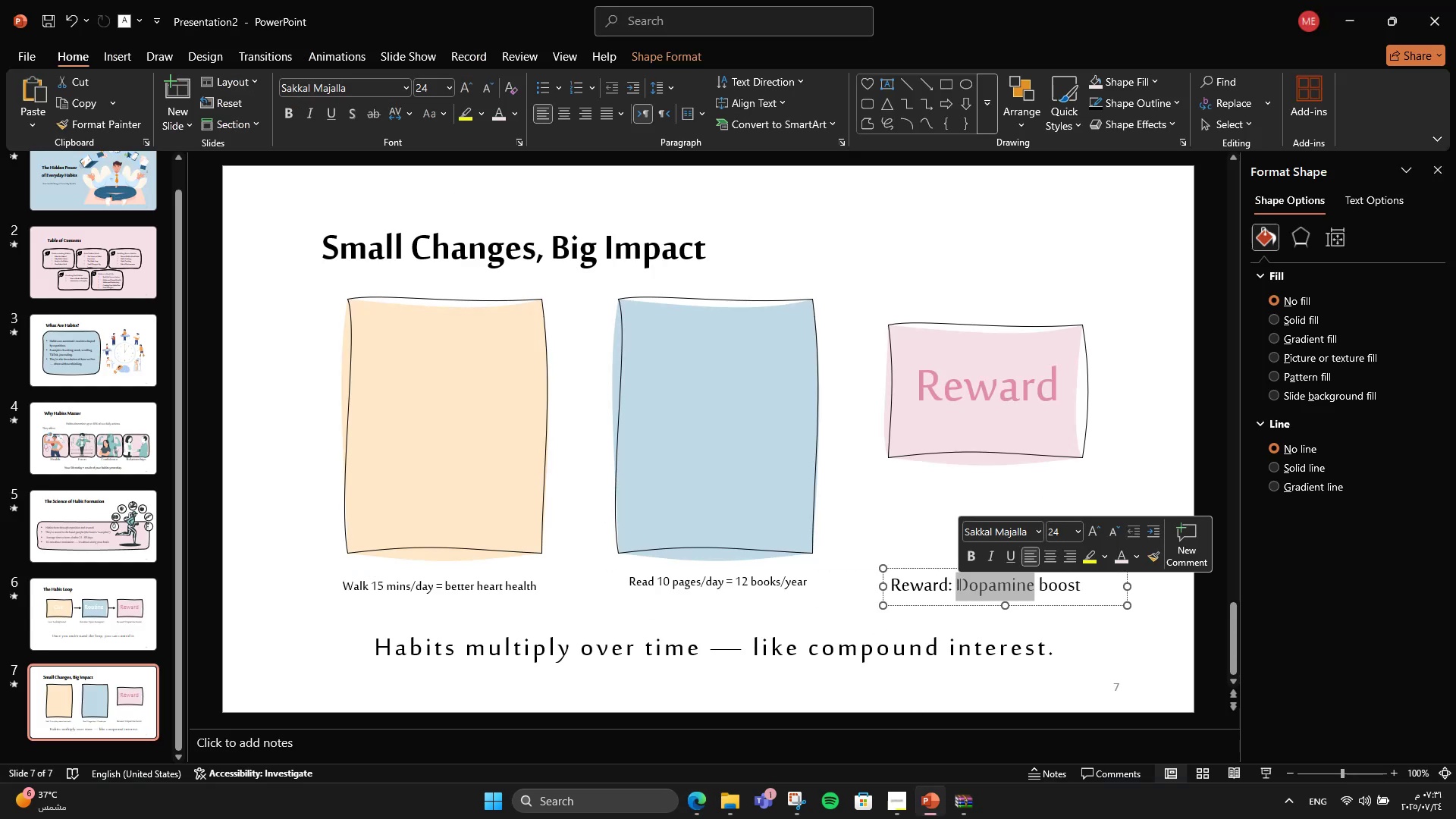 
triple_click([959, 584])
 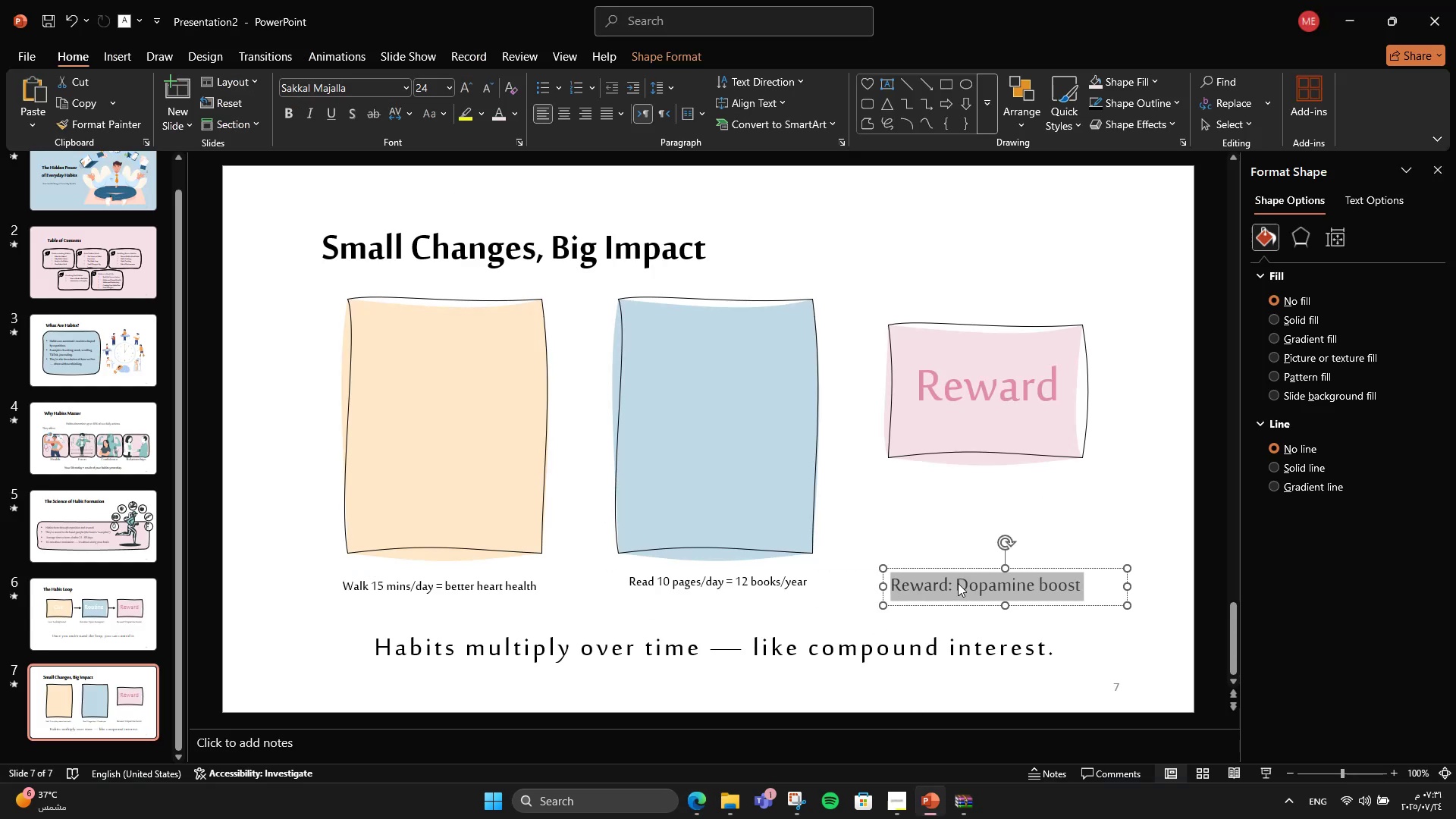 
key(Control+V)
 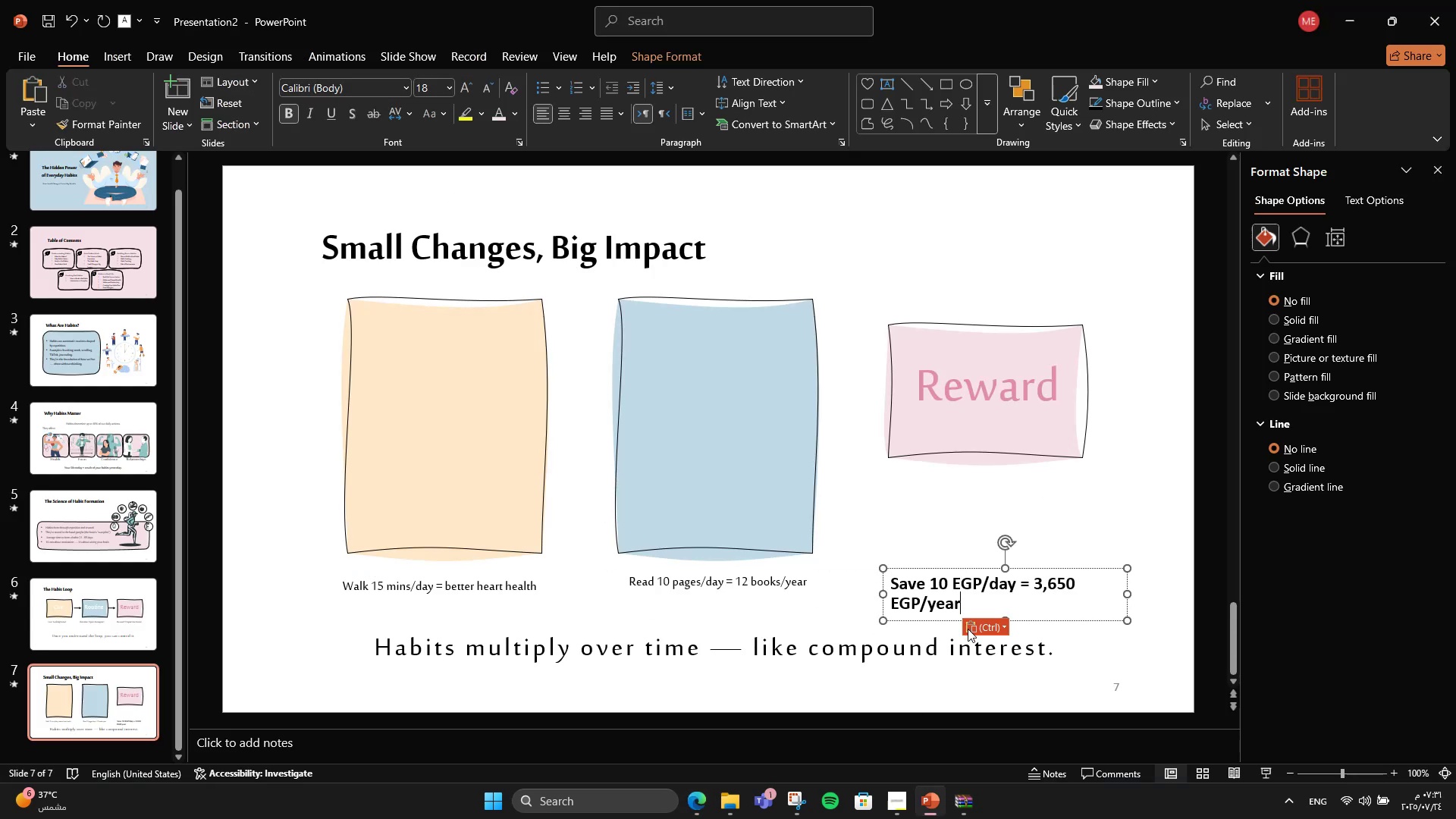 
left_click([968, 629])
 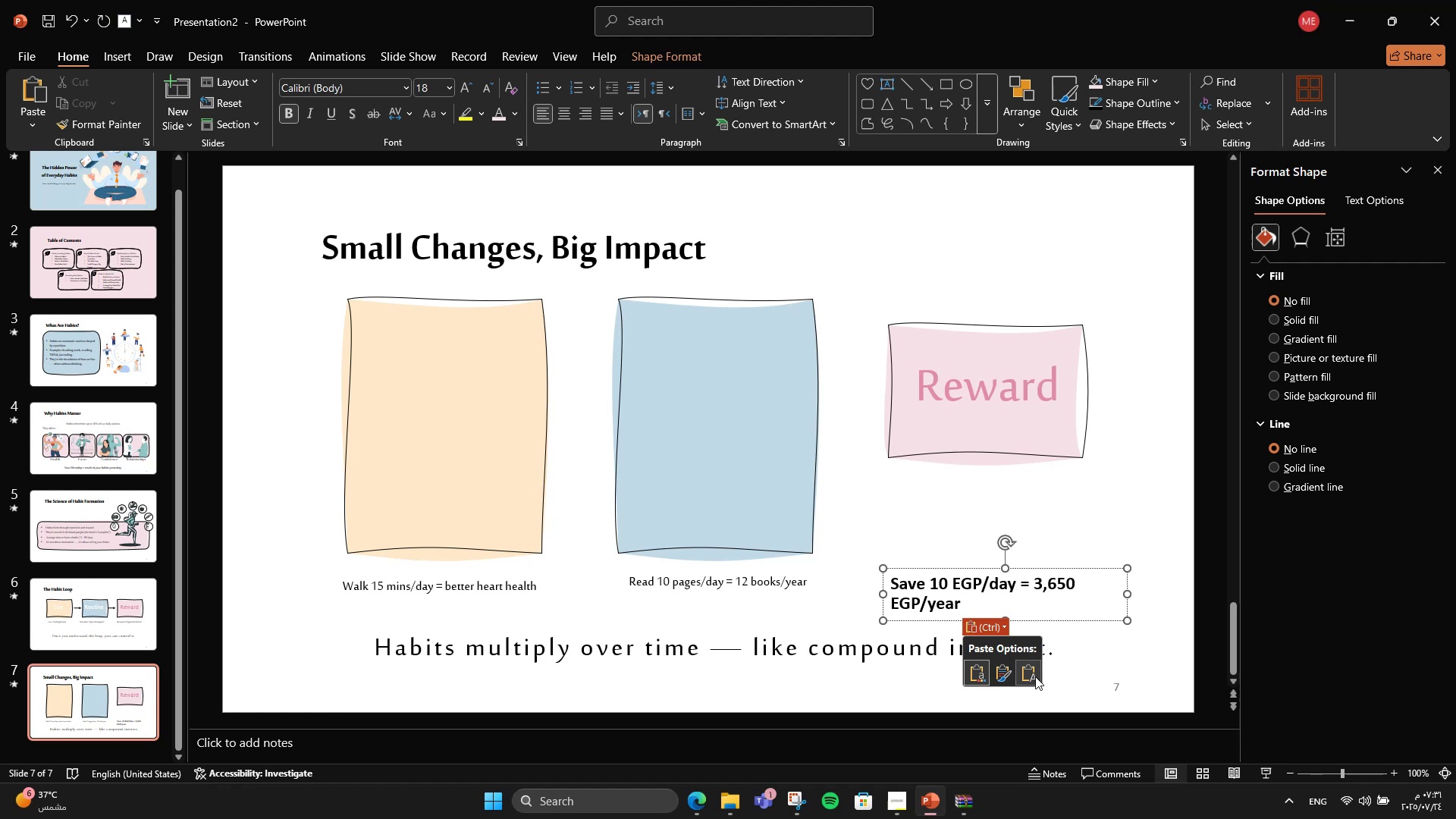 
left_click([1035, 676])
 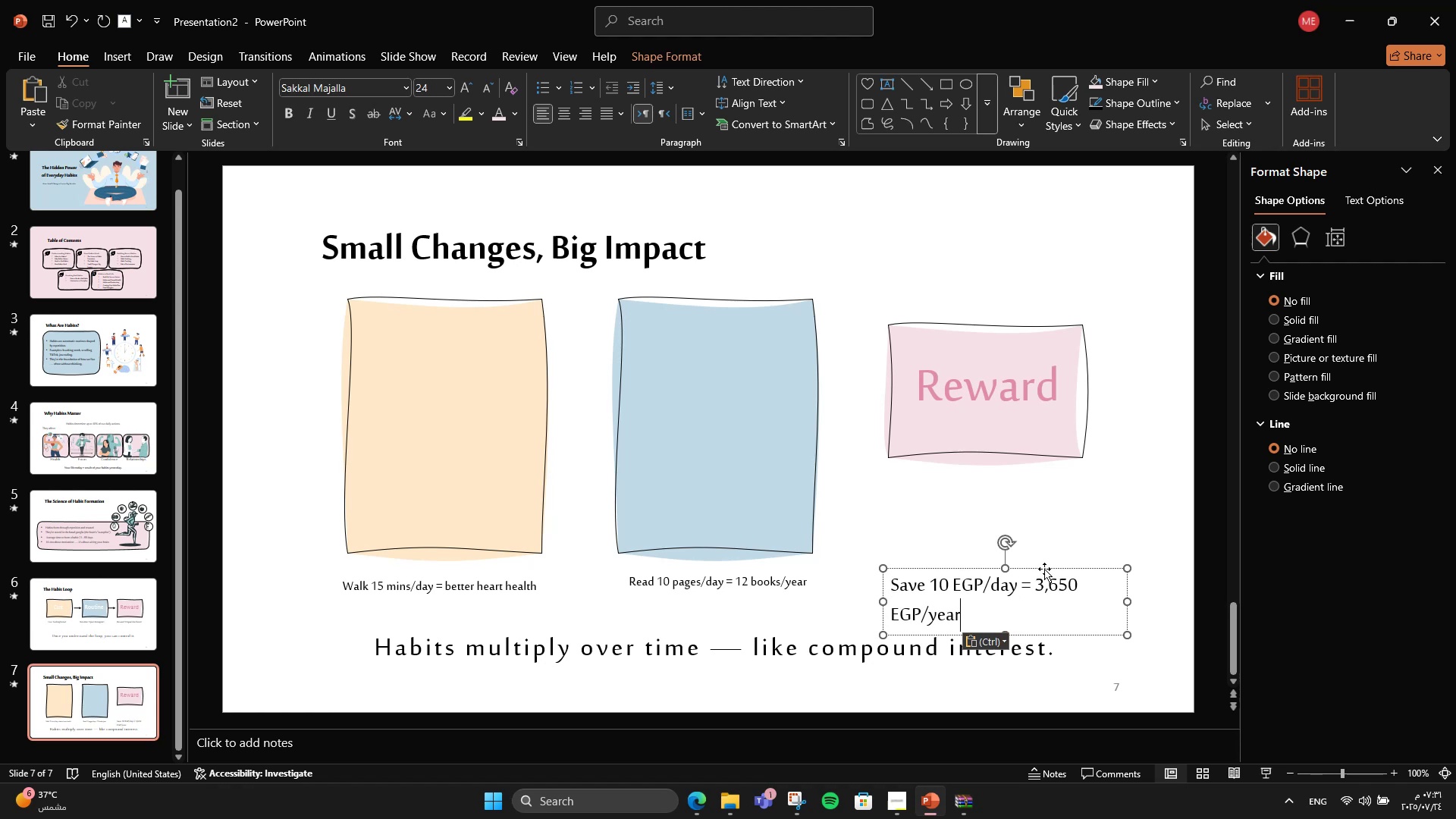 
left_click([1044, 569])
 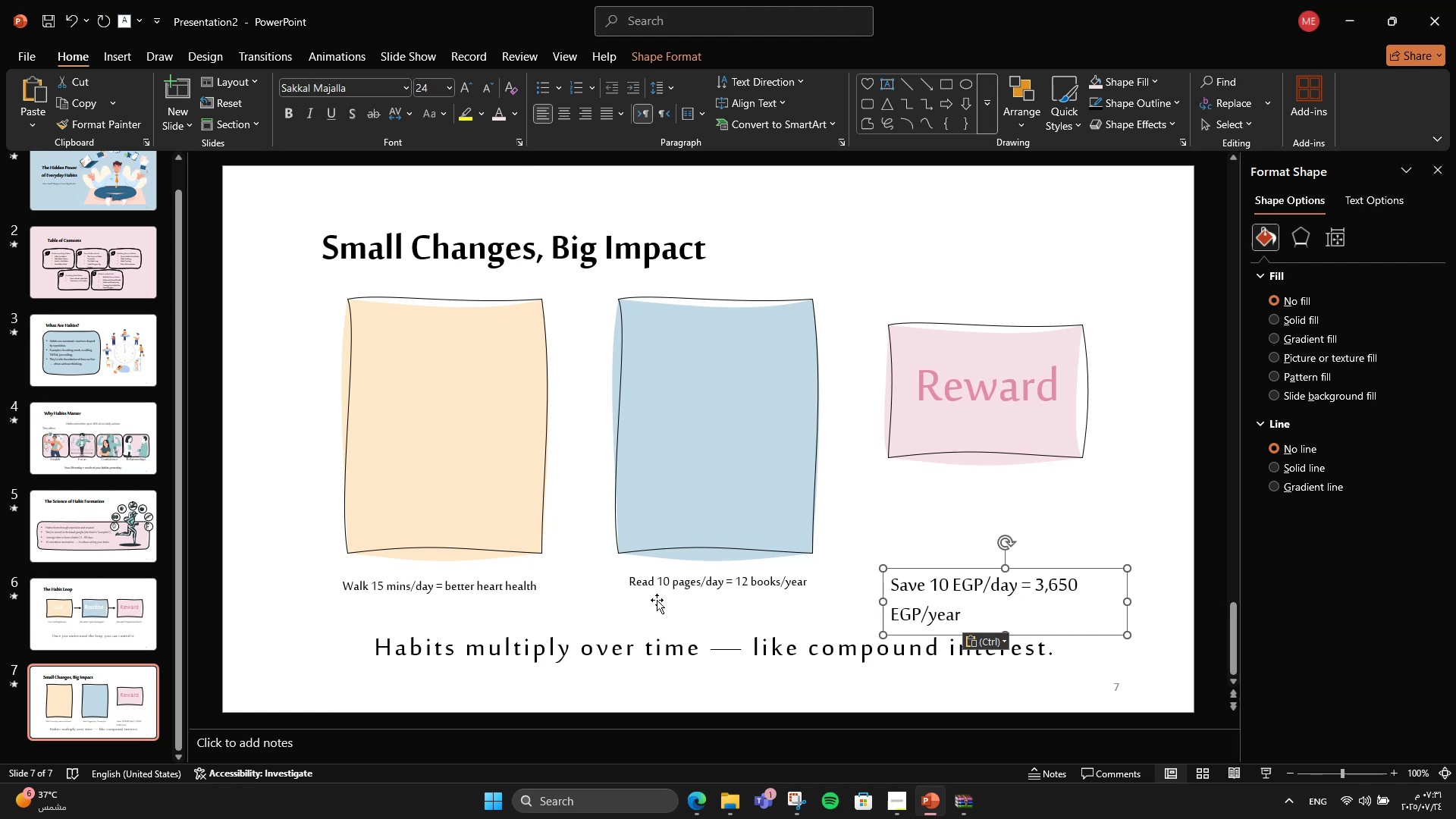 
left_click([662, 568])
 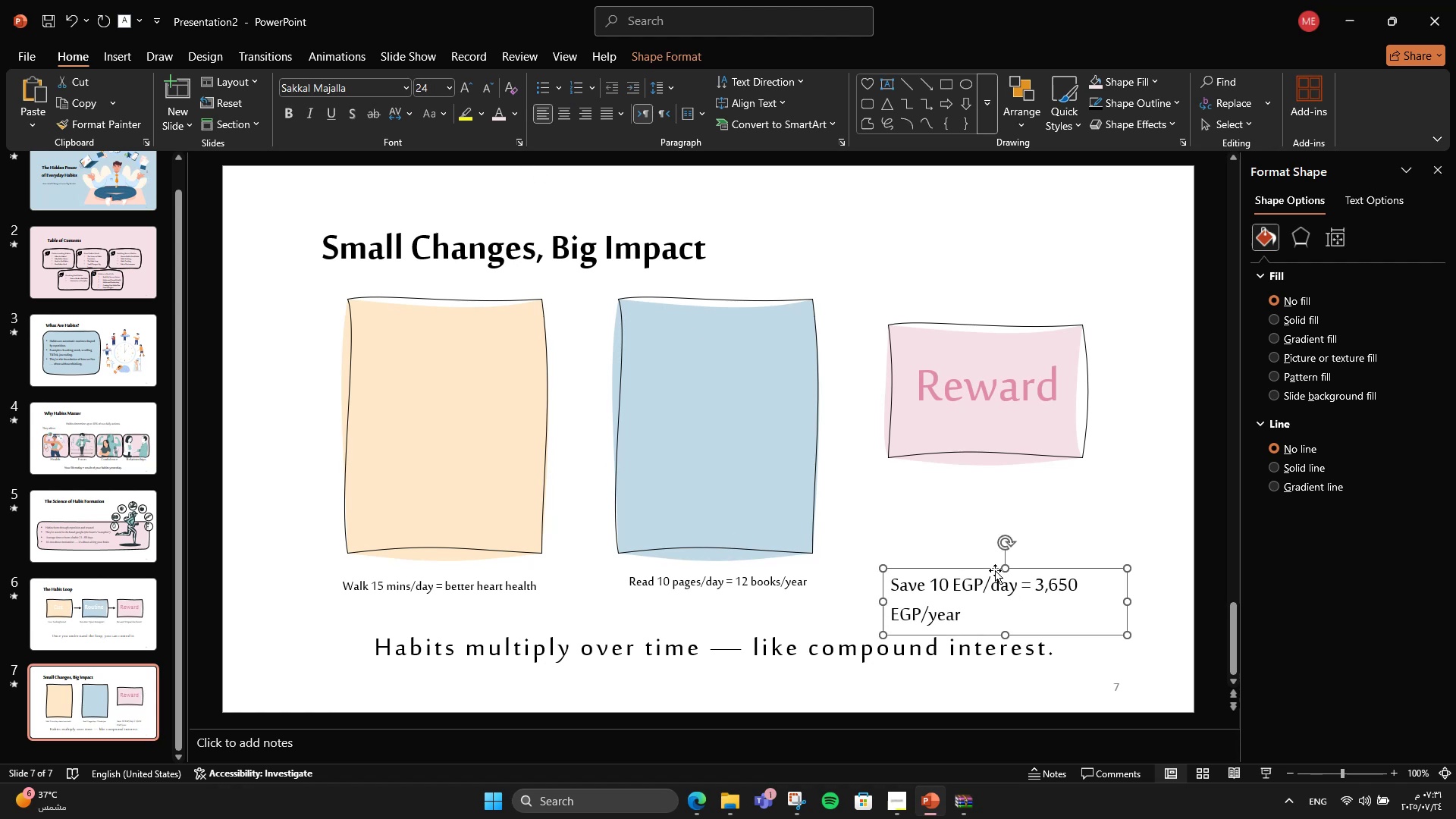 
double_click([990, 568])
 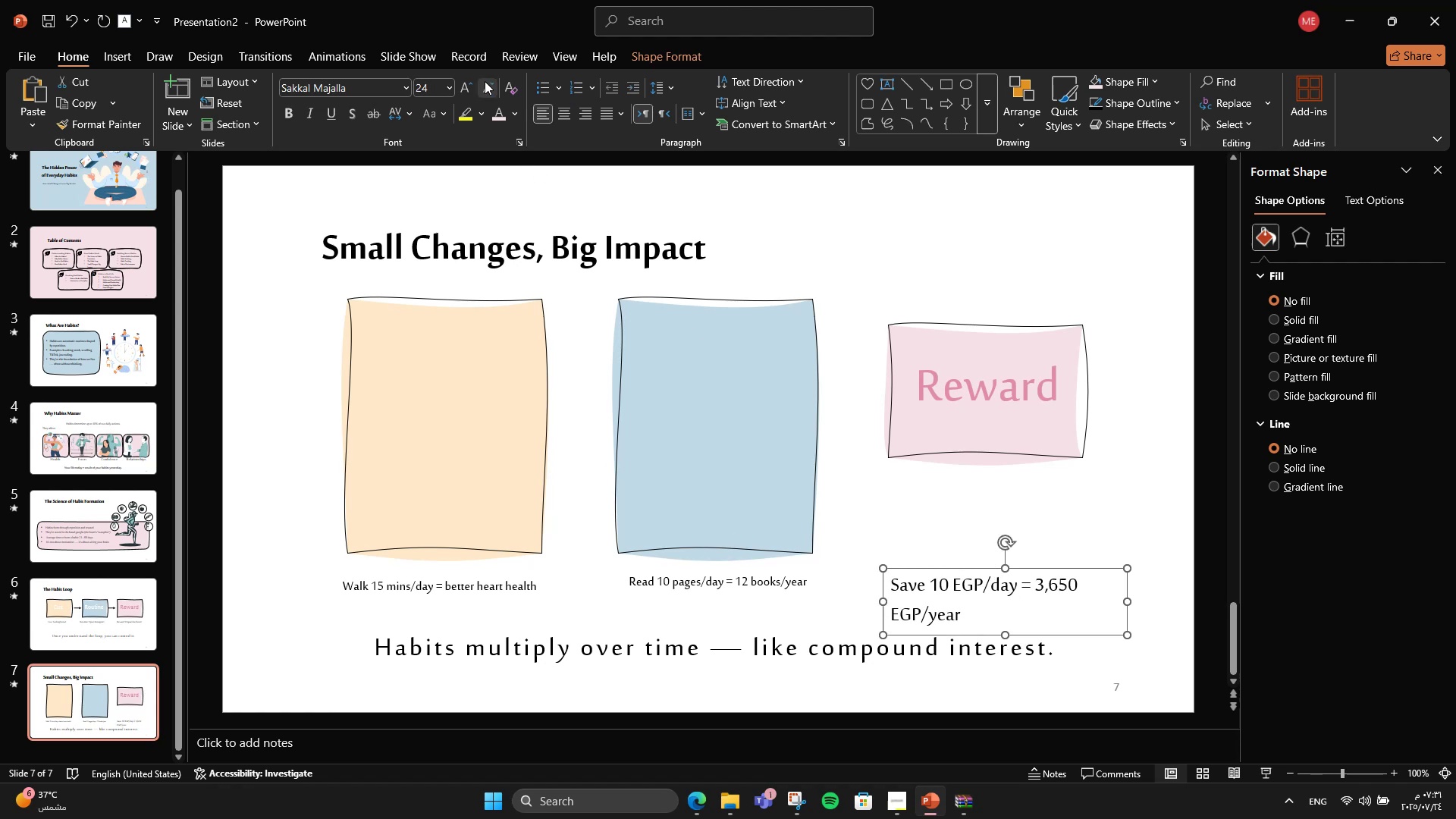 
double_click([485, 83])
 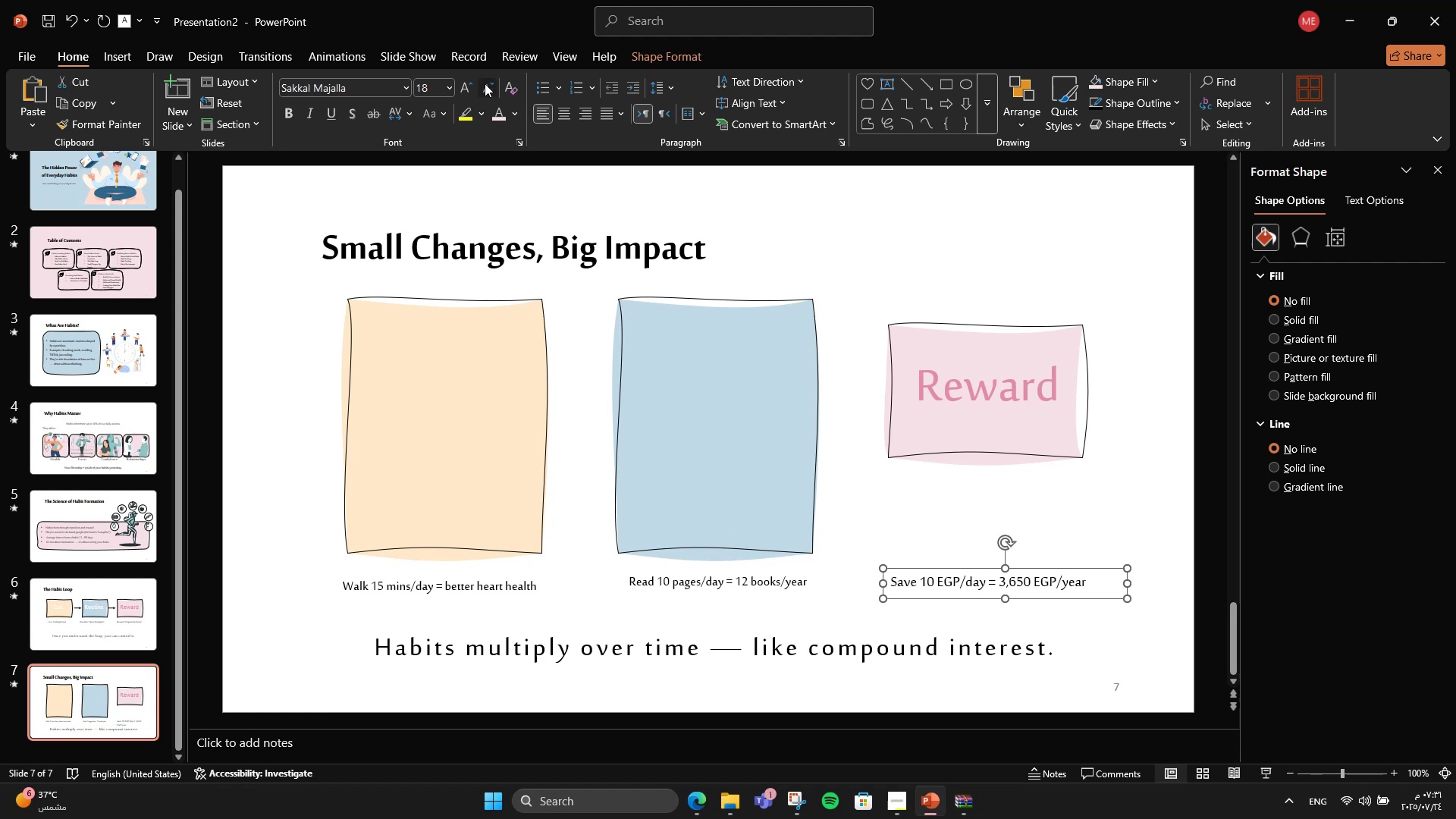 
triple_click([485, 83])
 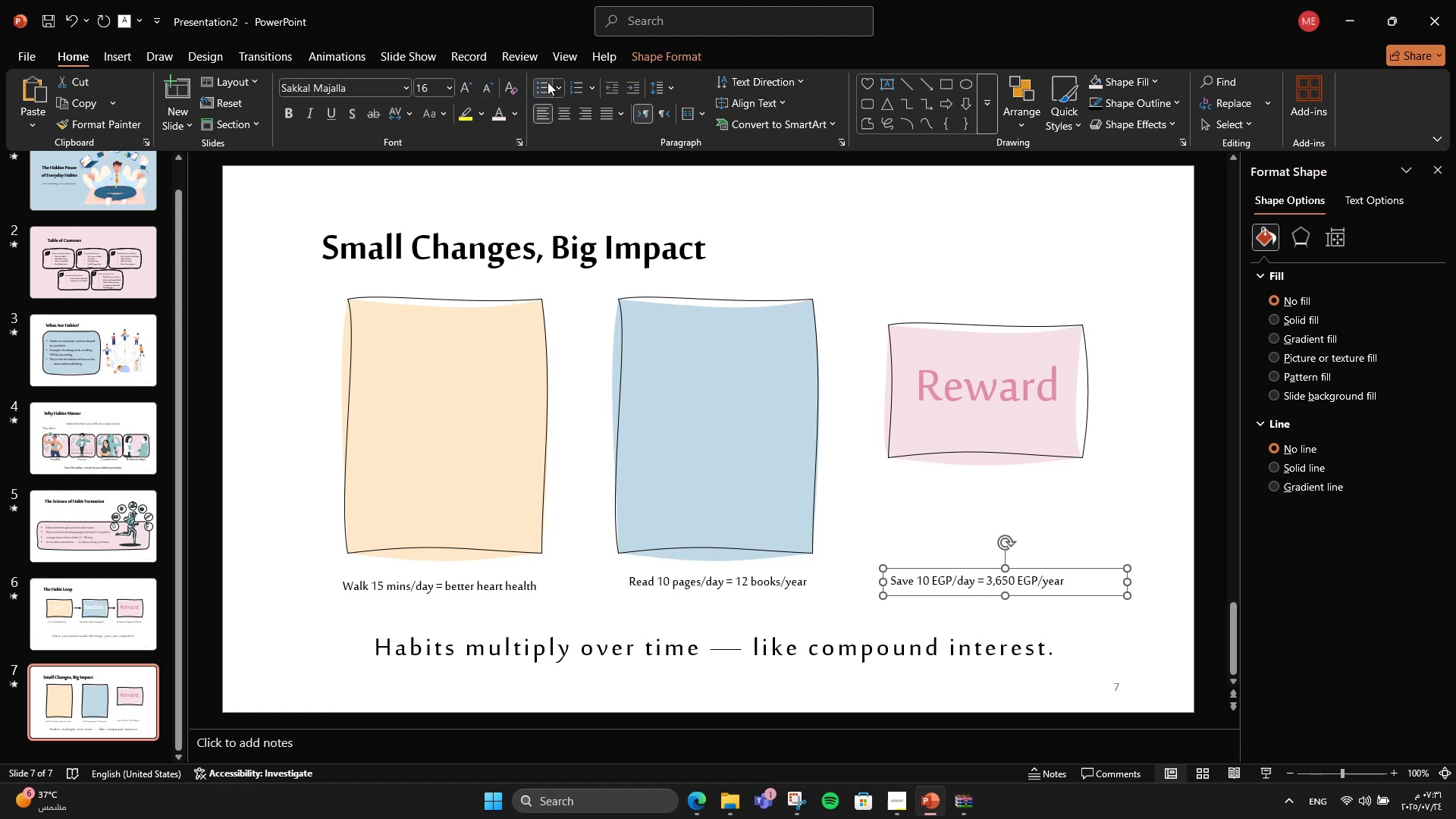 
double_click([565, 108])
 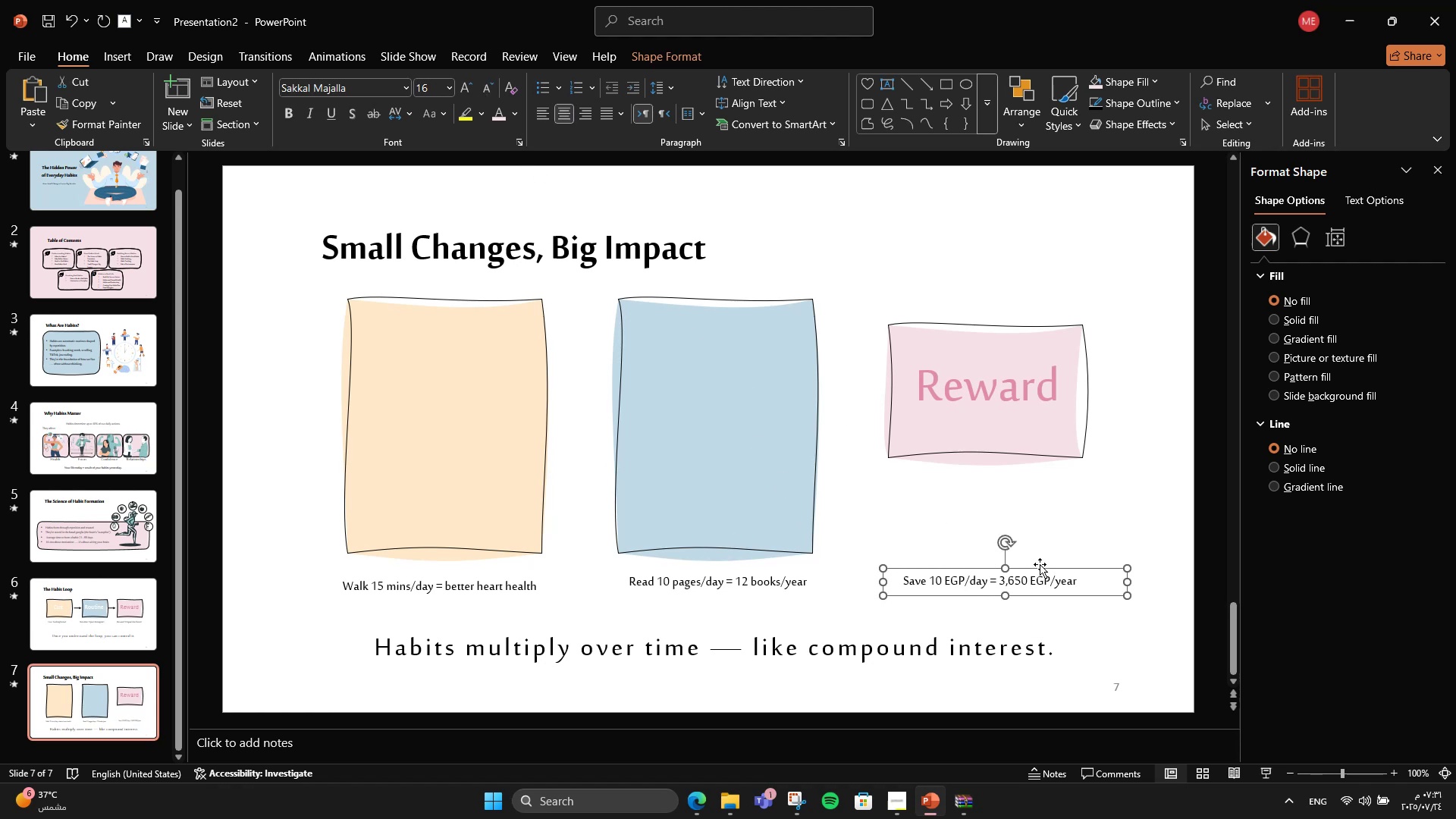 
left_click_drag(start_coordinate=[1039, 565], to_coordinate=[1018, 565])
 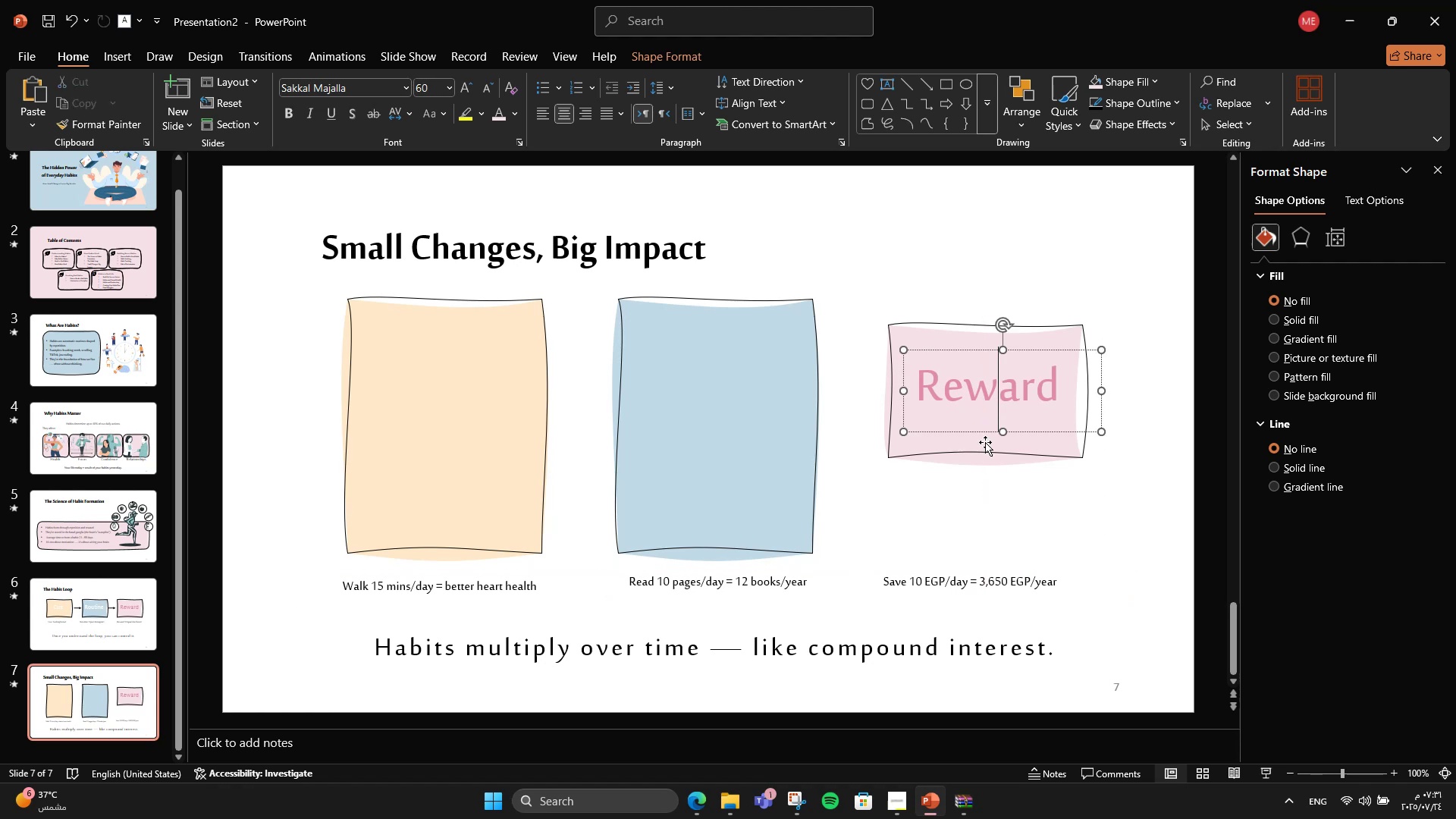 
double_click([984, 446])
 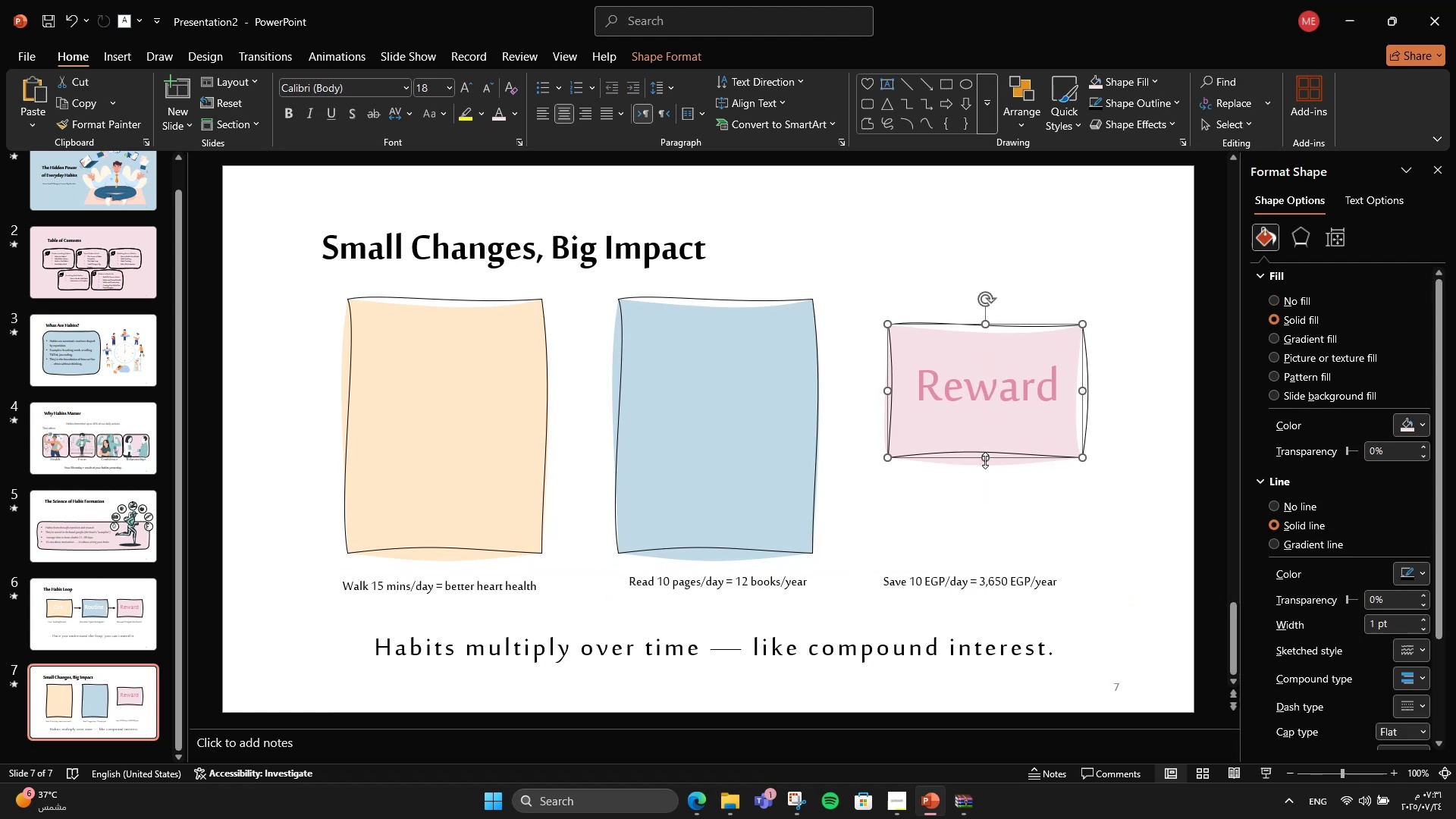 
left_click_drag(start_coordinate=[985, 460], to_coordinate=[976, 553])
 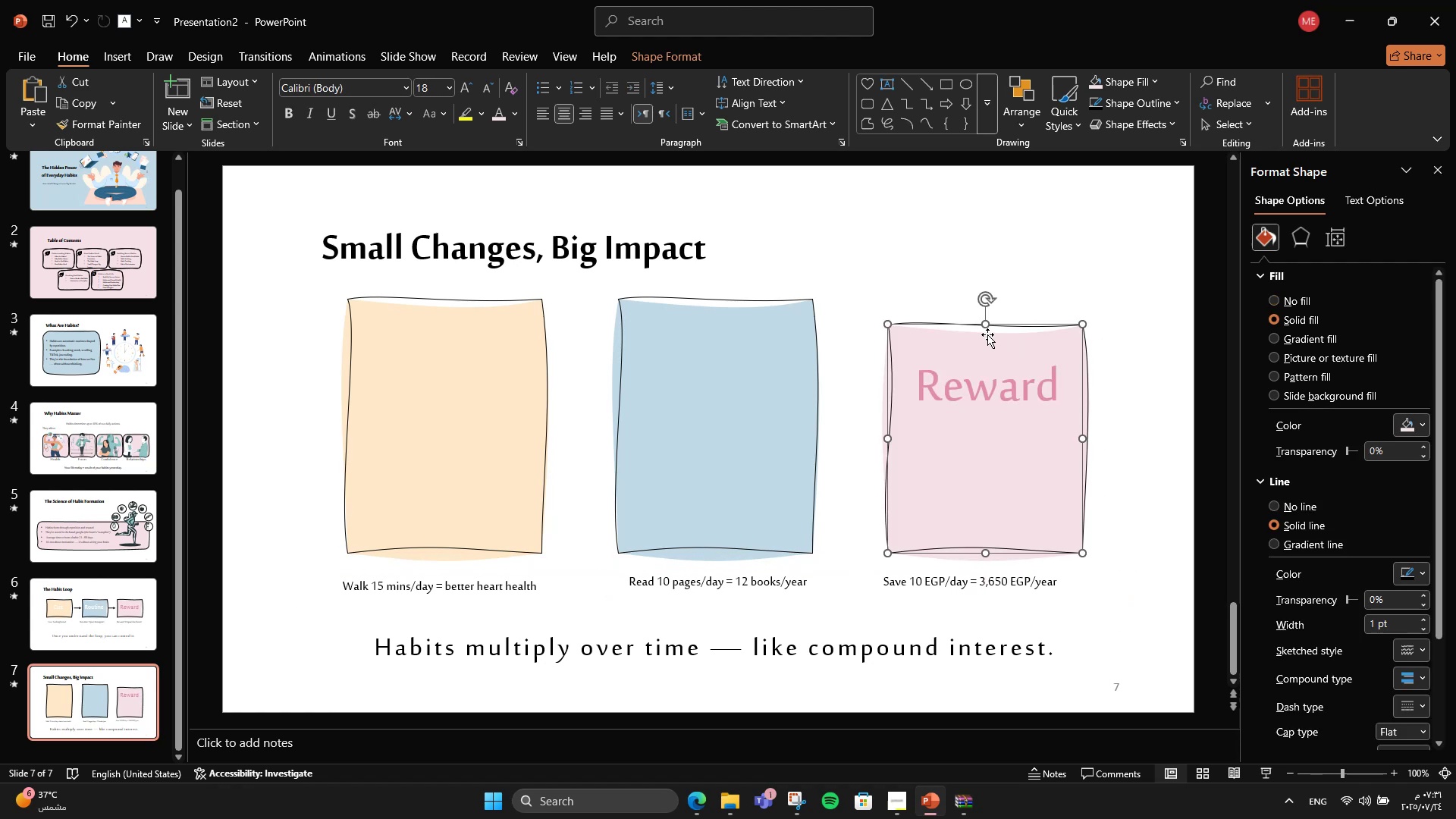 
left_click_drag(start_coordinate=[982, 322], to_coordinate=[986, 297])
 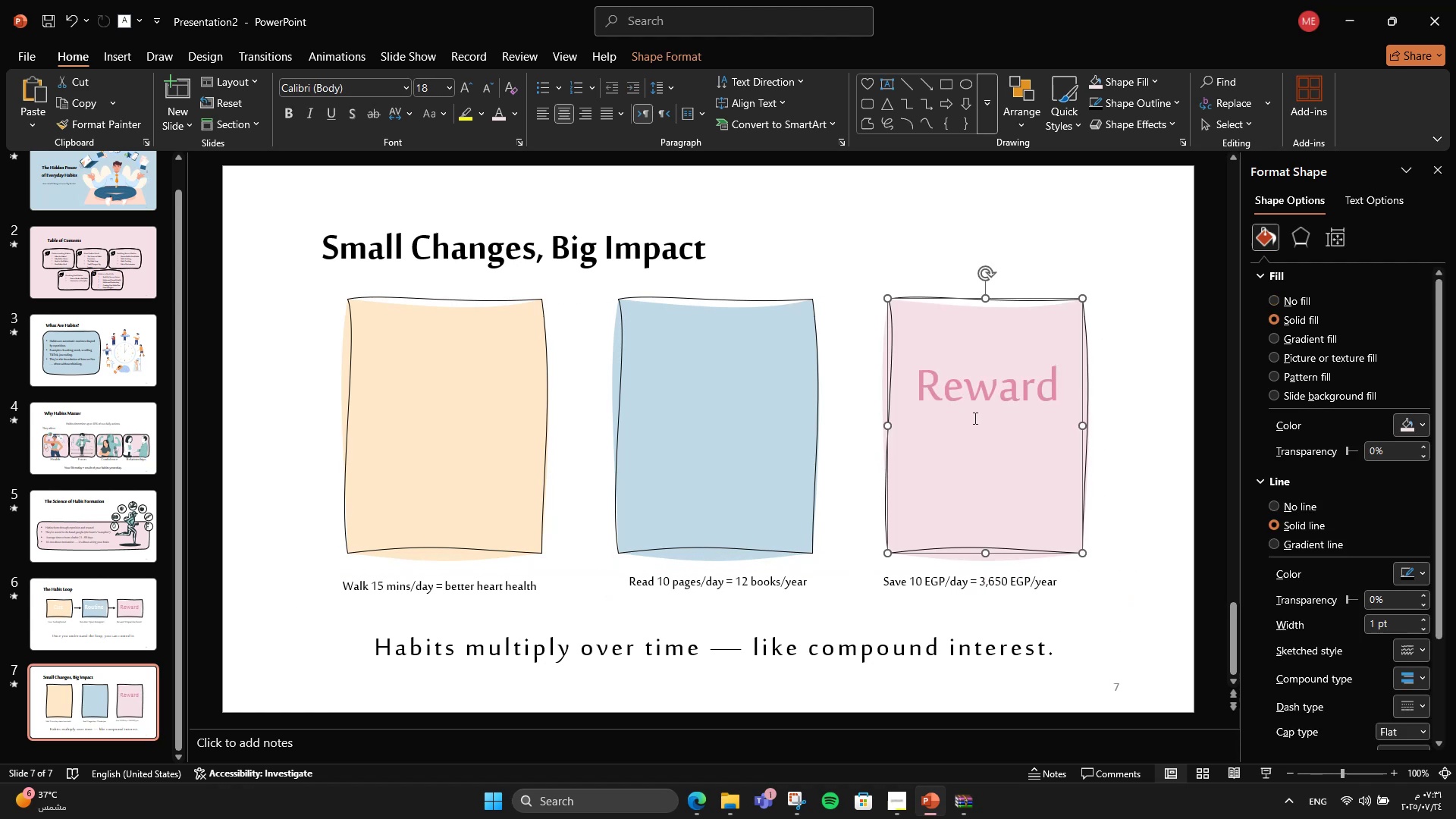 
left_click([974, 418])
 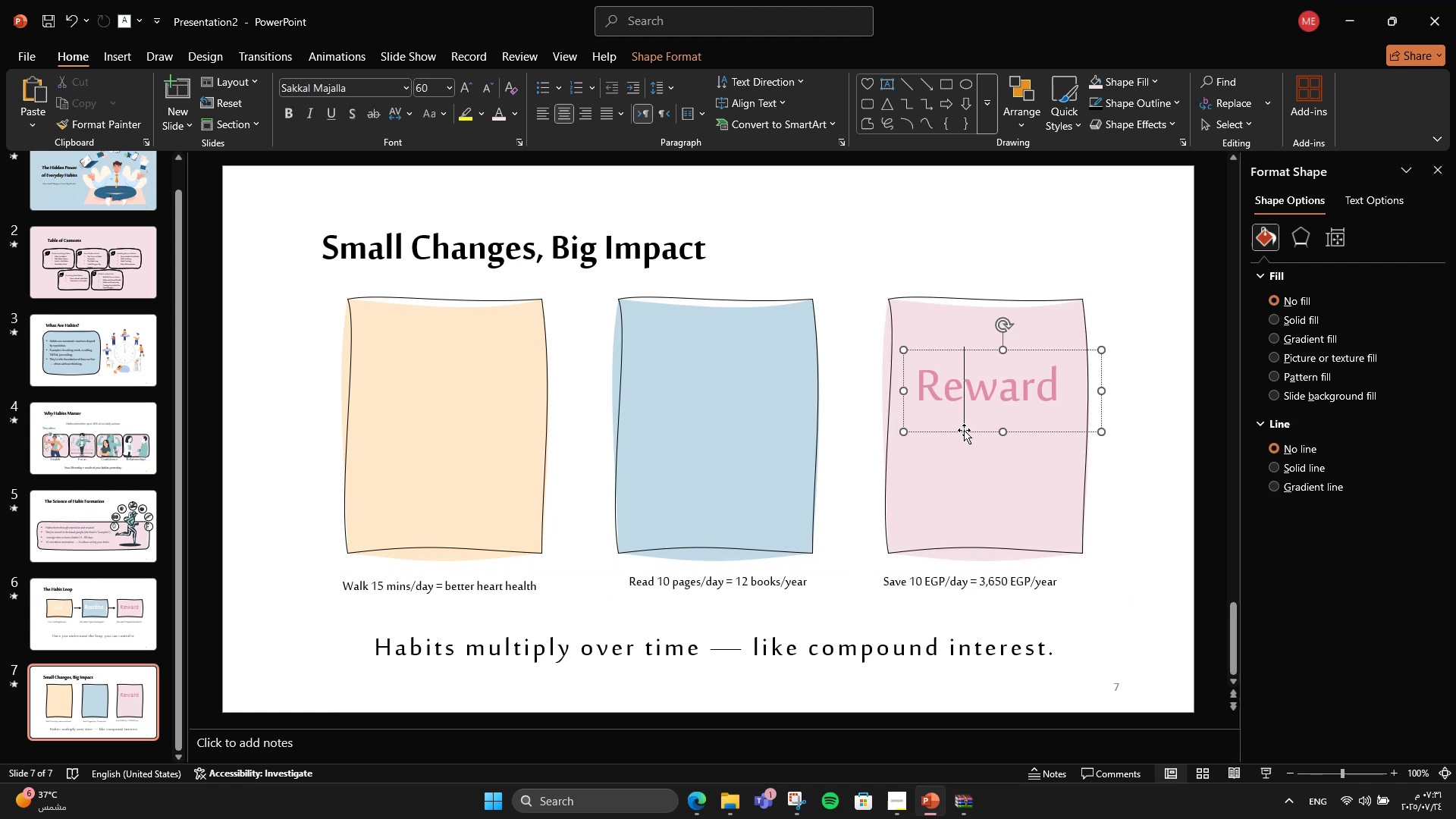 
left_click([964, 430])
 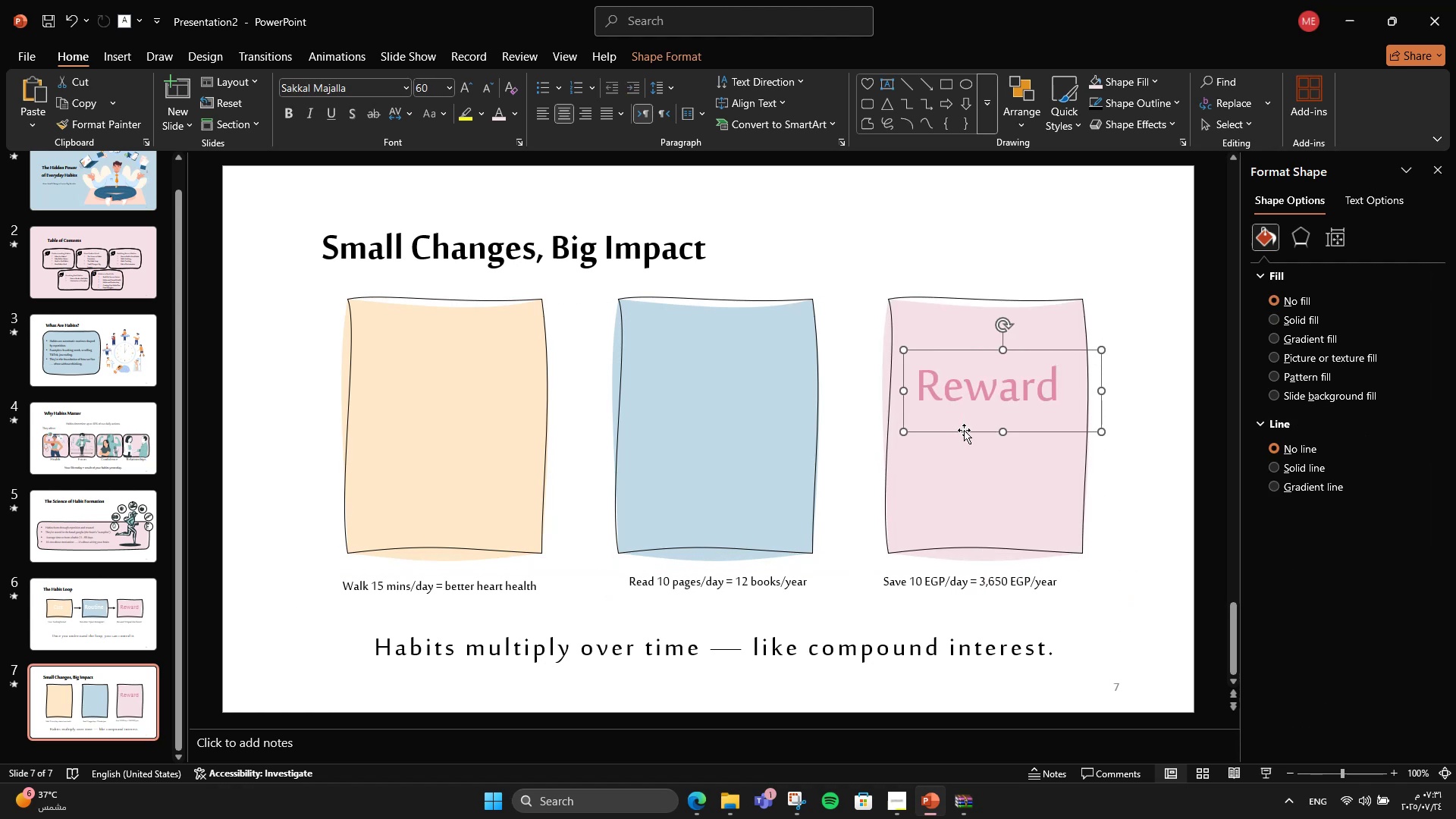 
key(Delete)
 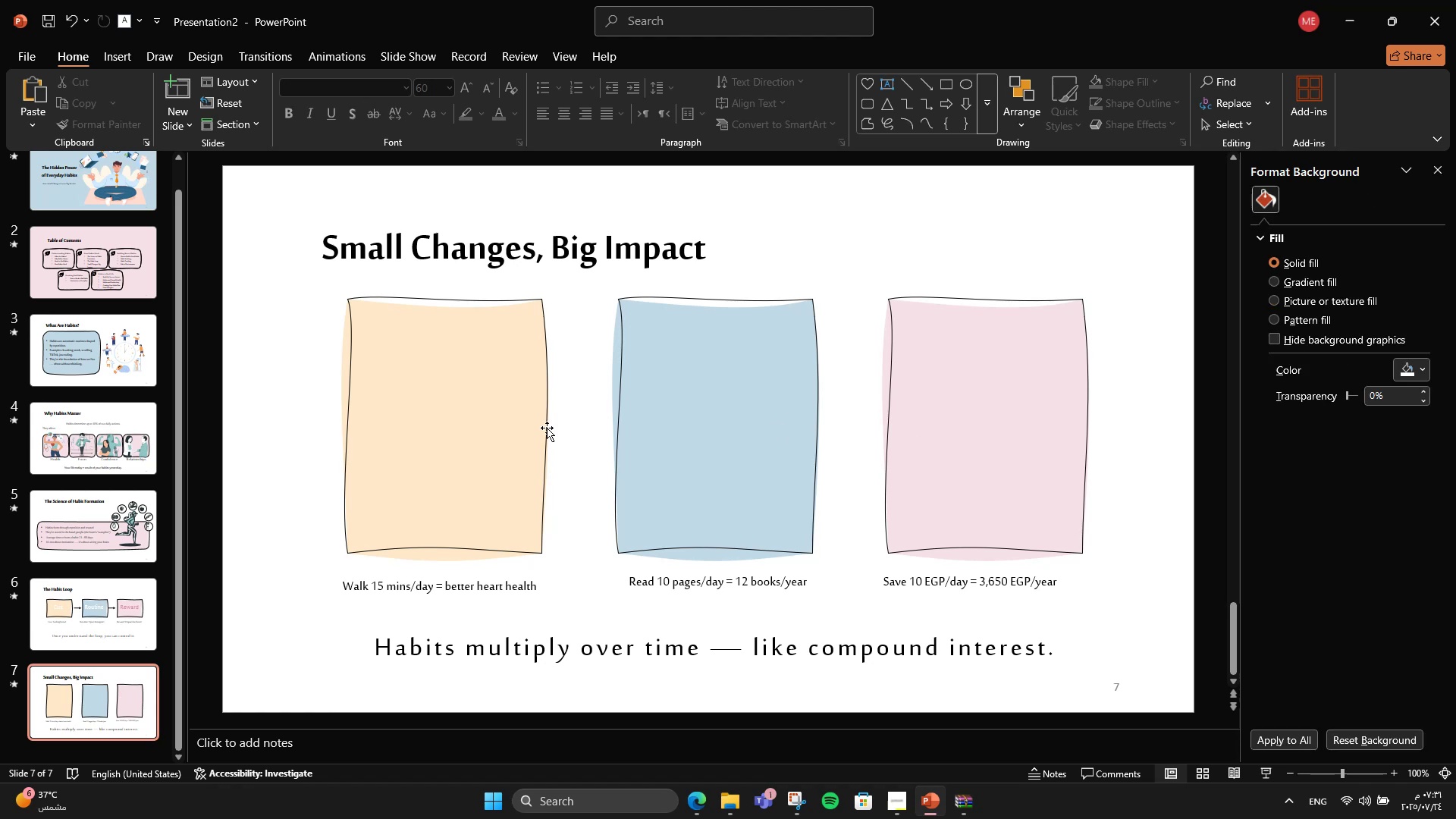 
left_click([512, 428])
 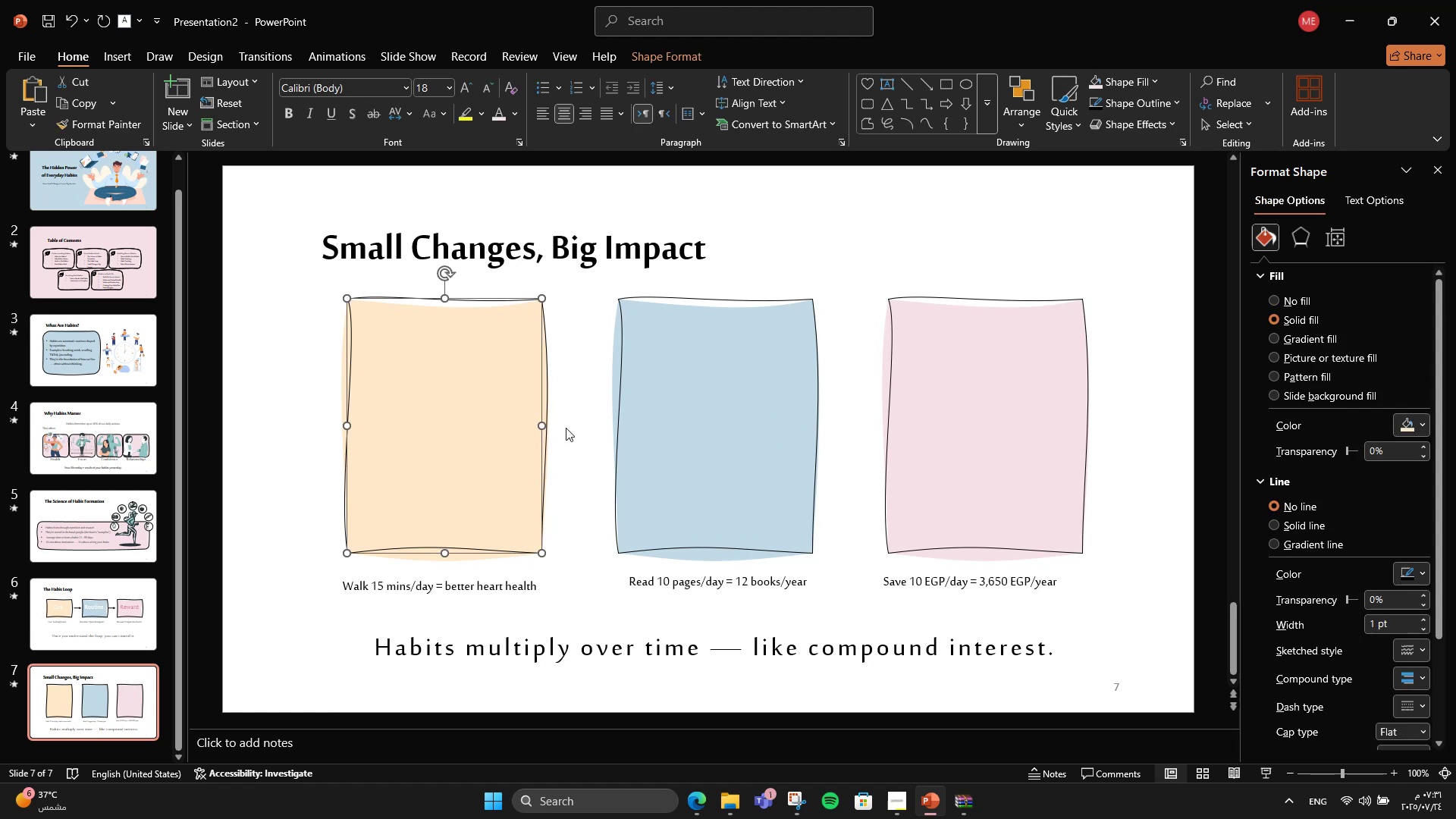 
hold_key(key=ShiftLeft, duration=1.06)
left_click([988, 381])
 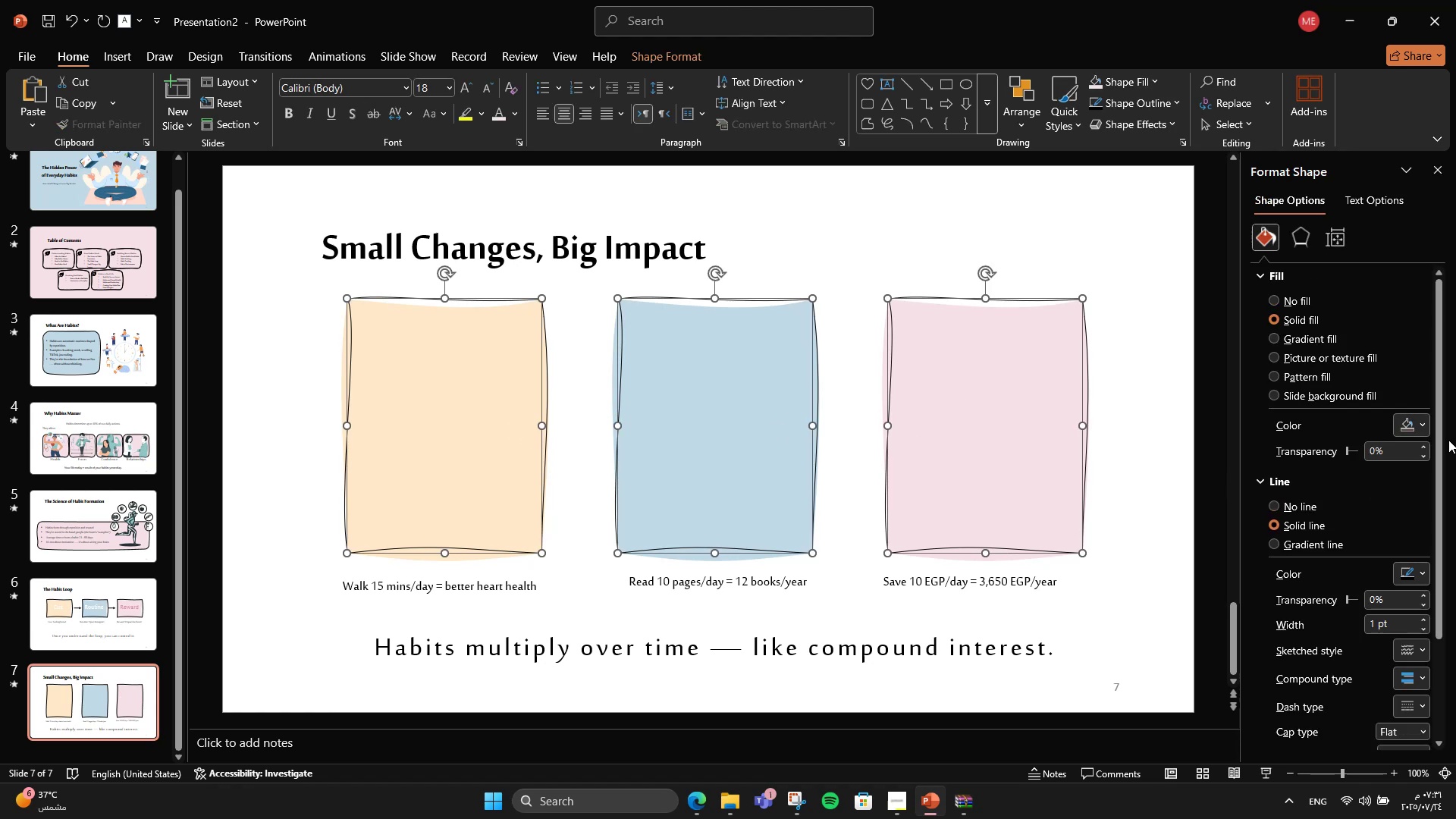 
left_click([1411, 422])
 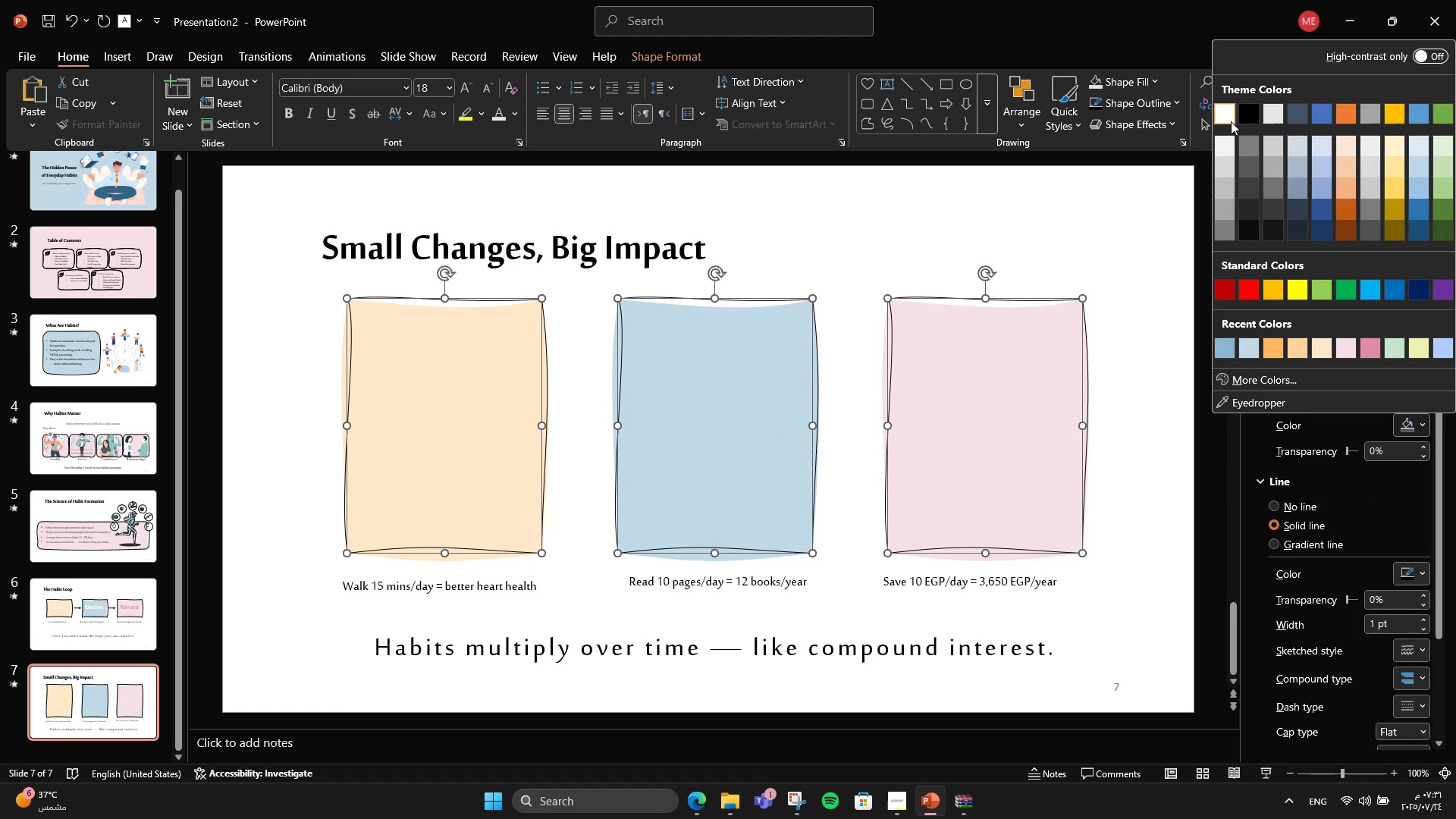 
left_click([1231, 121])
 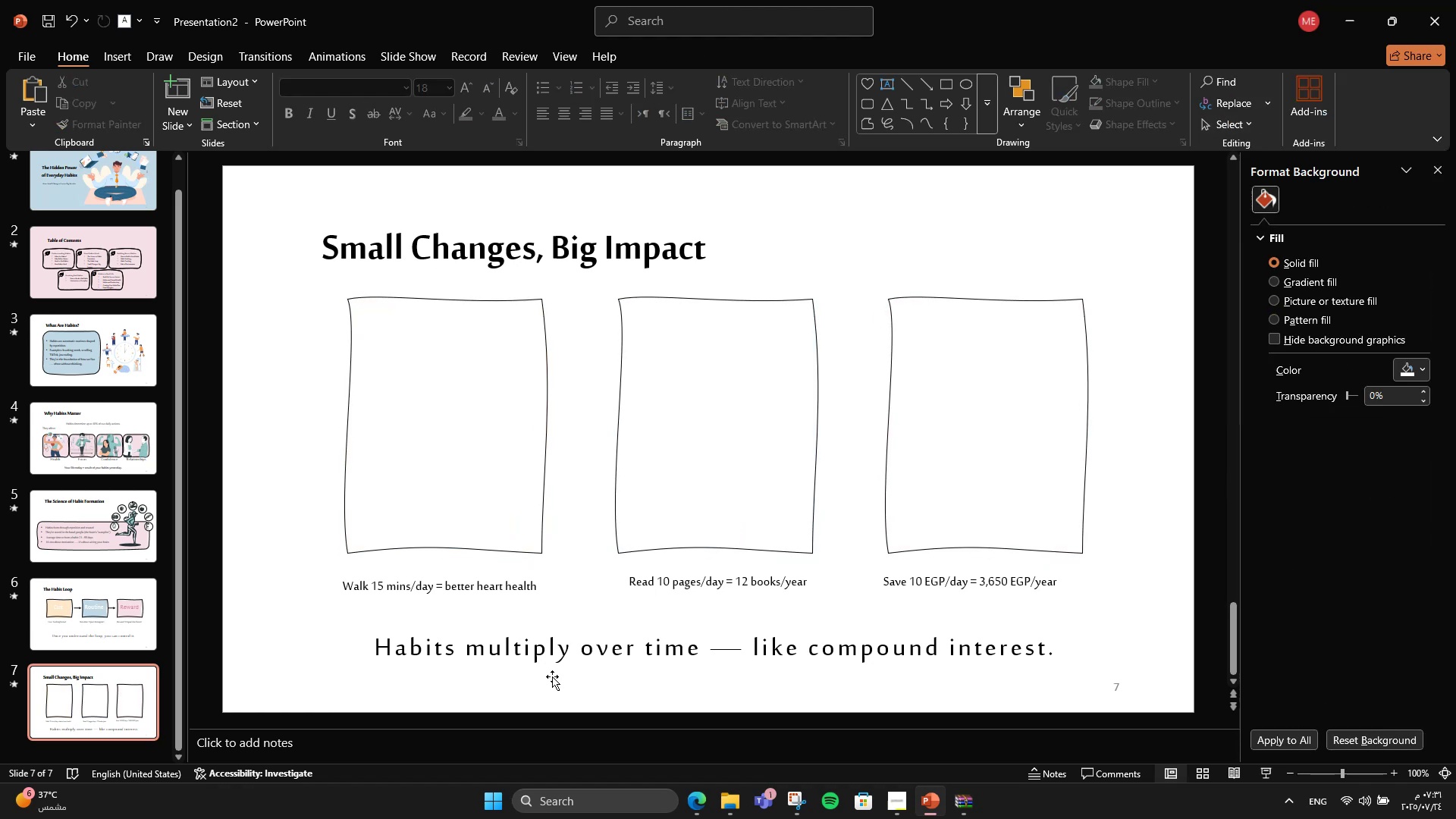 
left_click([502, 479])
 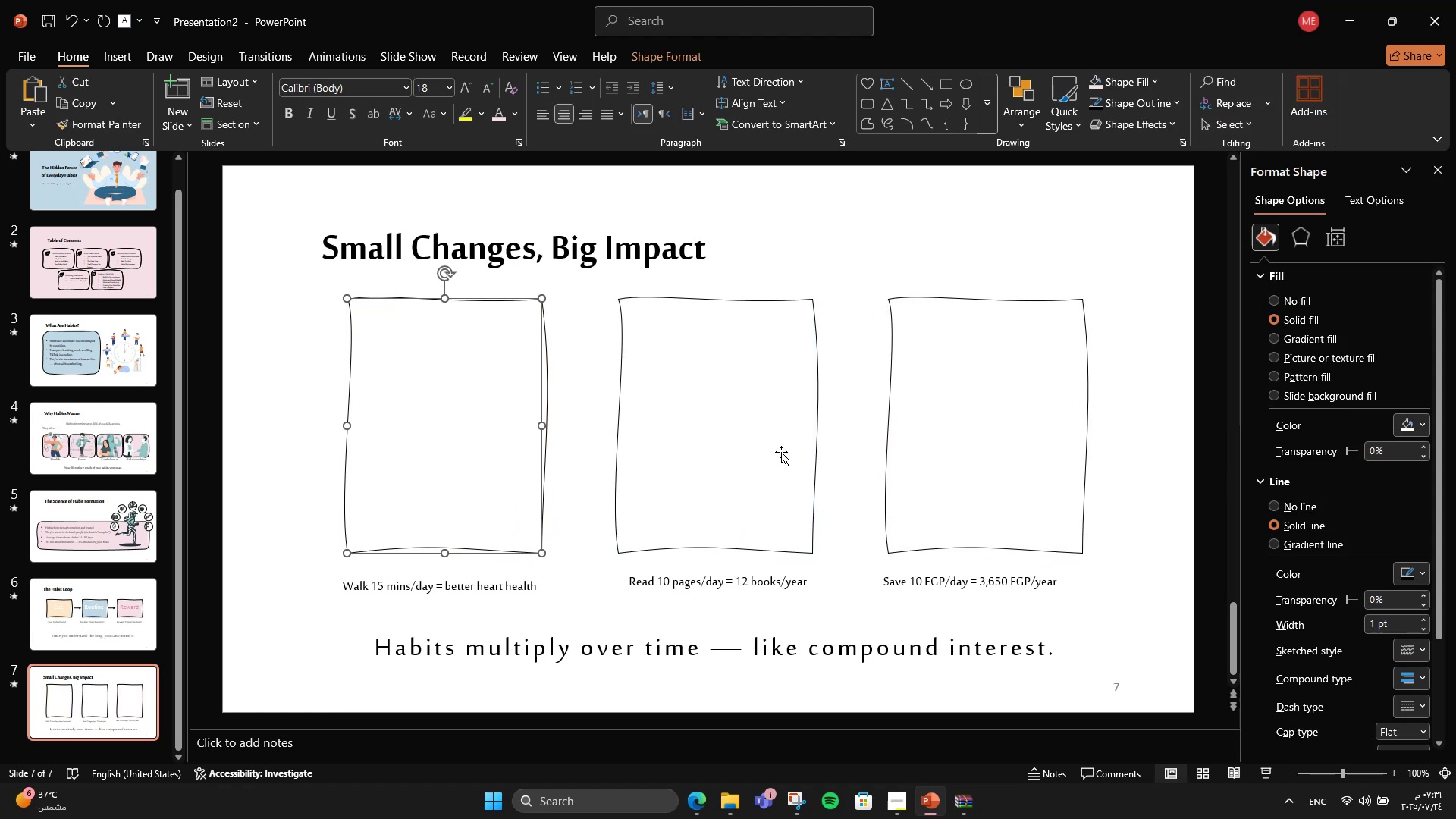 
hold_key(key=ShiftLeft, duration=0.58)
double_click([987, 402])
 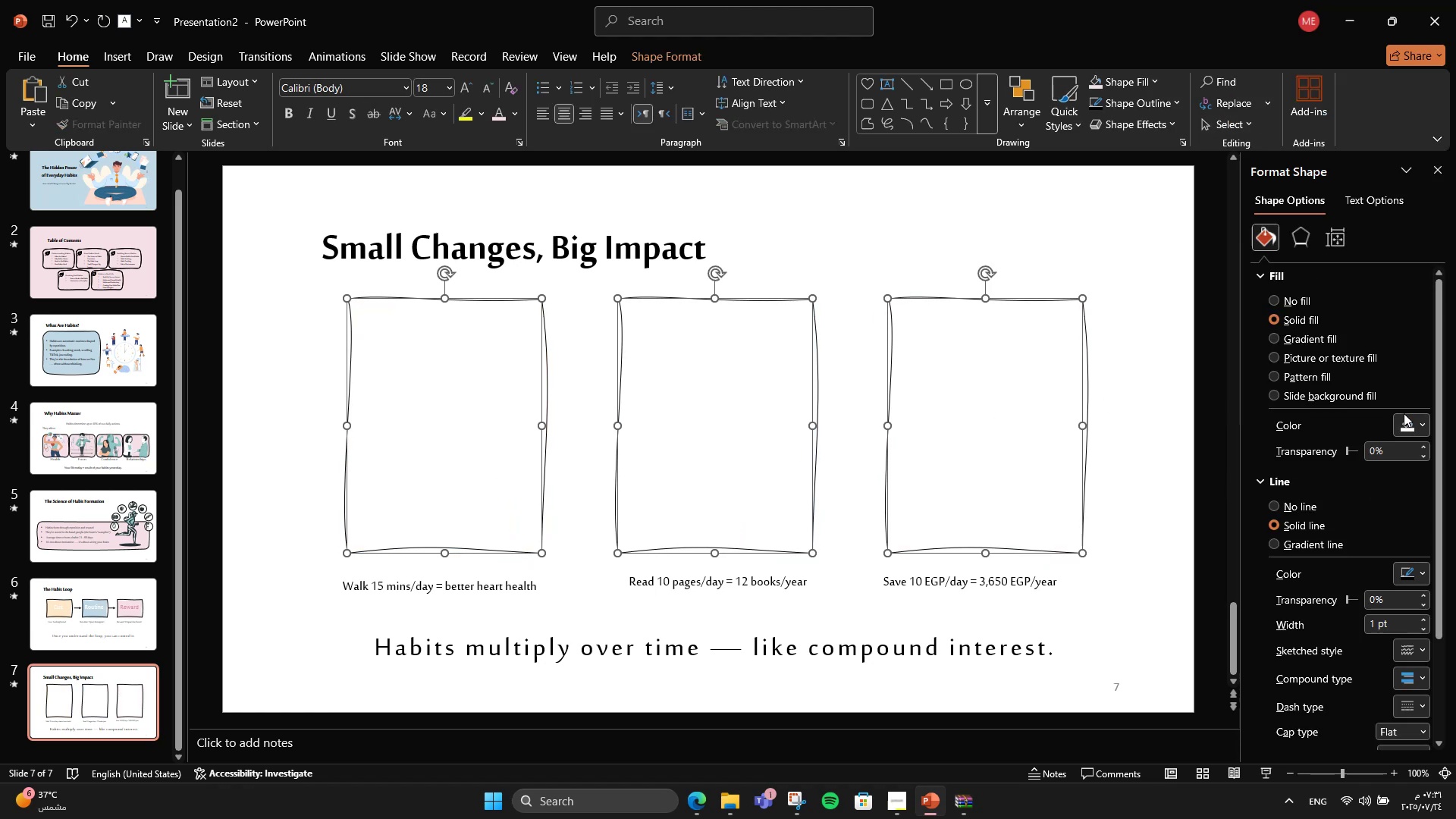 
left_click([1403, 425])
 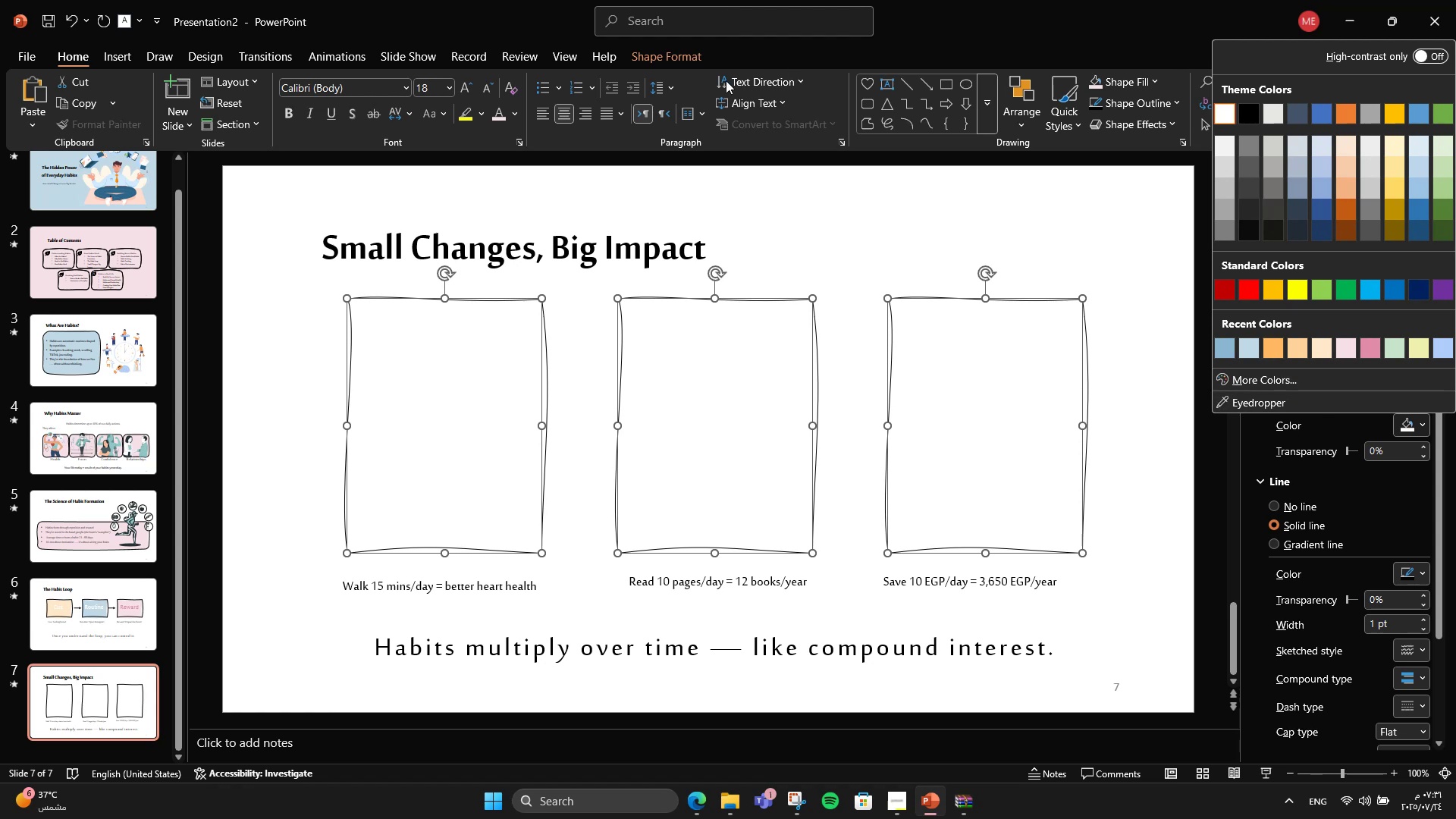 
left_click([676, 57])
 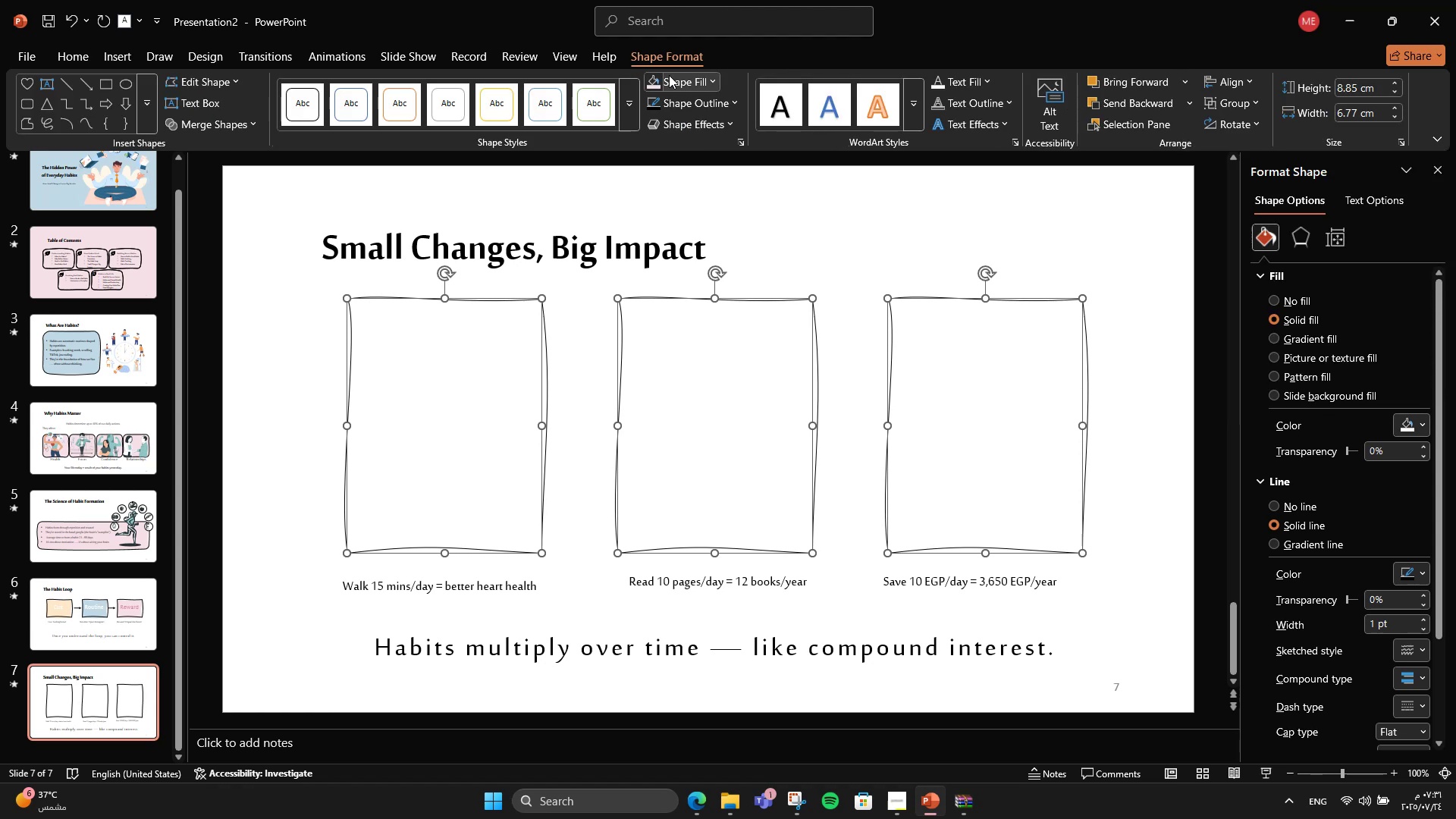 
left_click([675, 73])
 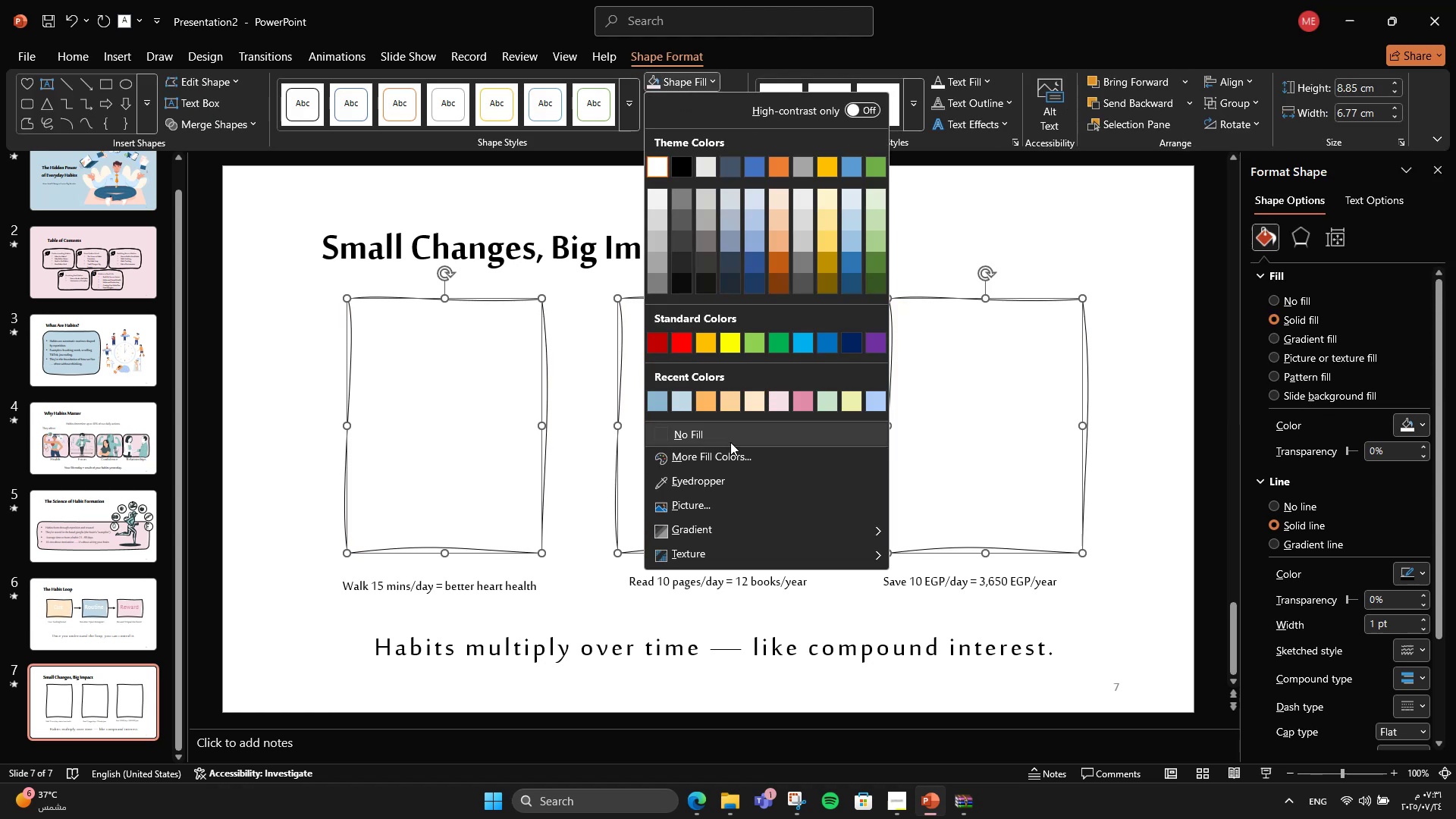 
left_click([726, 440])
 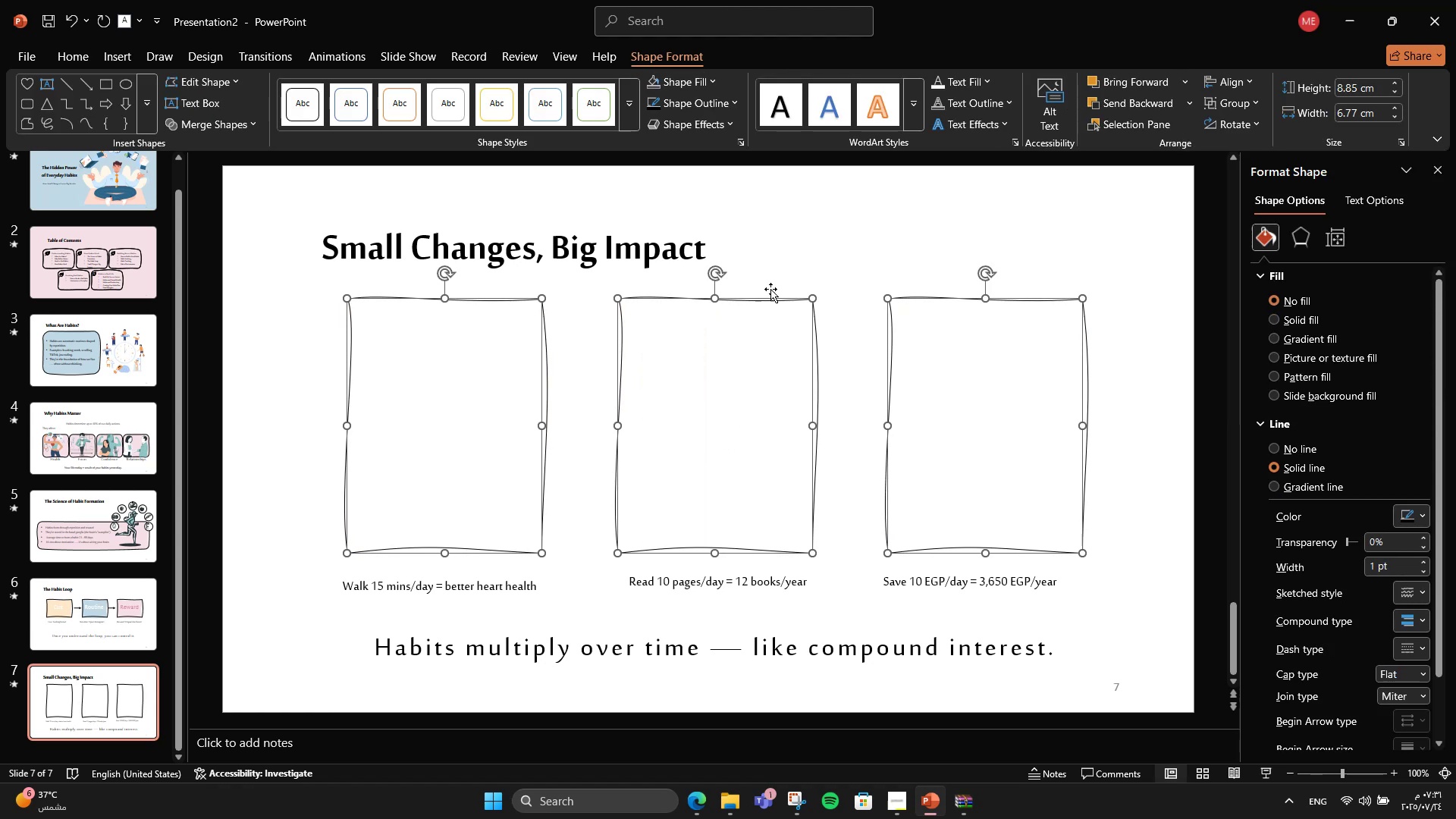 
double_click([817, 258])
 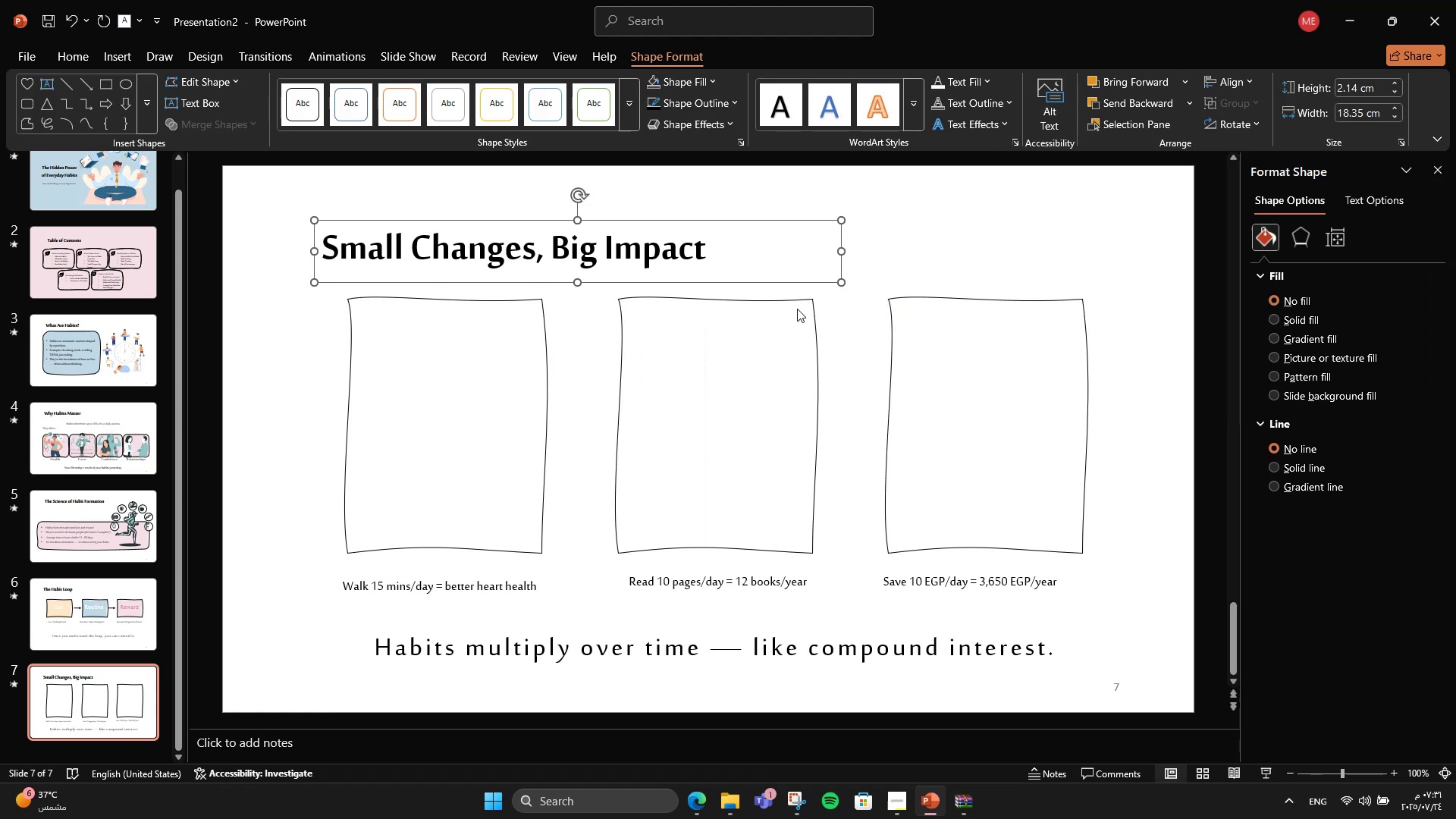 
triple_click([797, 309])
 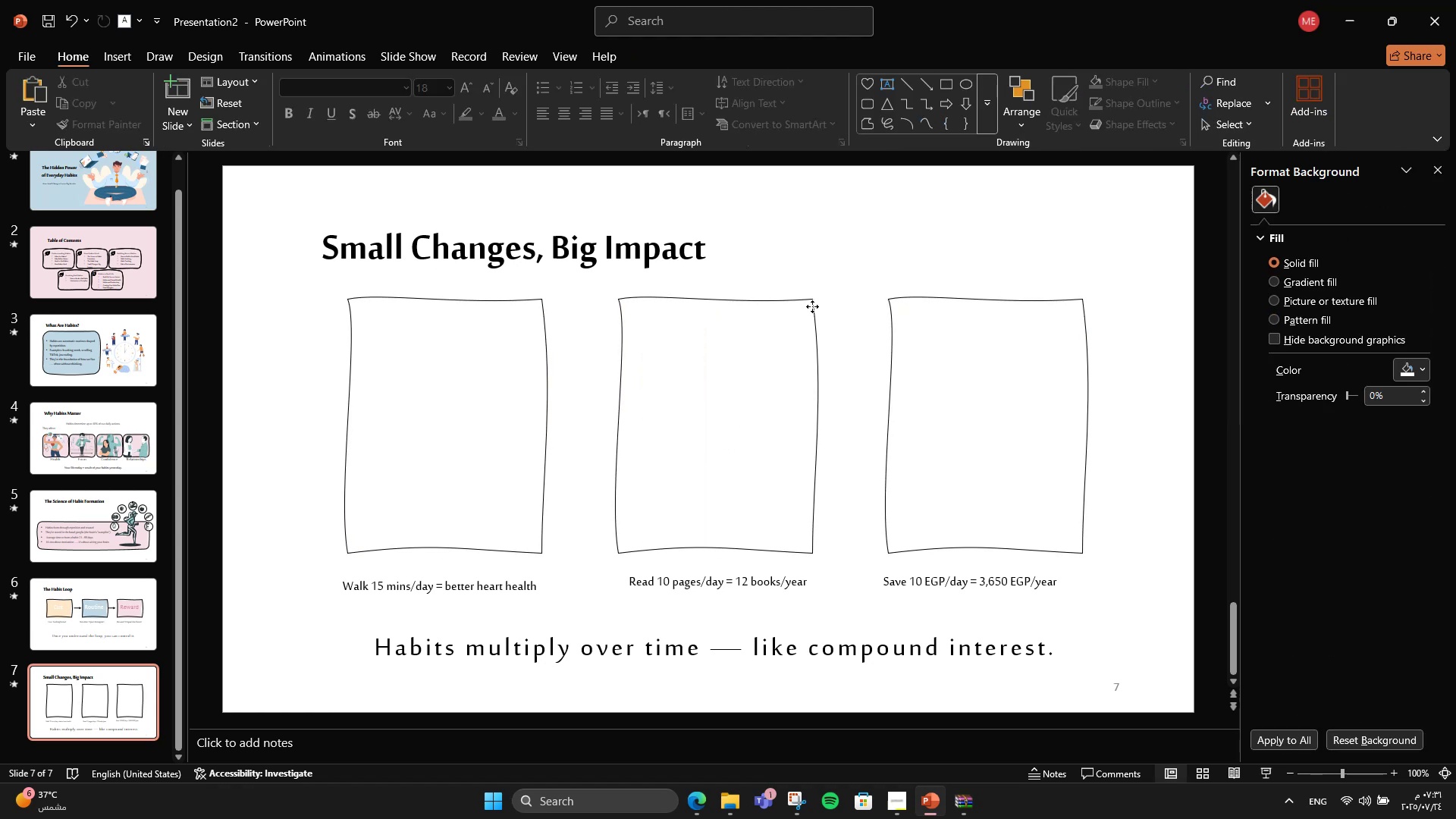 
triple_click([812, 306])
 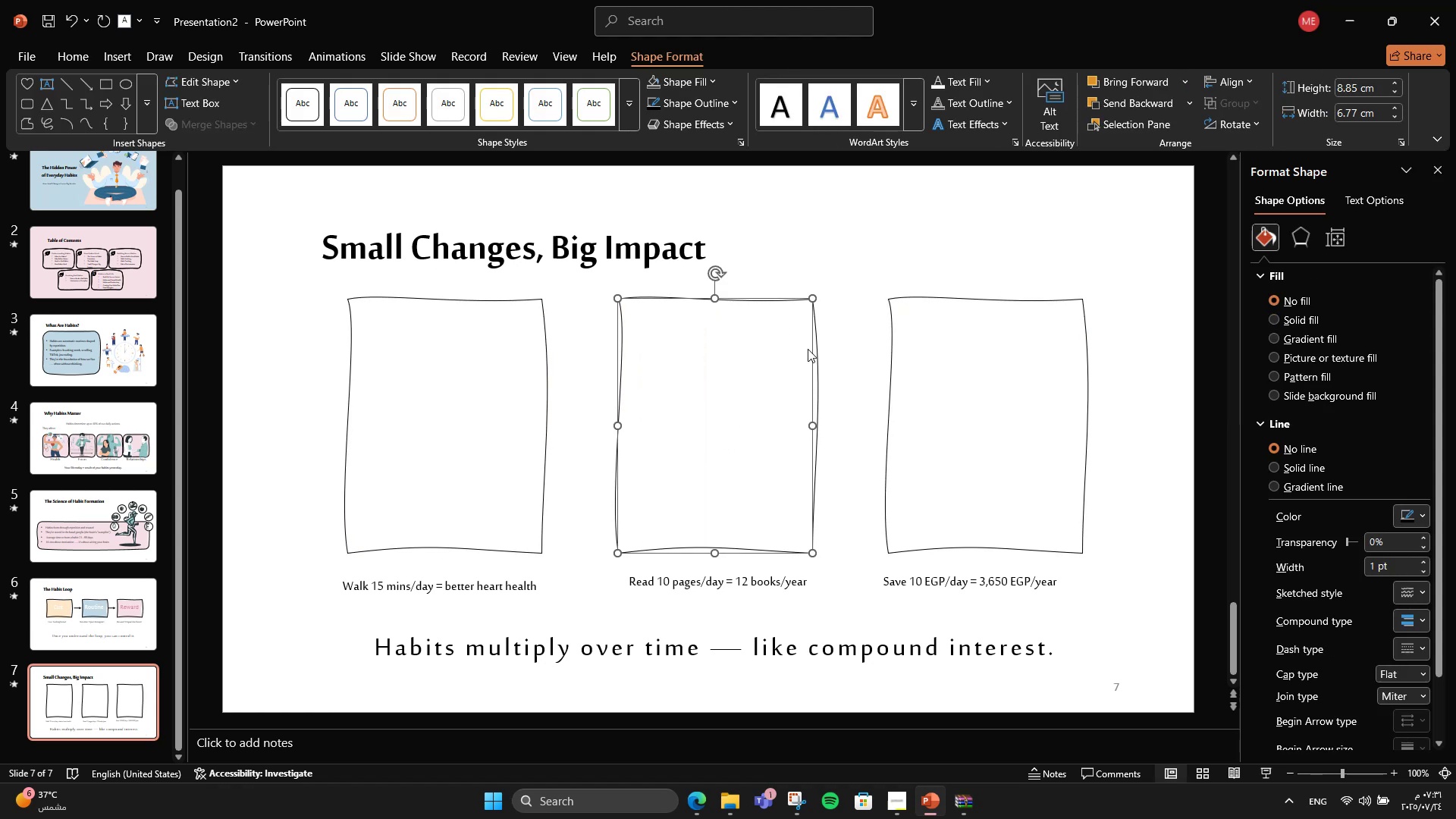 
left_click([685, 102])
 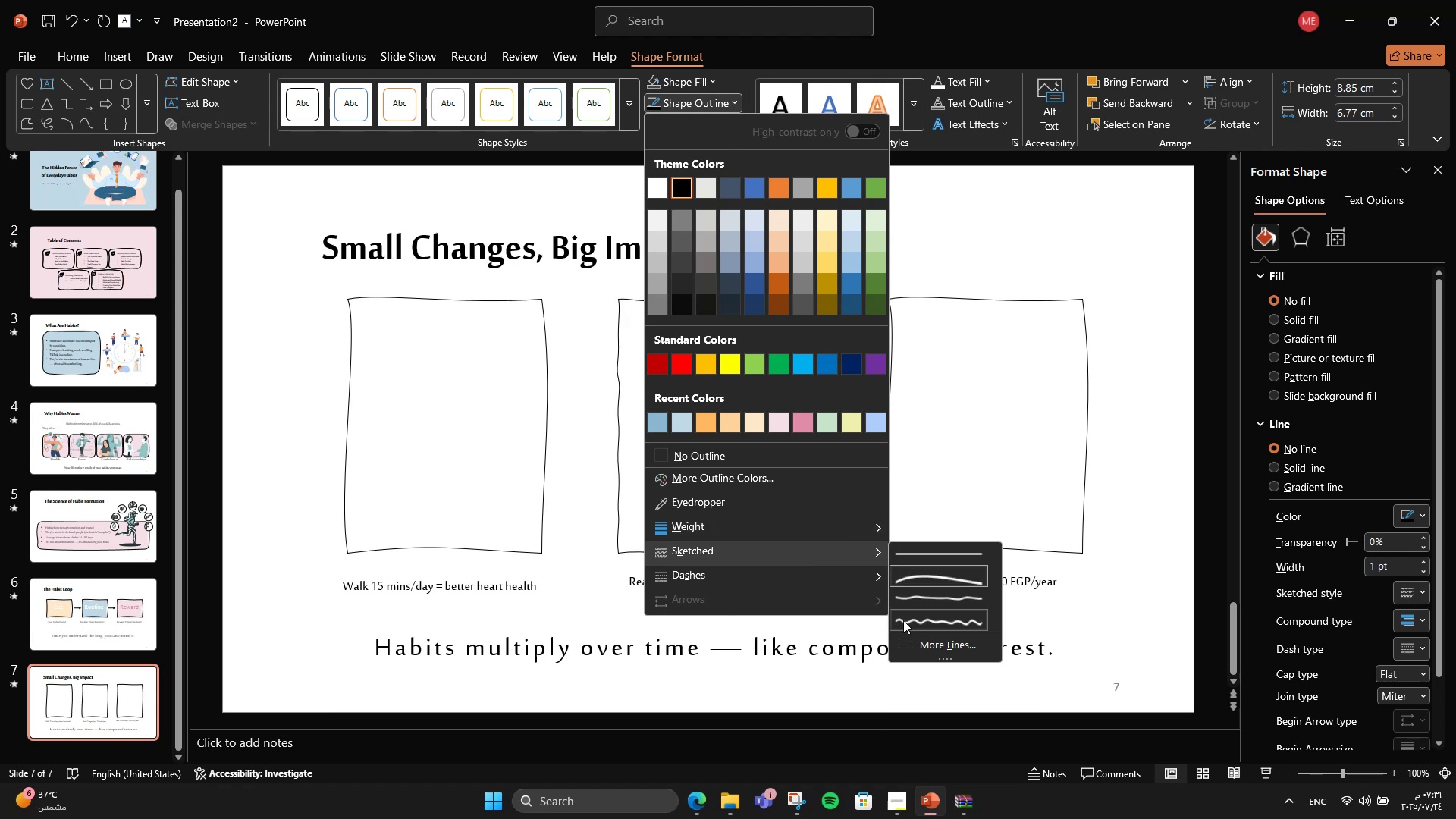 
left_click([921, 639])
 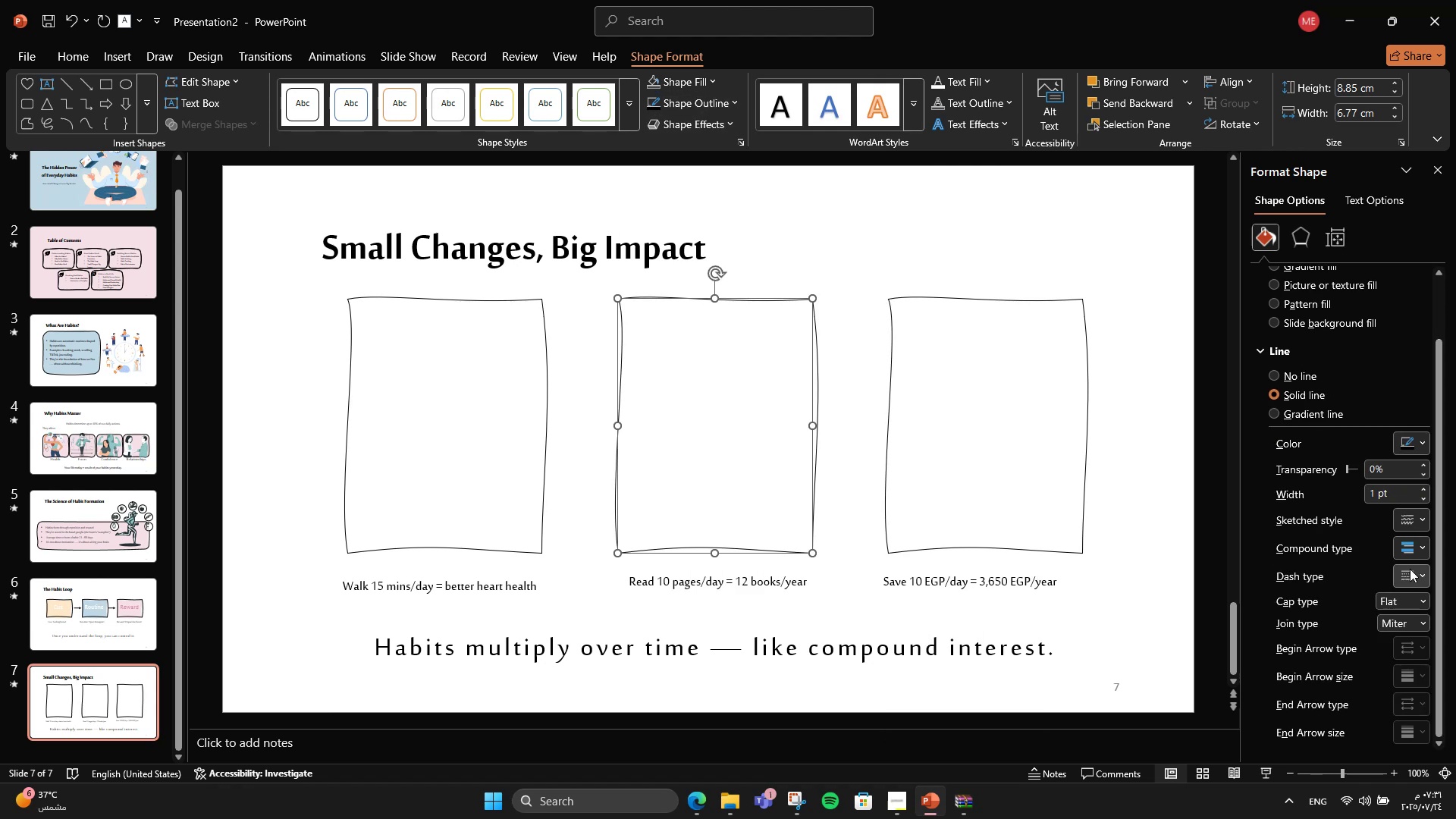 
wait(5.03)
 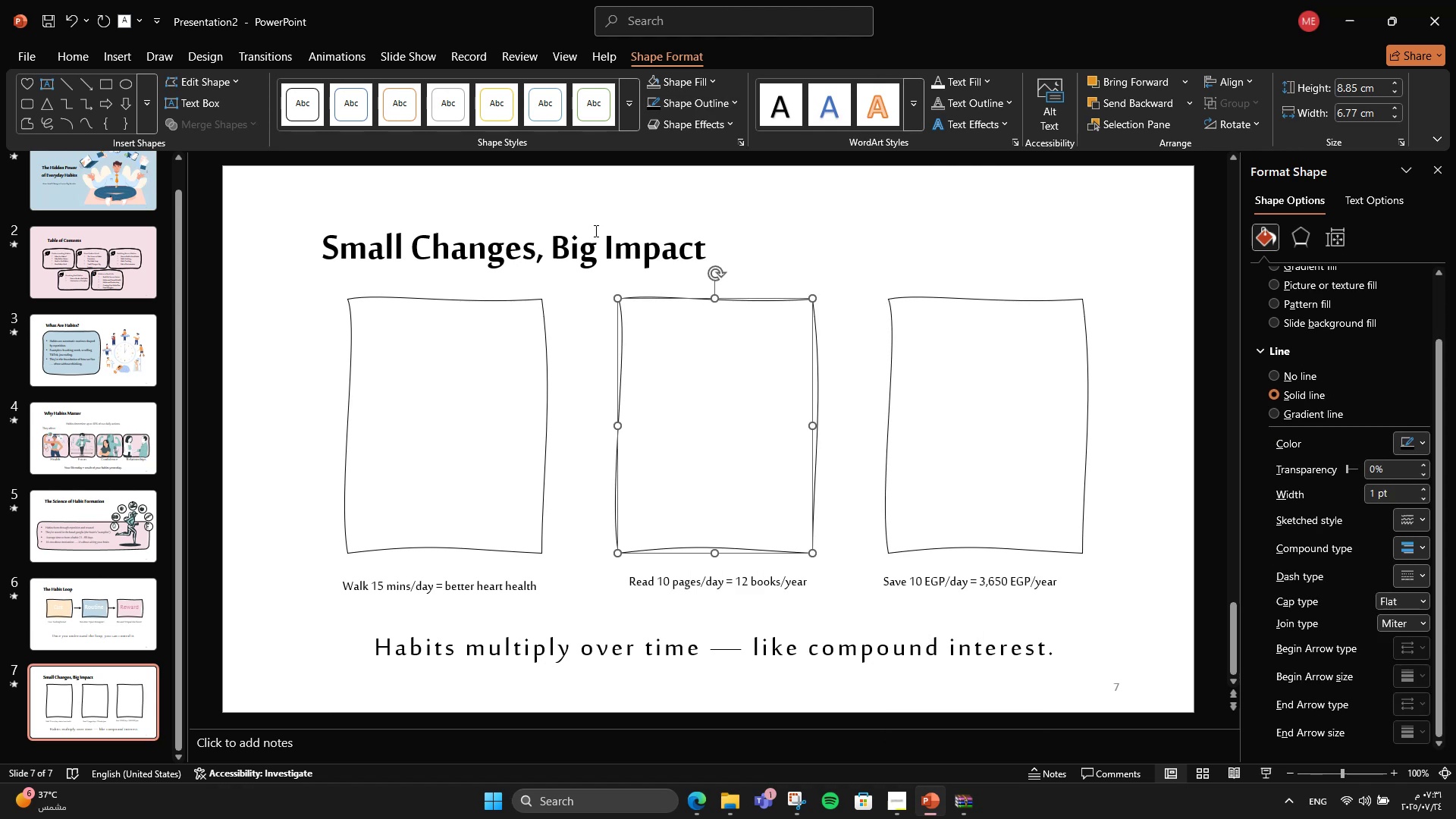 
double_click([1407, 523])
 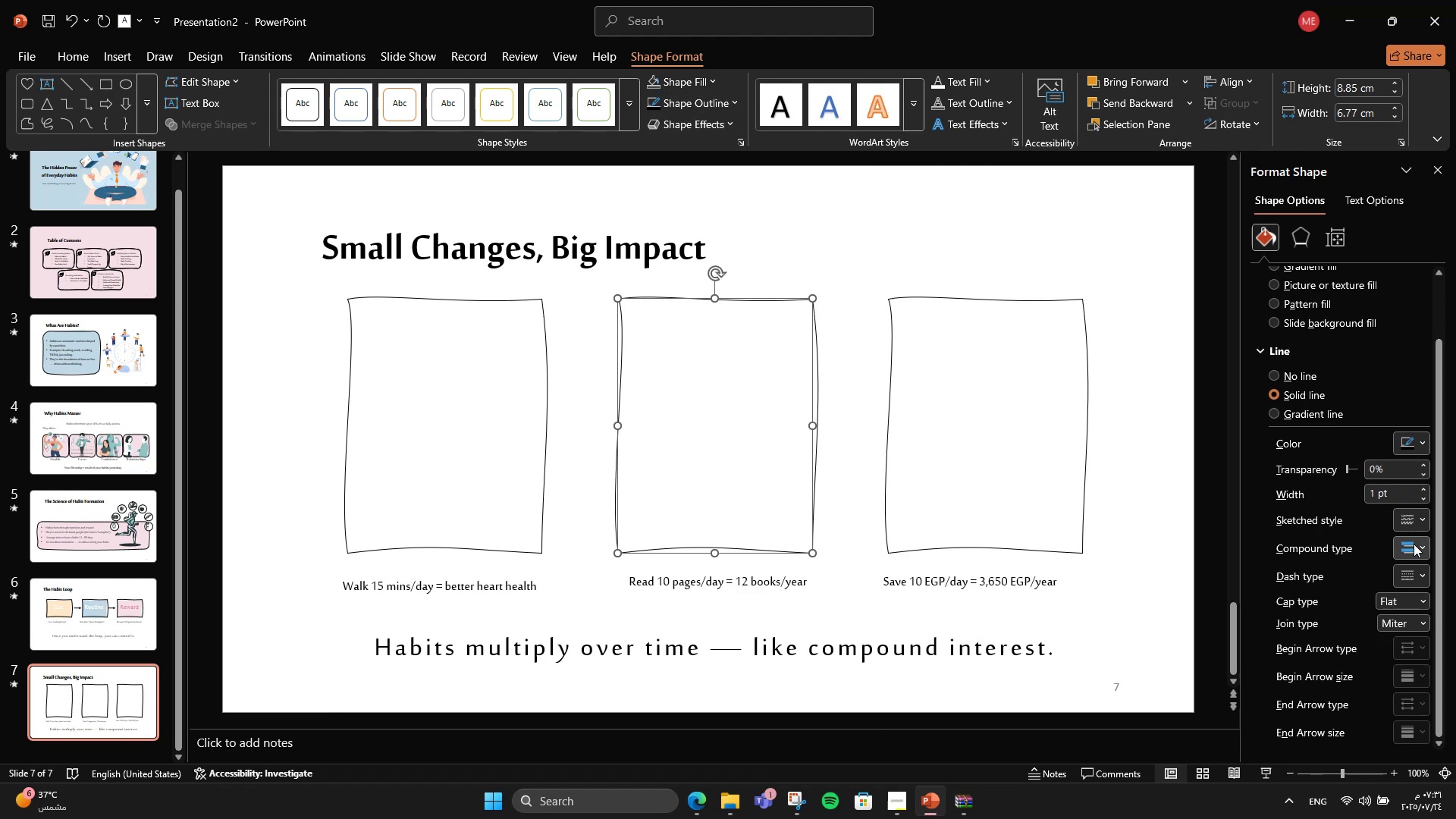 
left_click([1414, 544])
 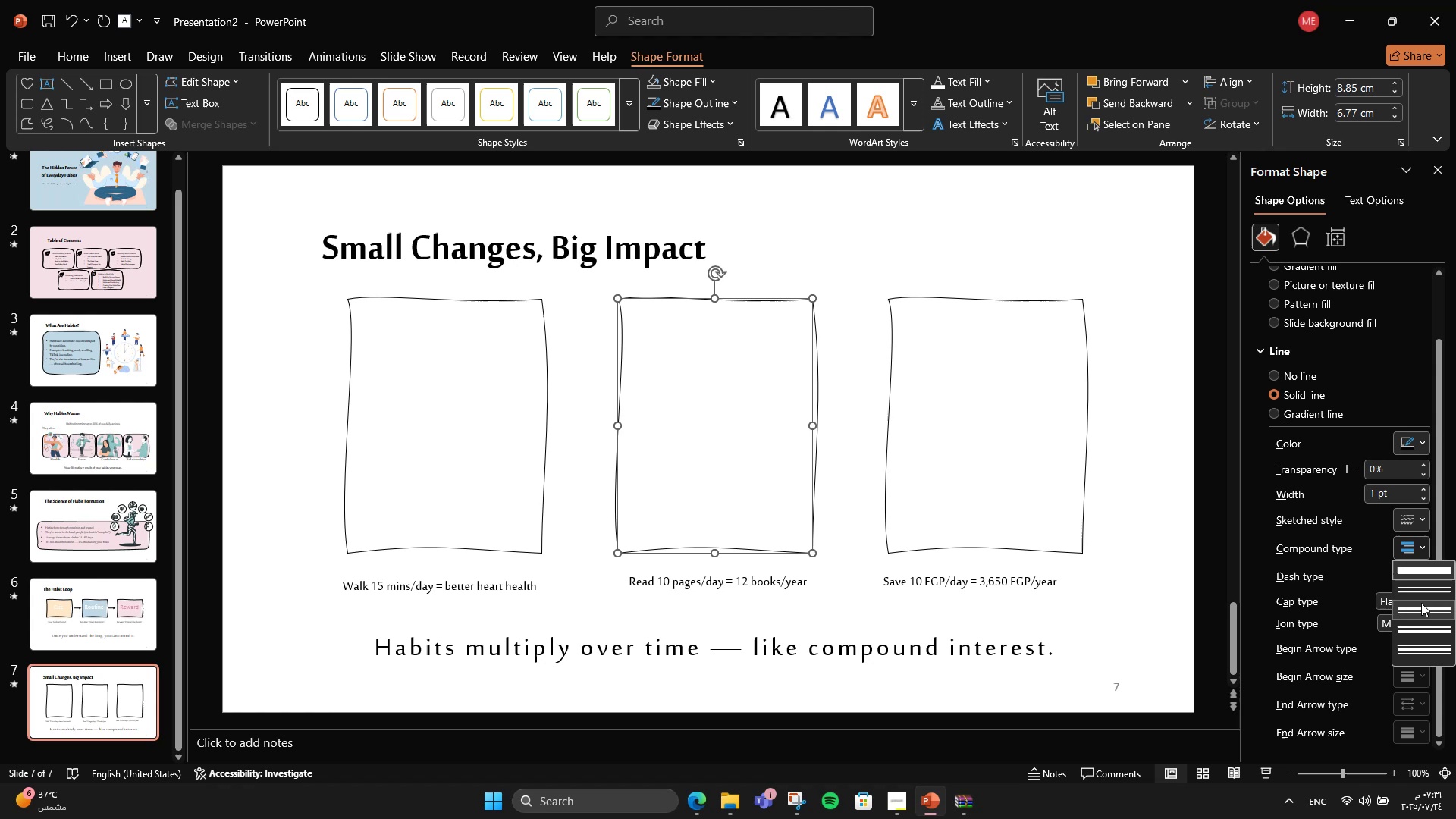 
left_click([1407, 544])
 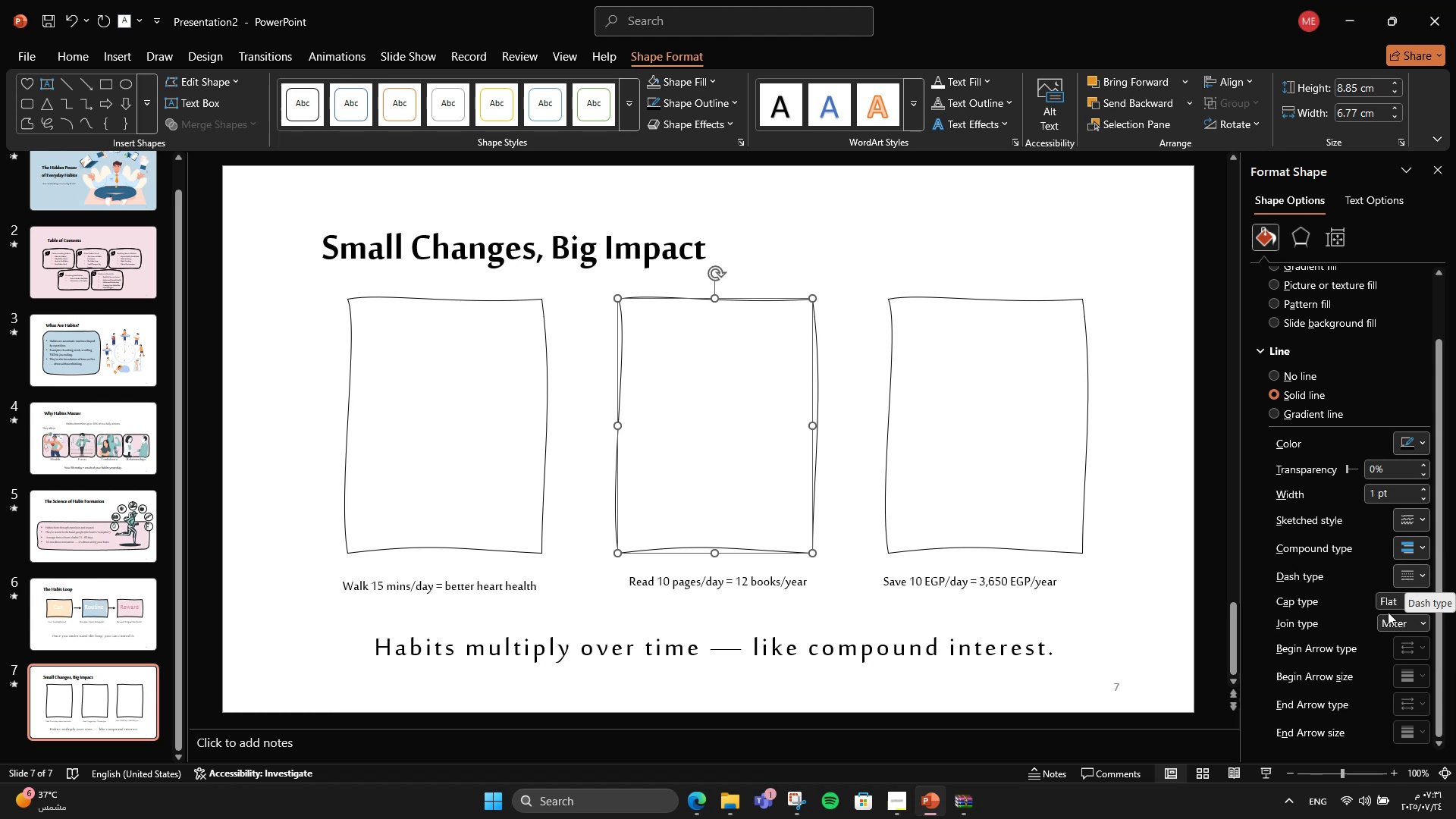 
left_click([1429, 626])
 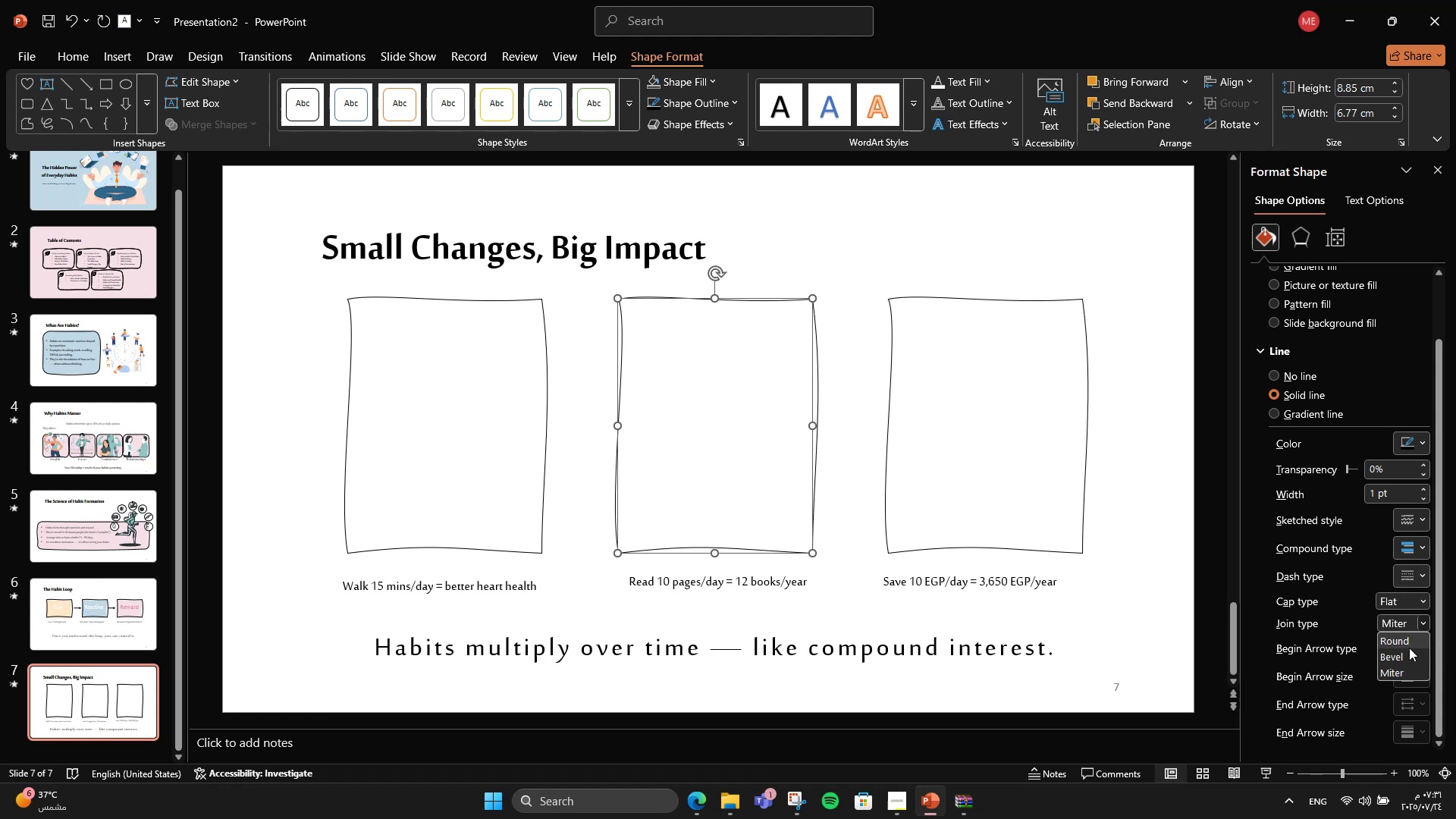 
left_click([1409, 648])
 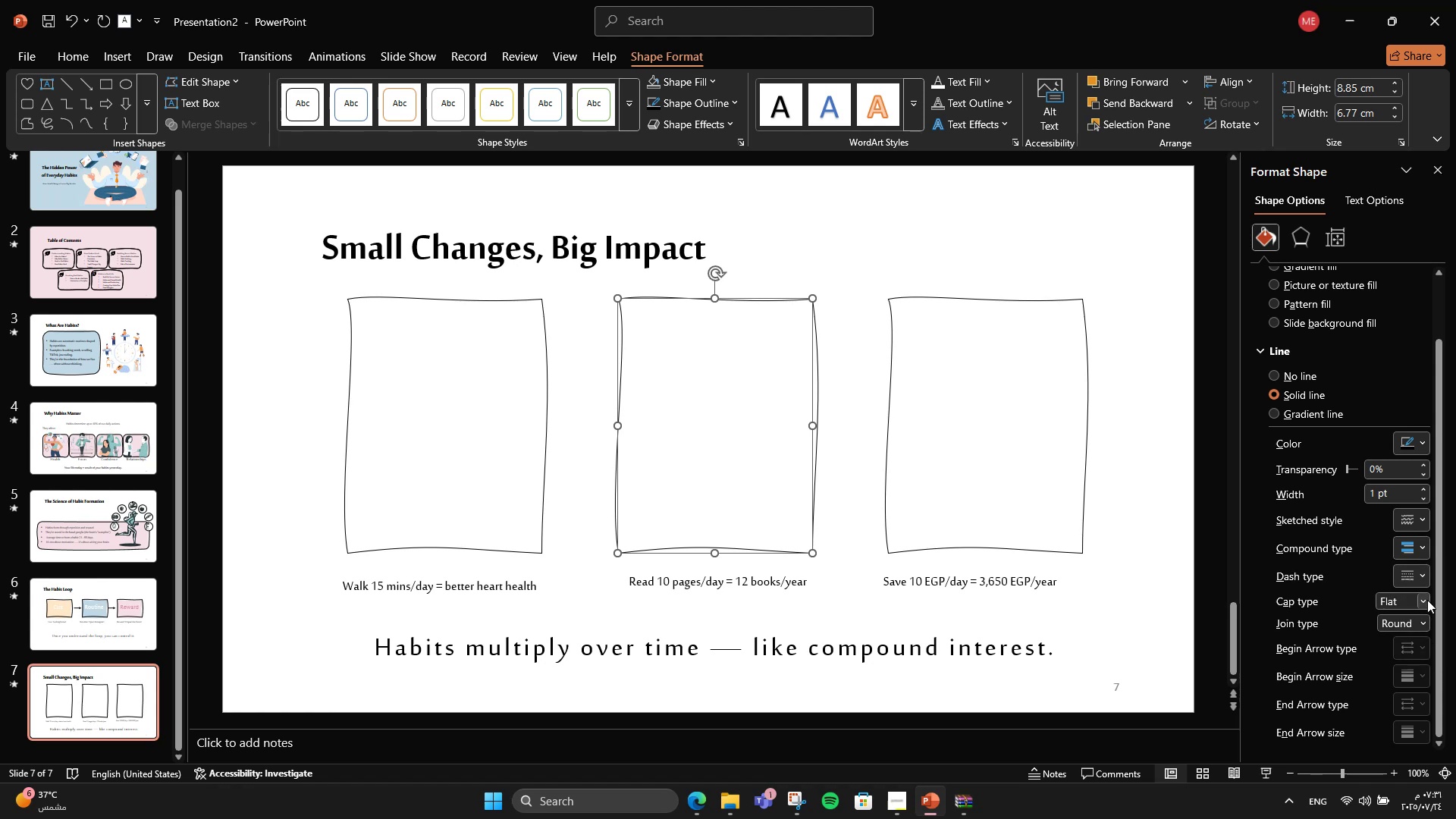 
left_click([1427, 598])
 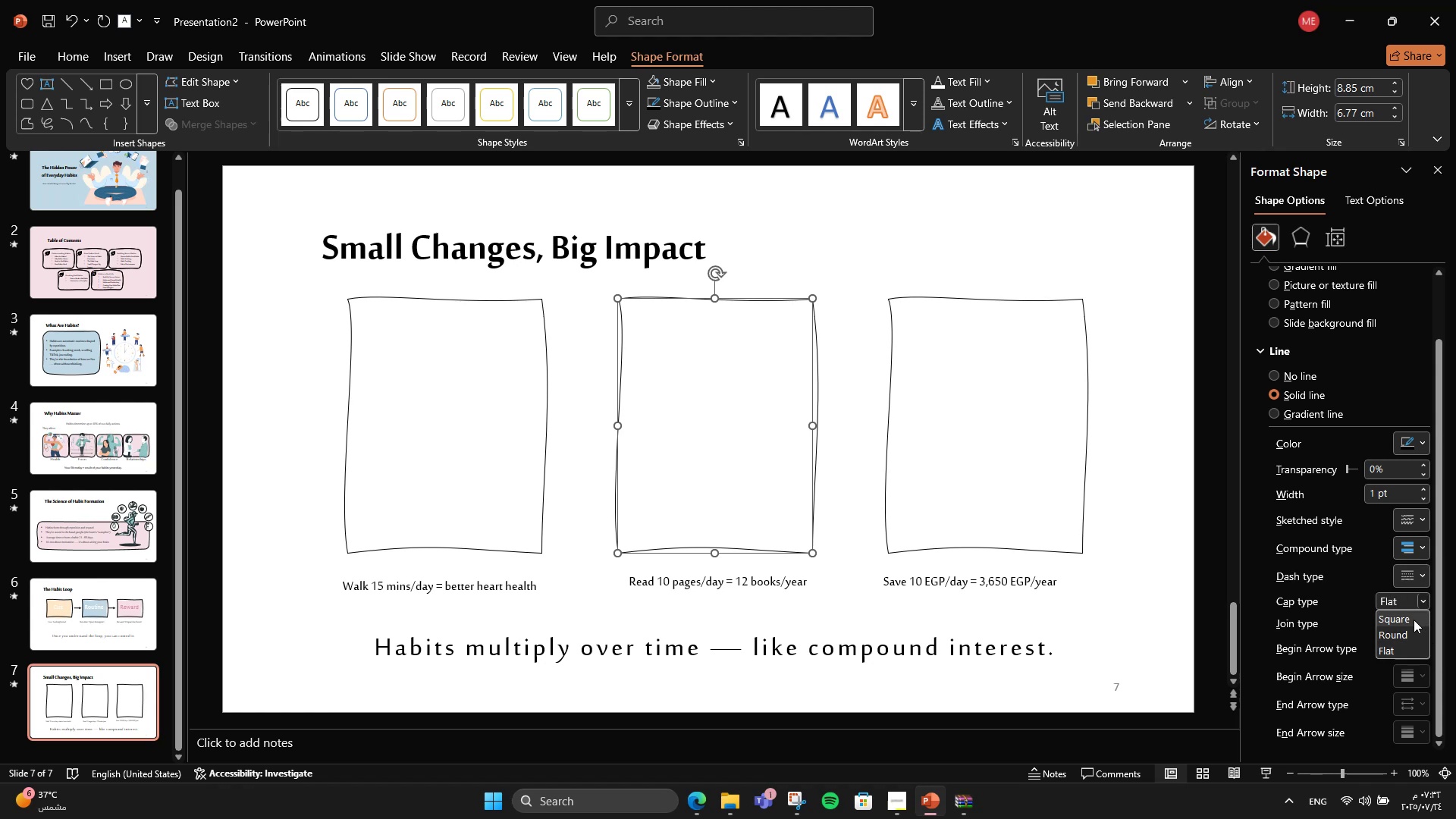 
left_click([1414, 620])
 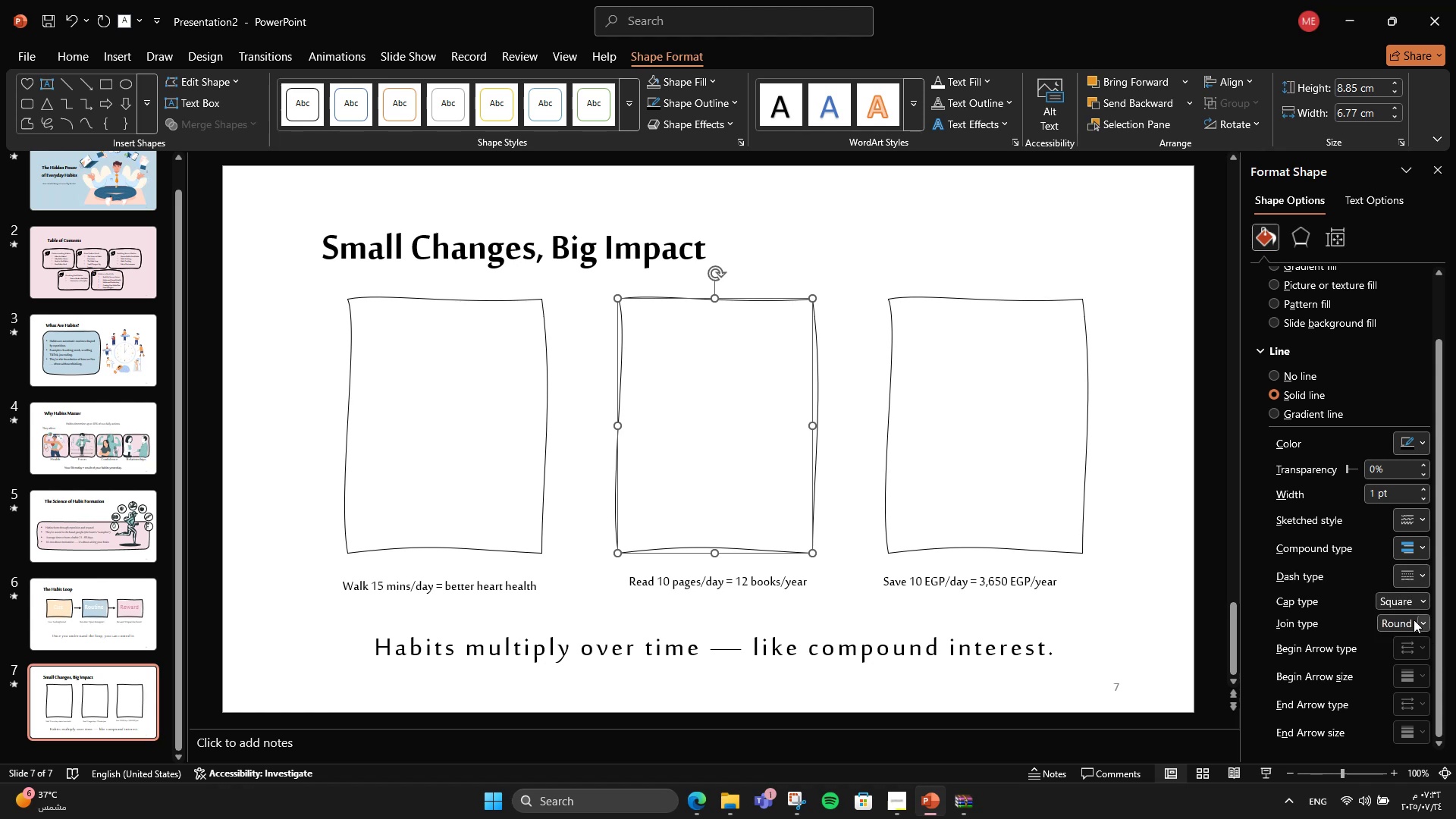 
scroll: coordinate [1411, 620], scroll_direction: down, amount: 2.0
 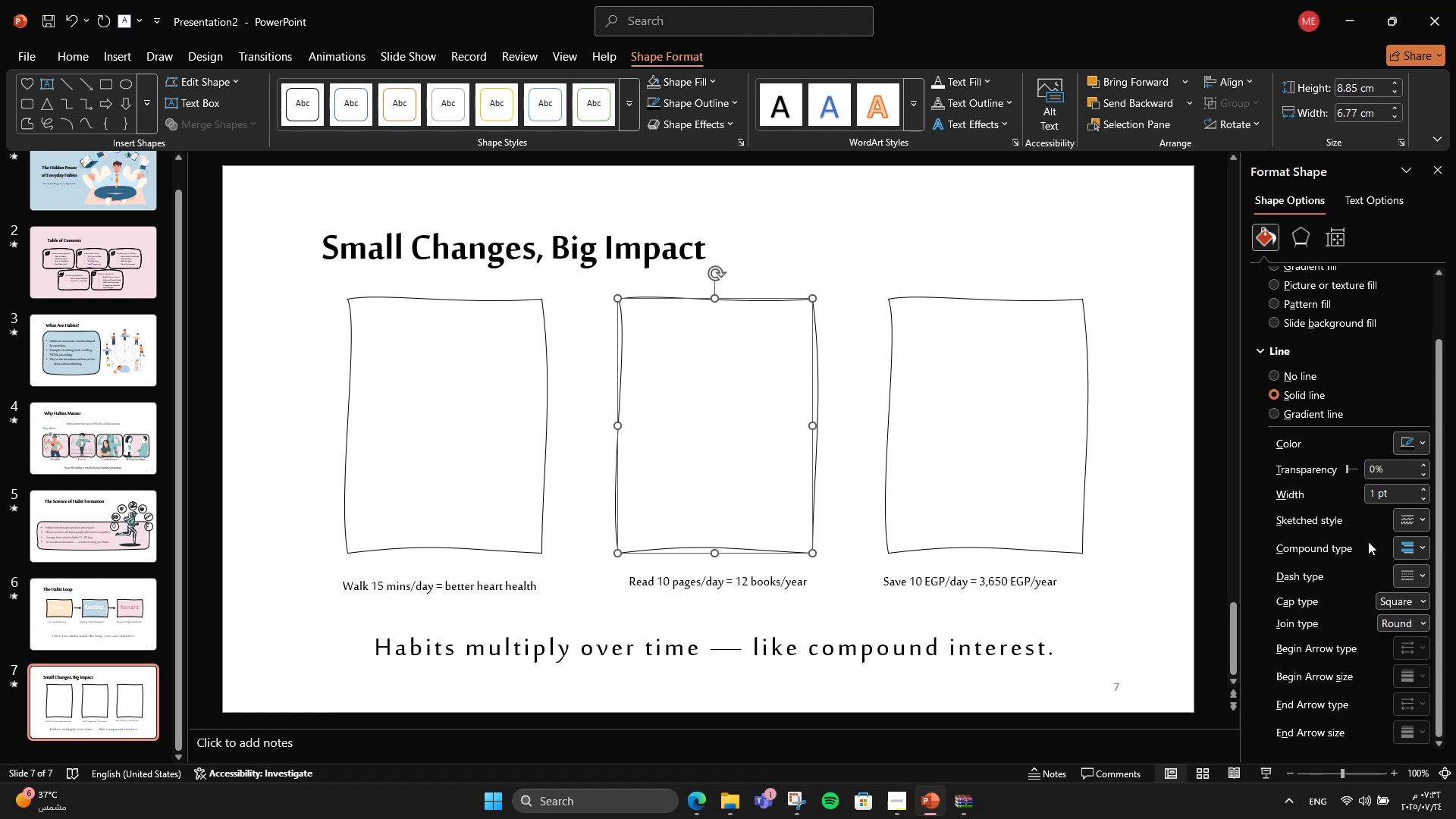 
scroll: coordinate [1367, 541], scroll_direction: up, amount: 1.0
 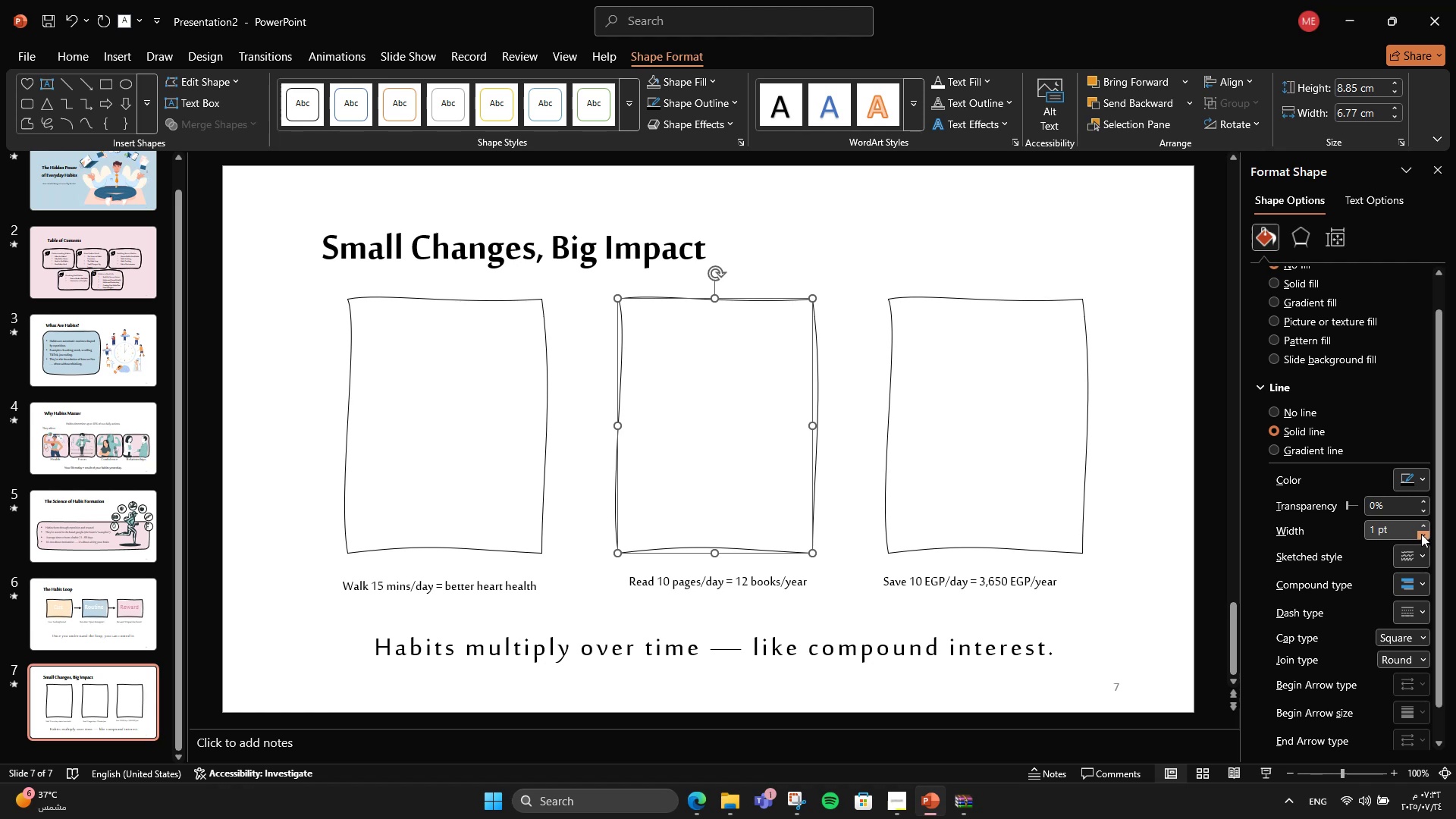 
left_click([1420, 525])
 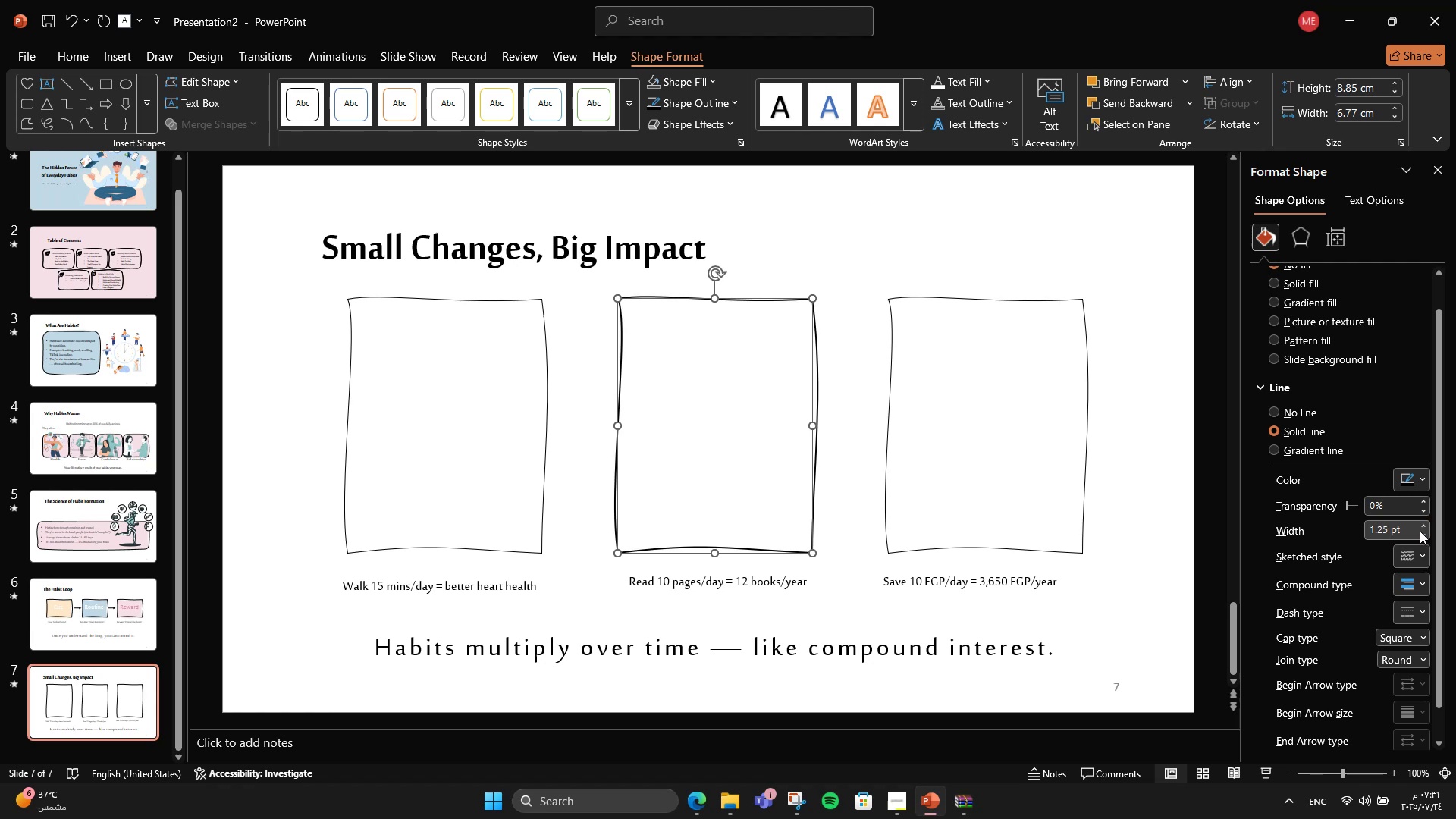 
left_click([1420, 534])
 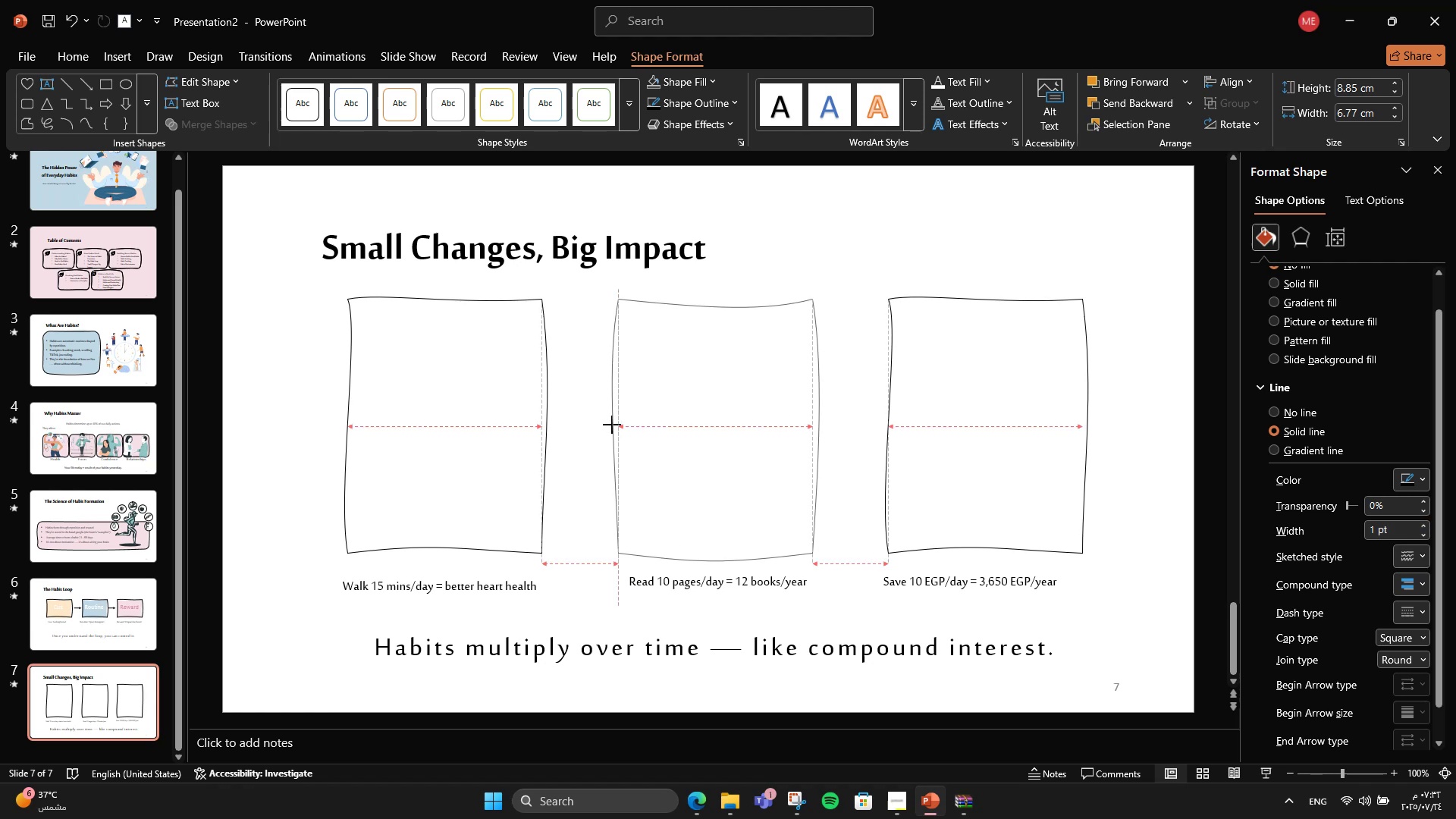 
wait(6.88)
 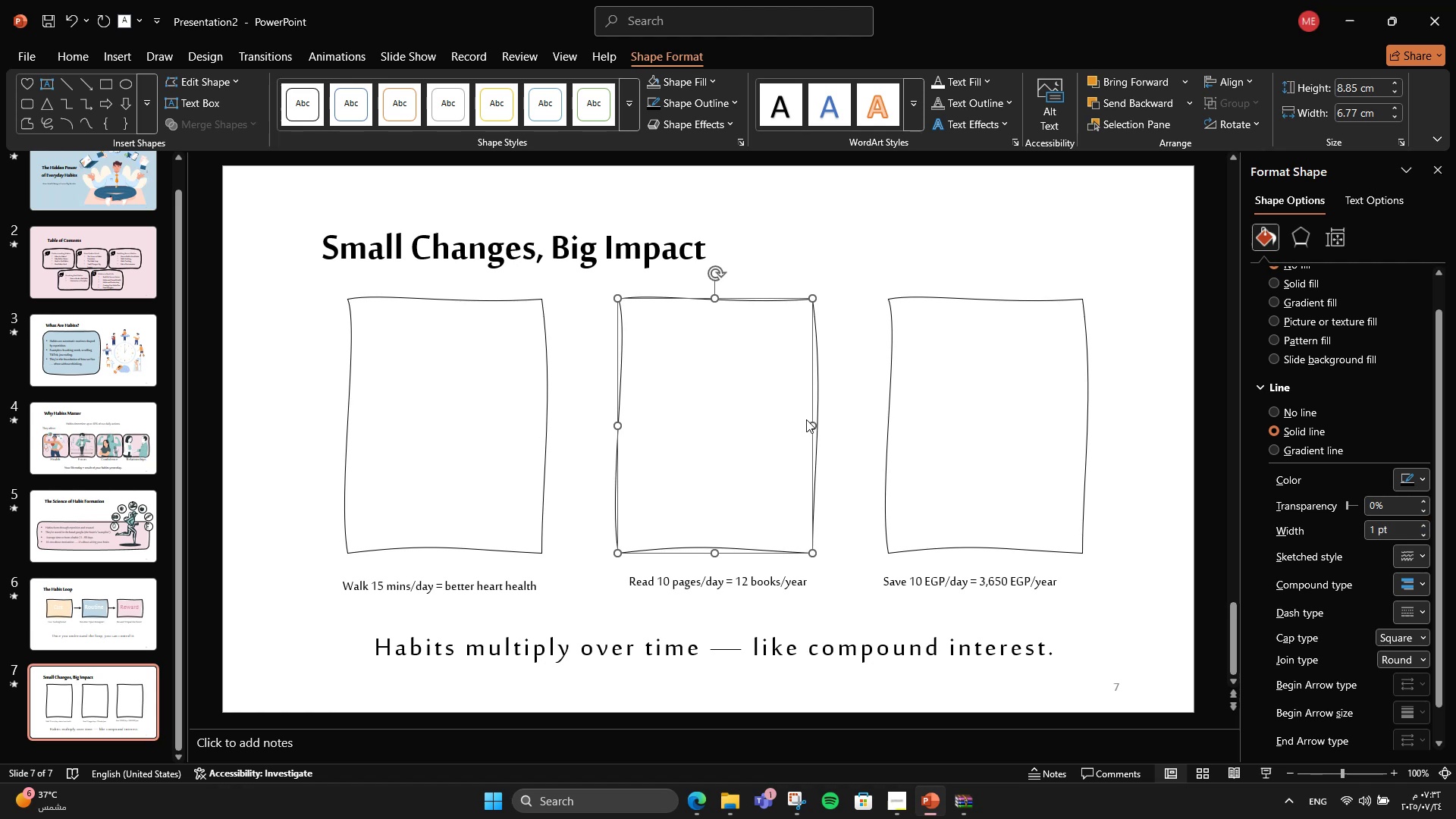 
left_click([792, 268])
 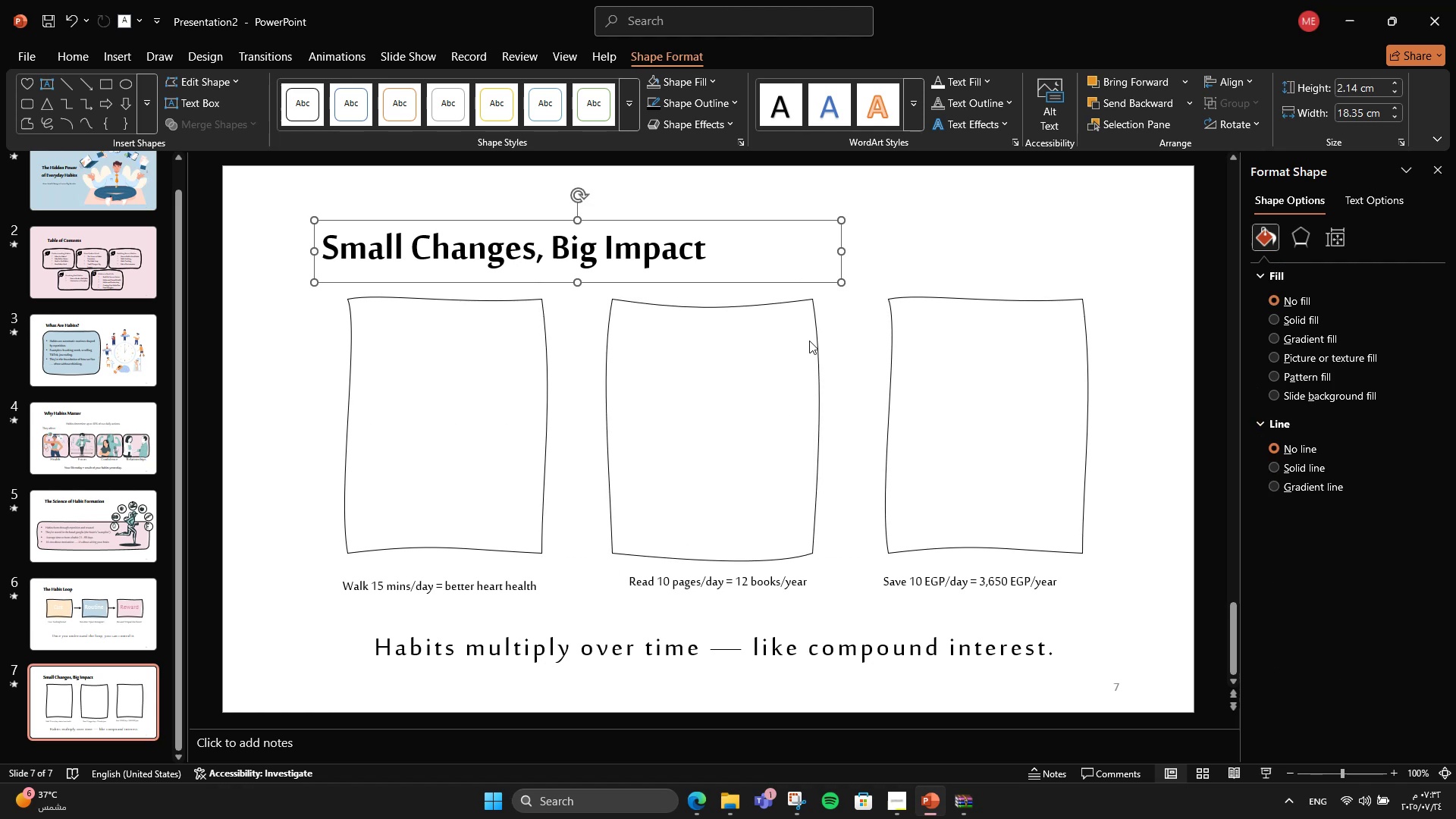 
left_click([815, 340])
 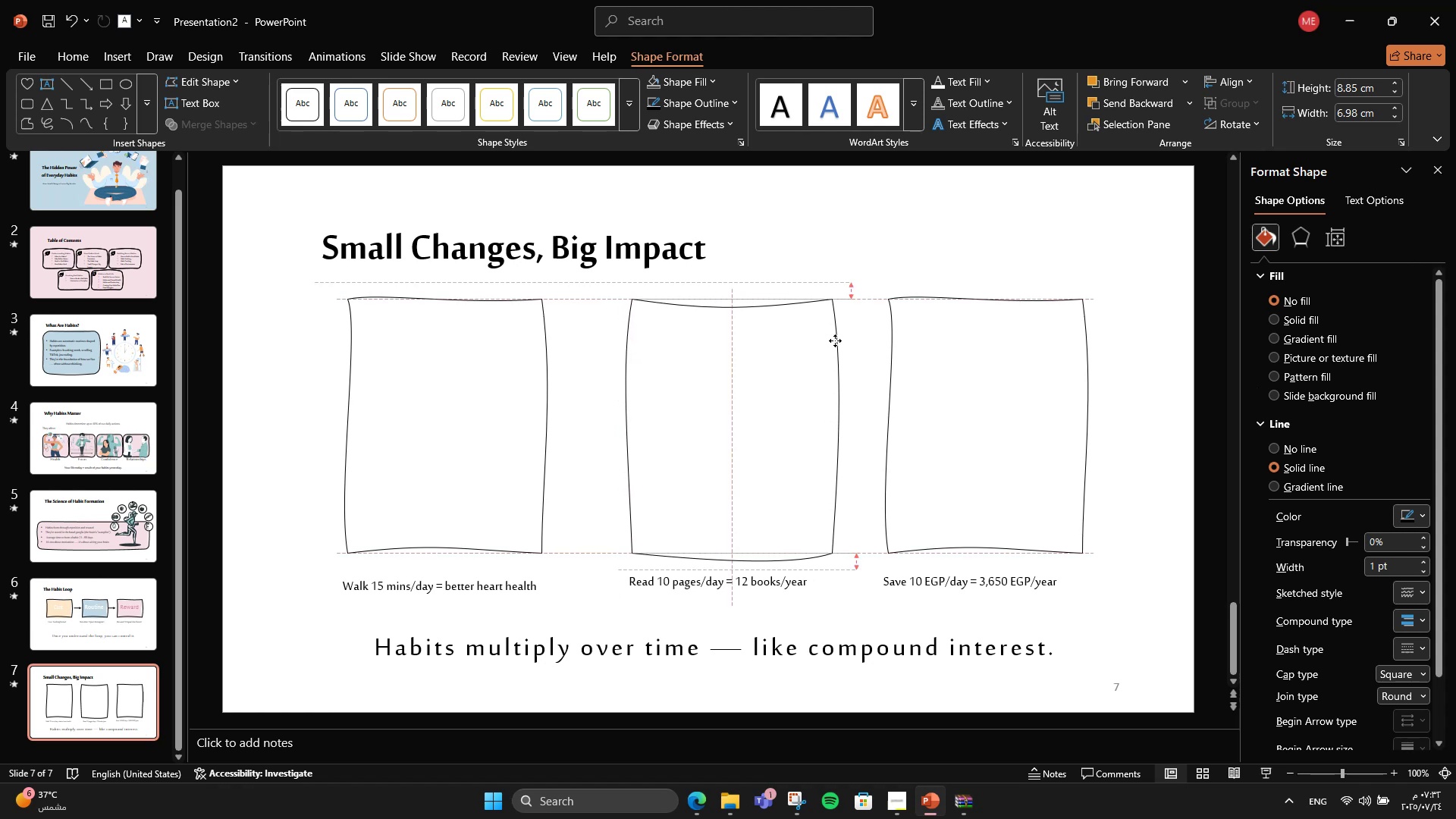 
left_click([924, 299])
 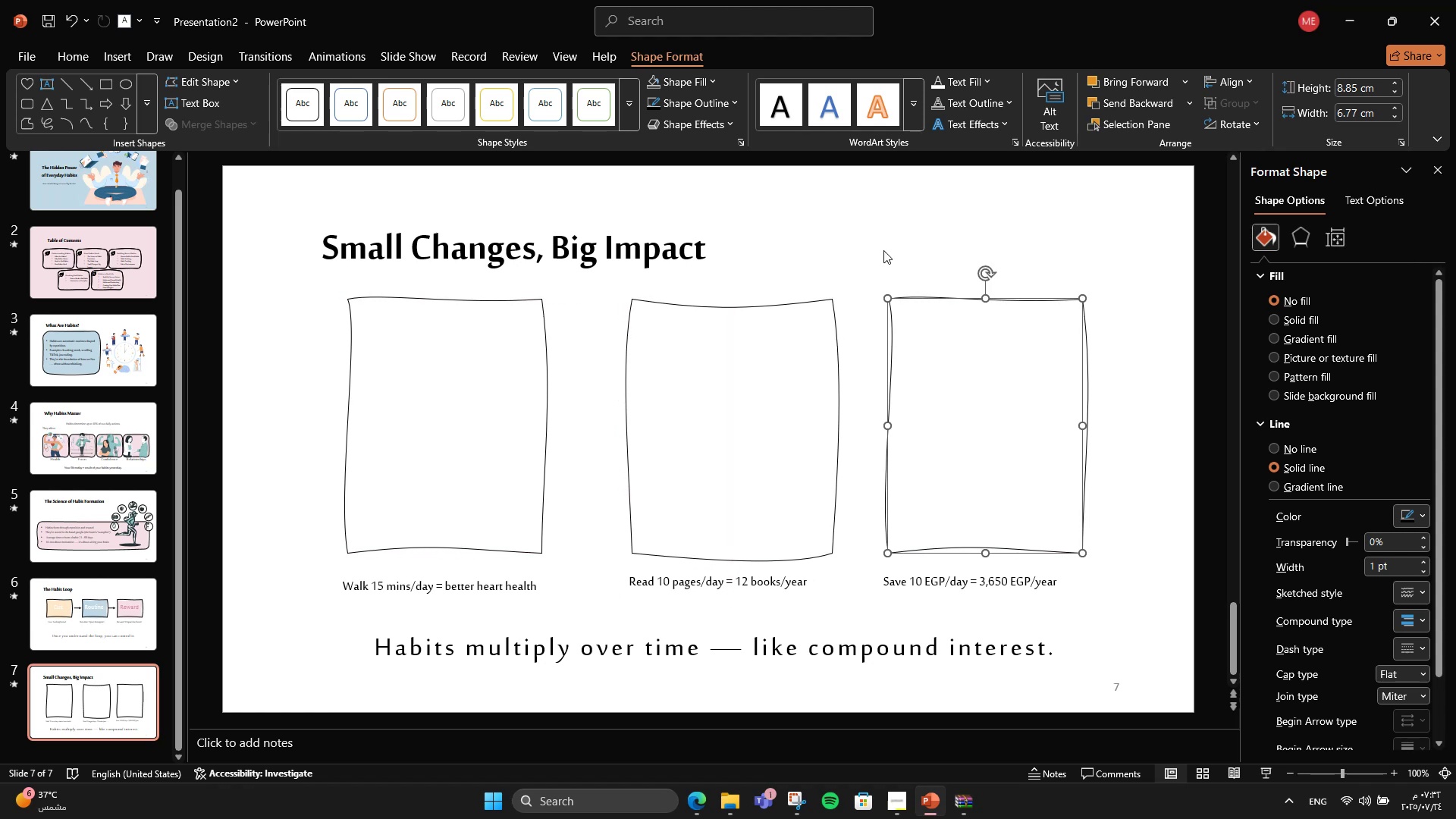 
left_click([883, 250])
 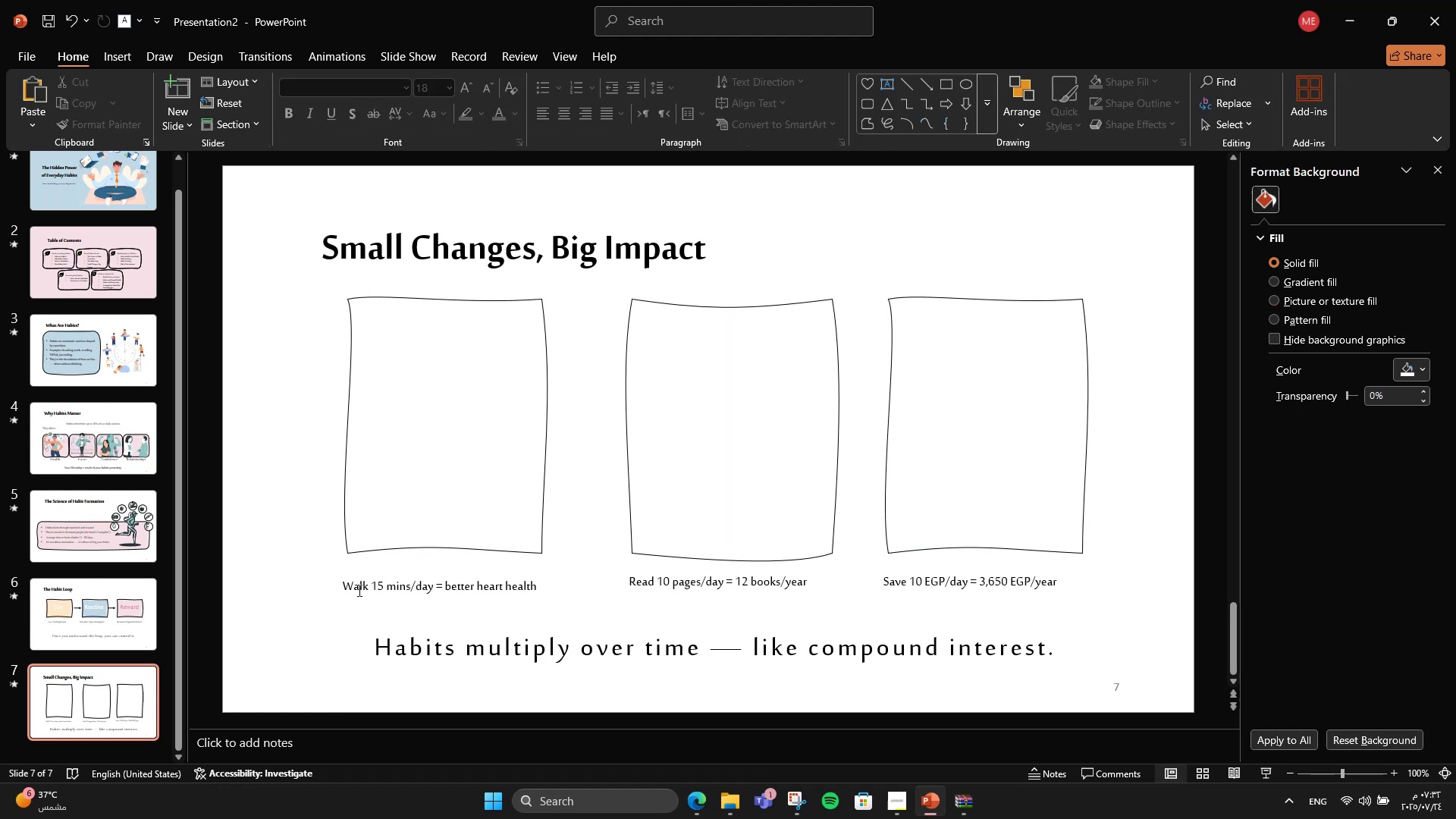 
double_click([355, 588])
 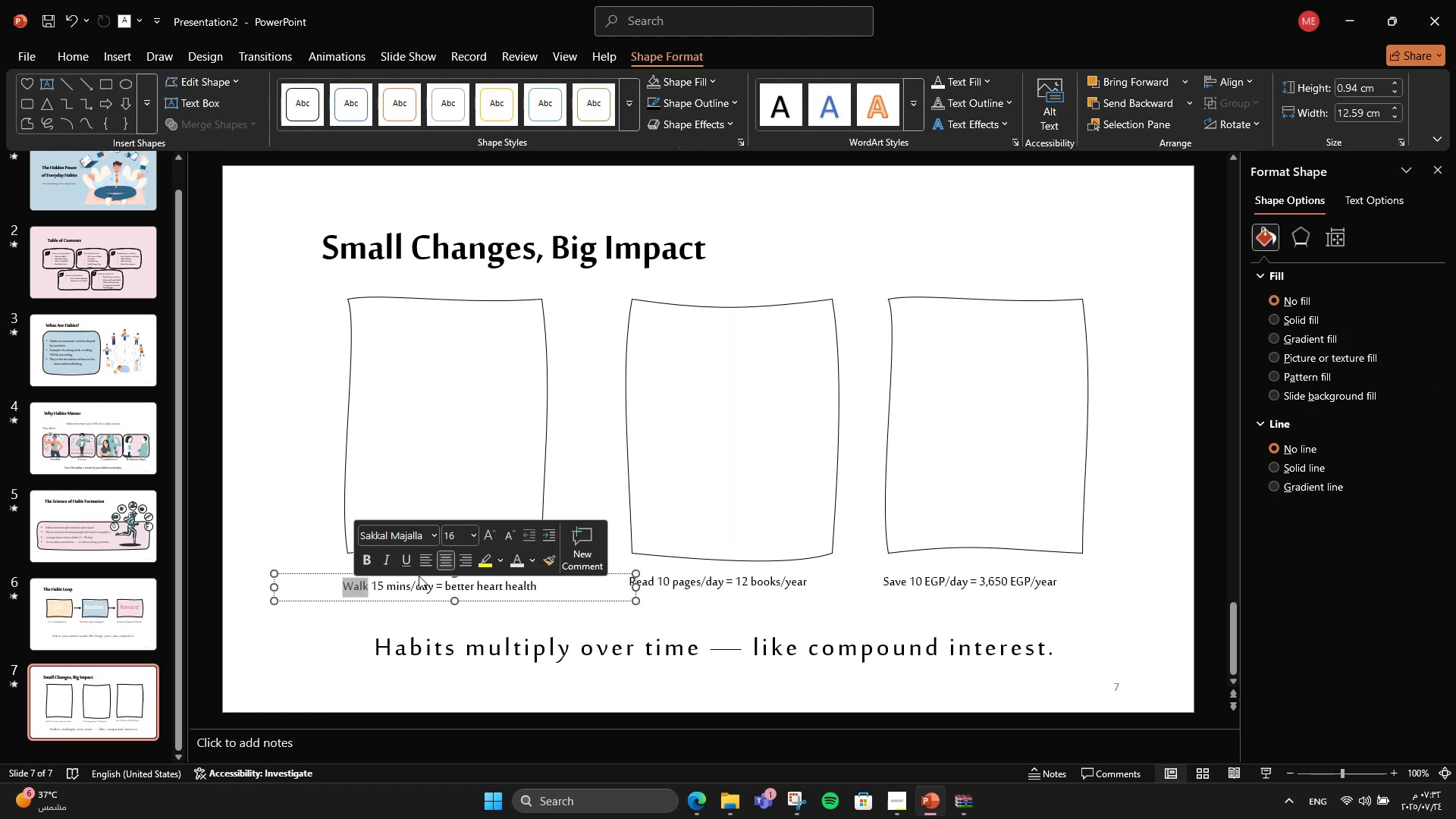 
key(Control+C)
 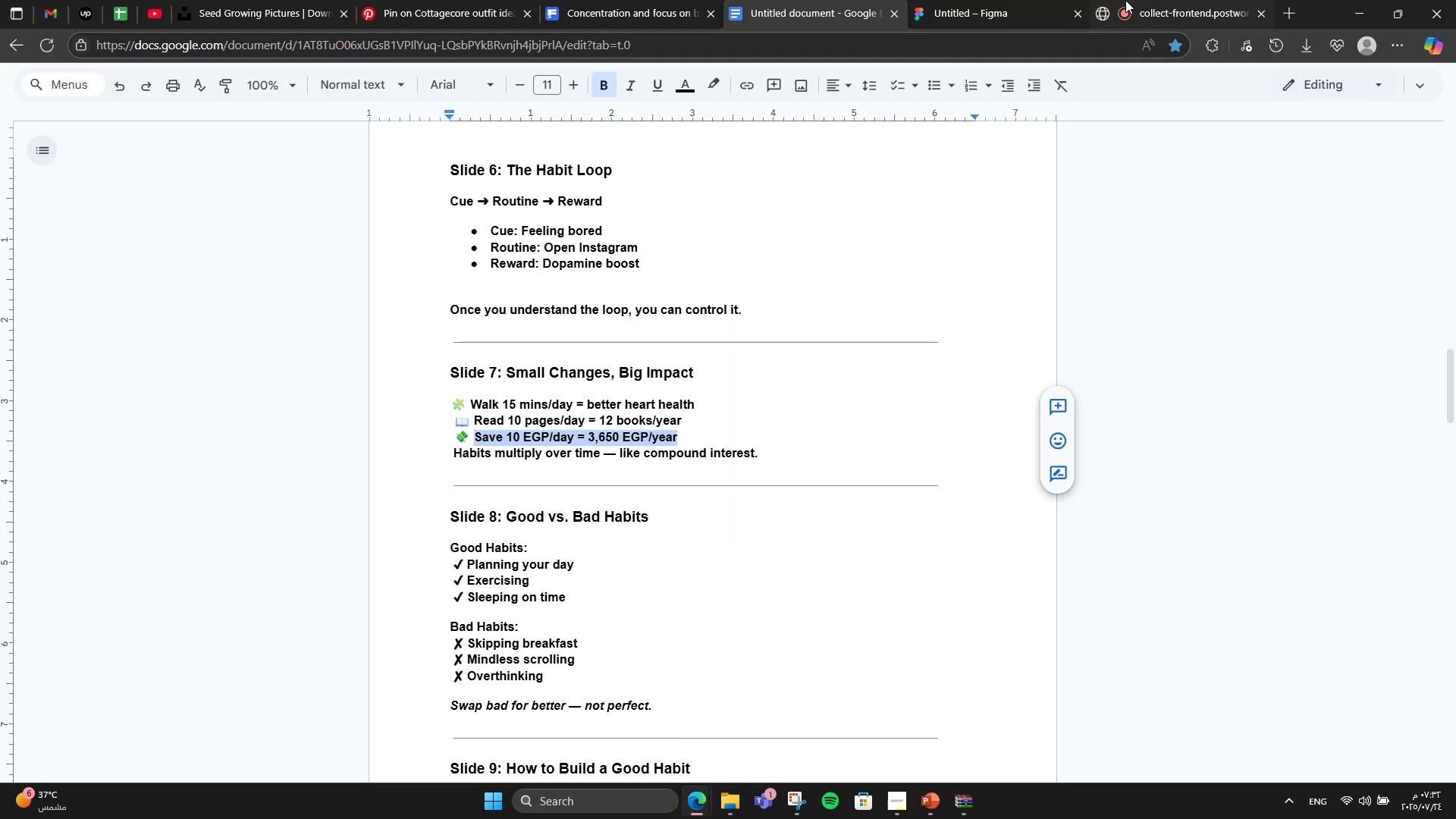 
left_click([990, 0])
 